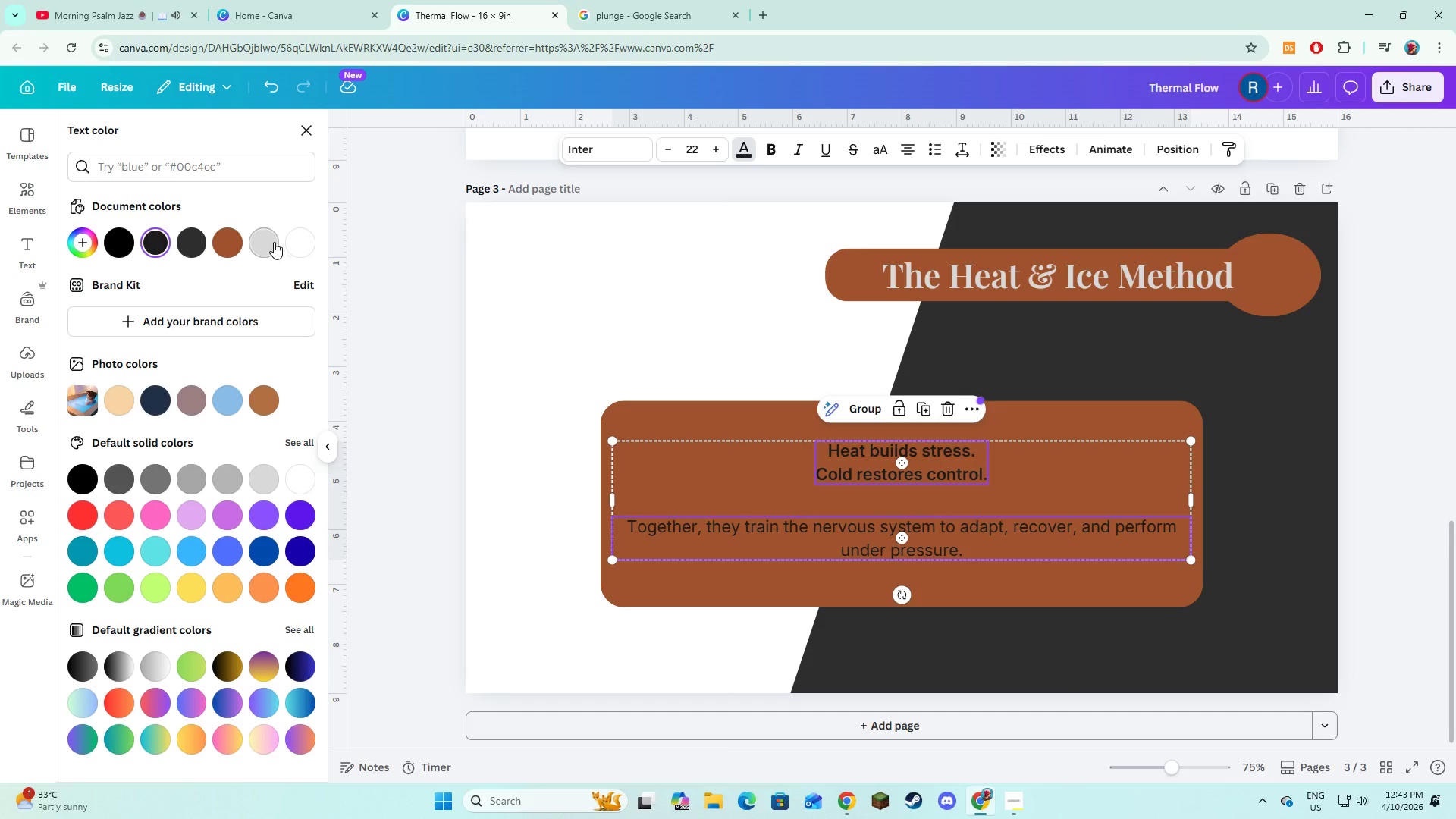 
left_click([273, 243])
 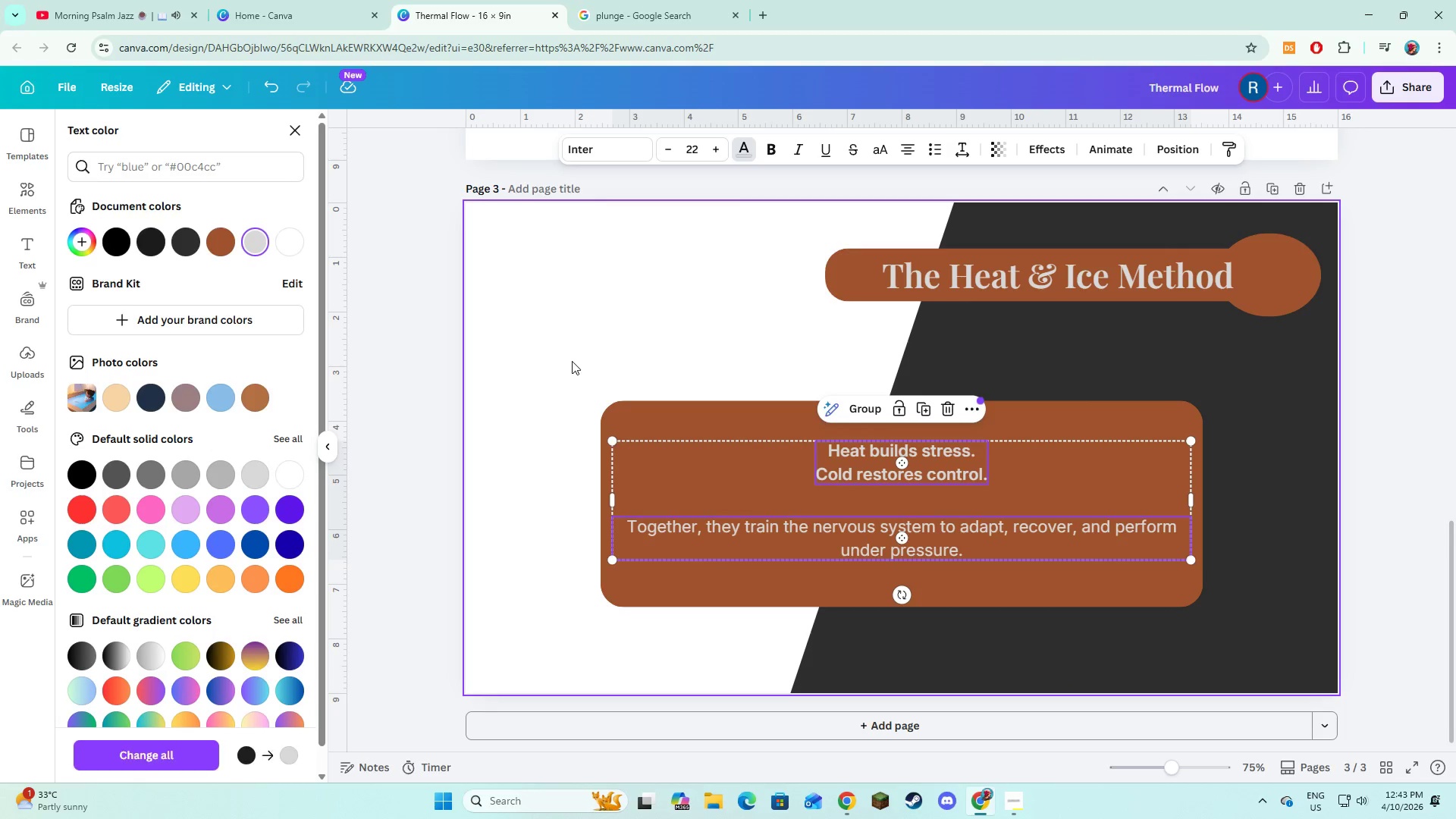 
left_click([572, 361])
 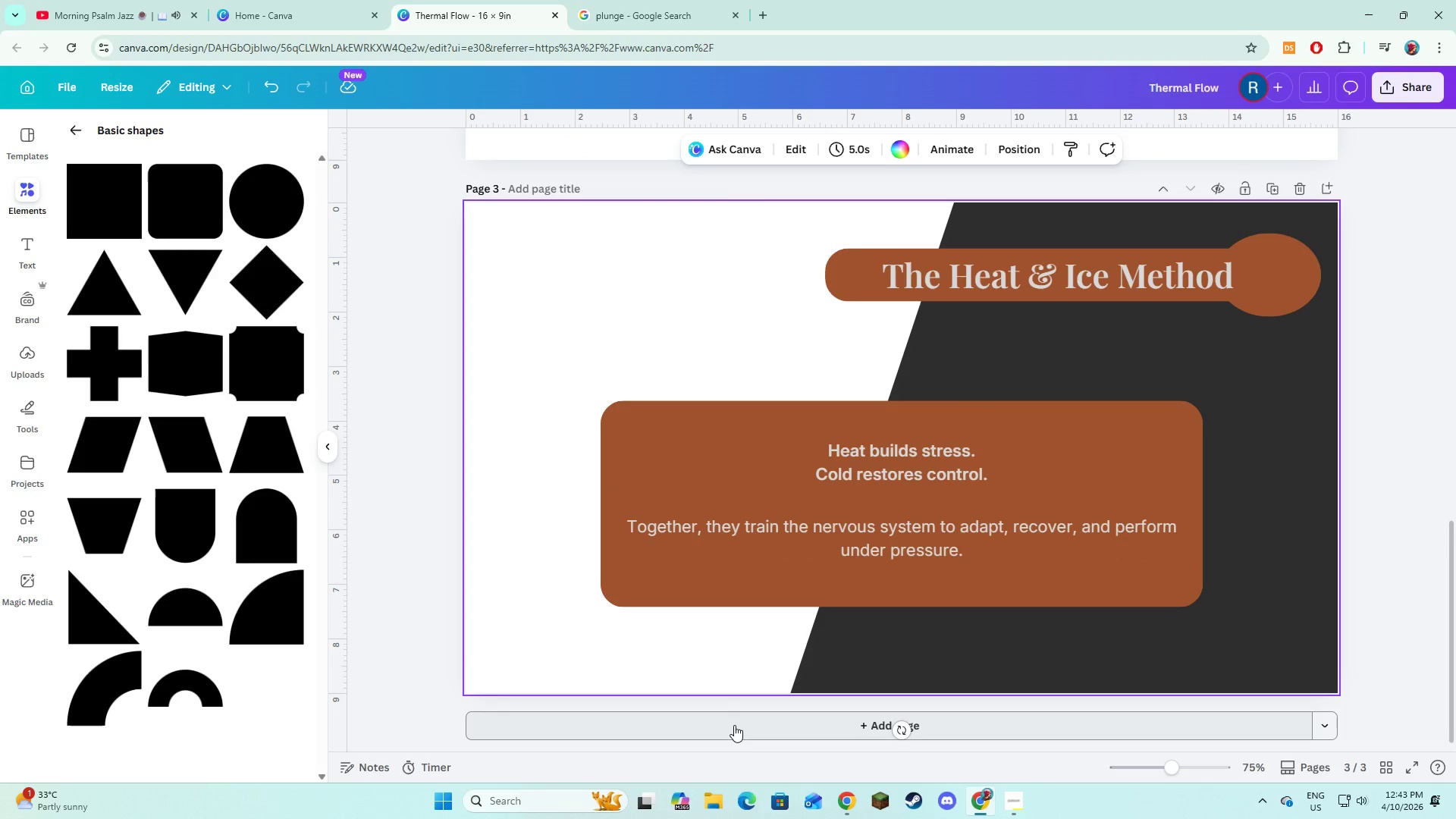 
left_click([734, 725])
 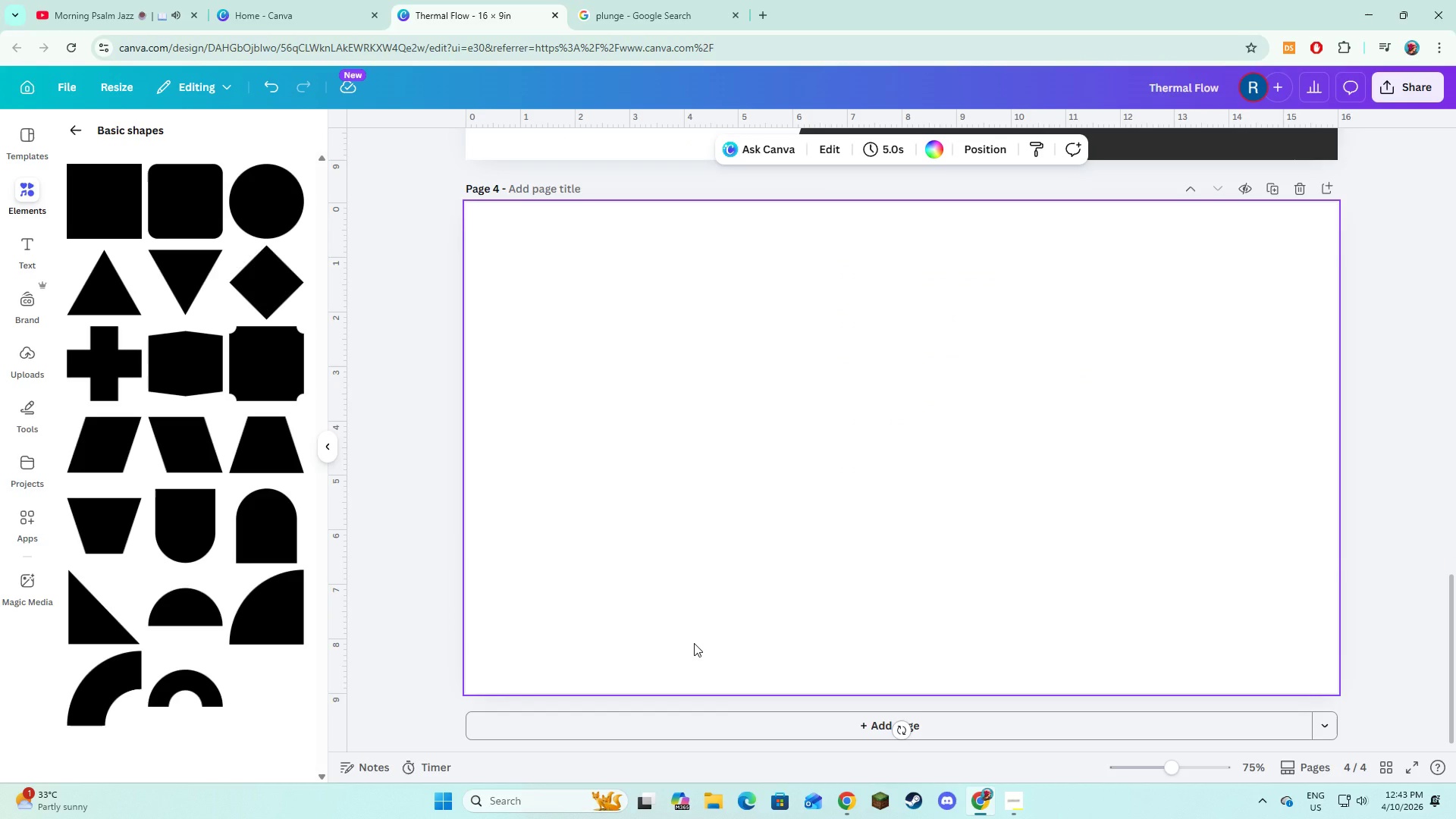 
wait(10.08)
 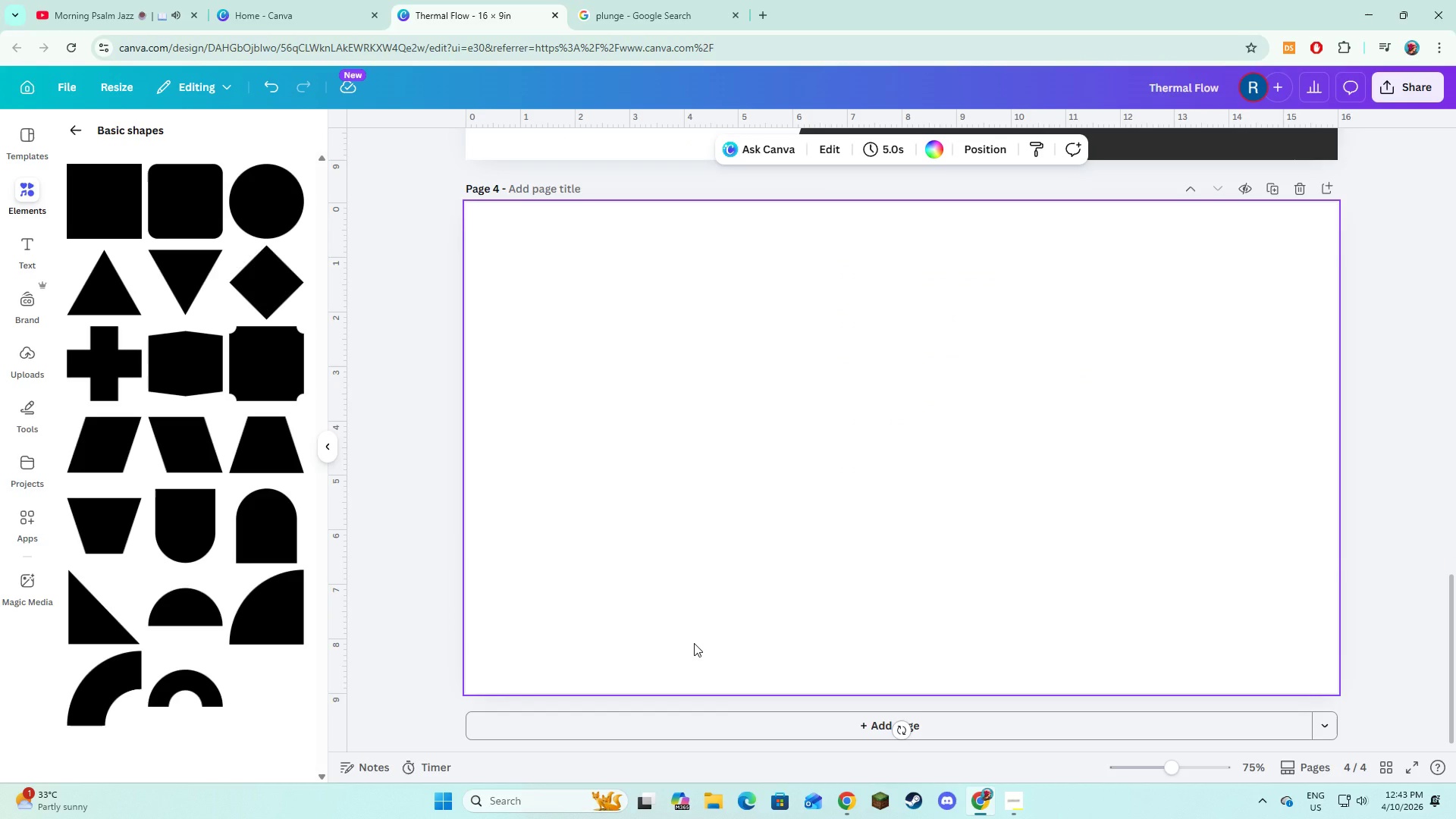 
scroll: coordinate [714, 623], scroll_direction: up, amount: 7.0
 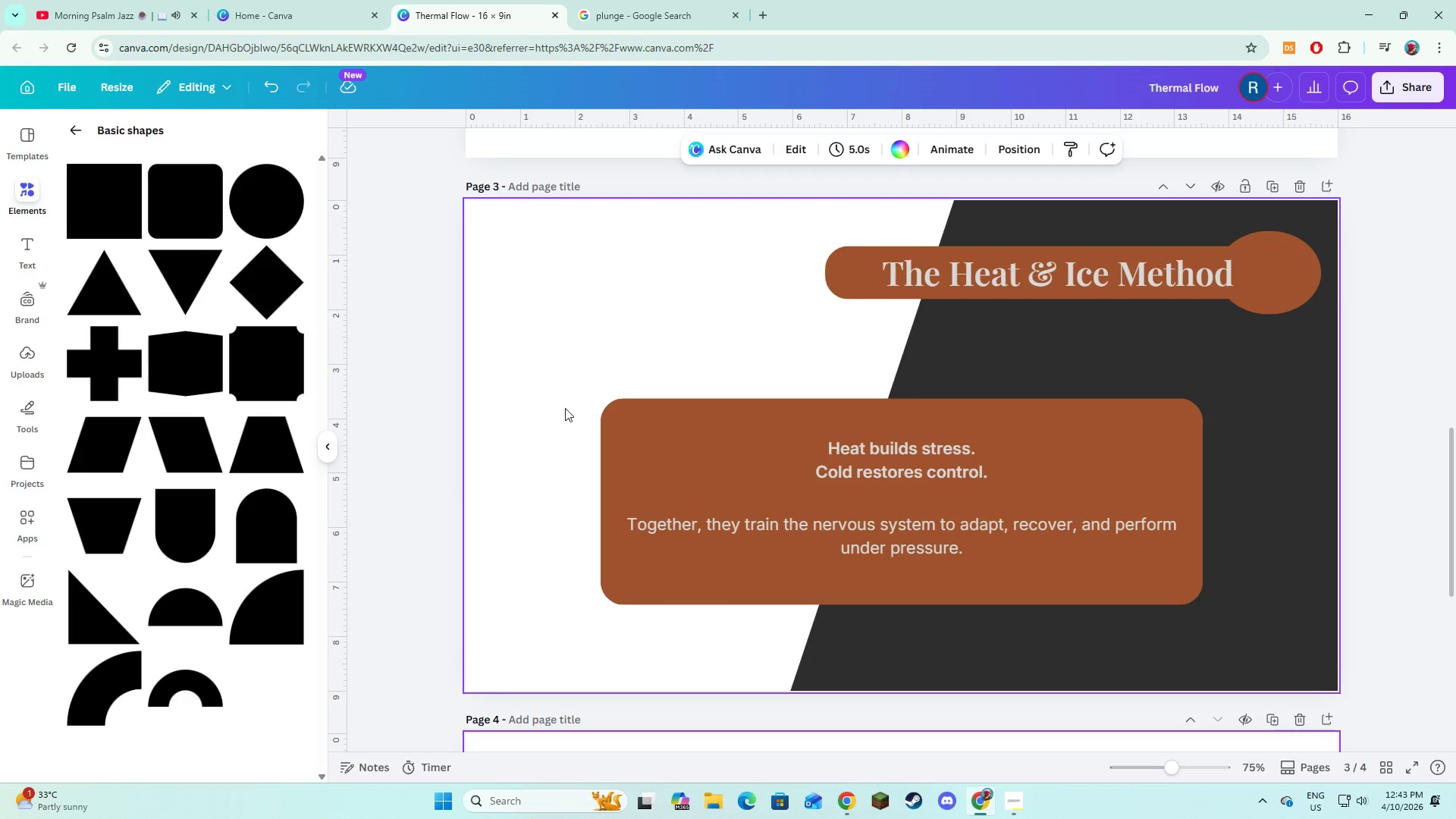 
left_click([571, 379])
 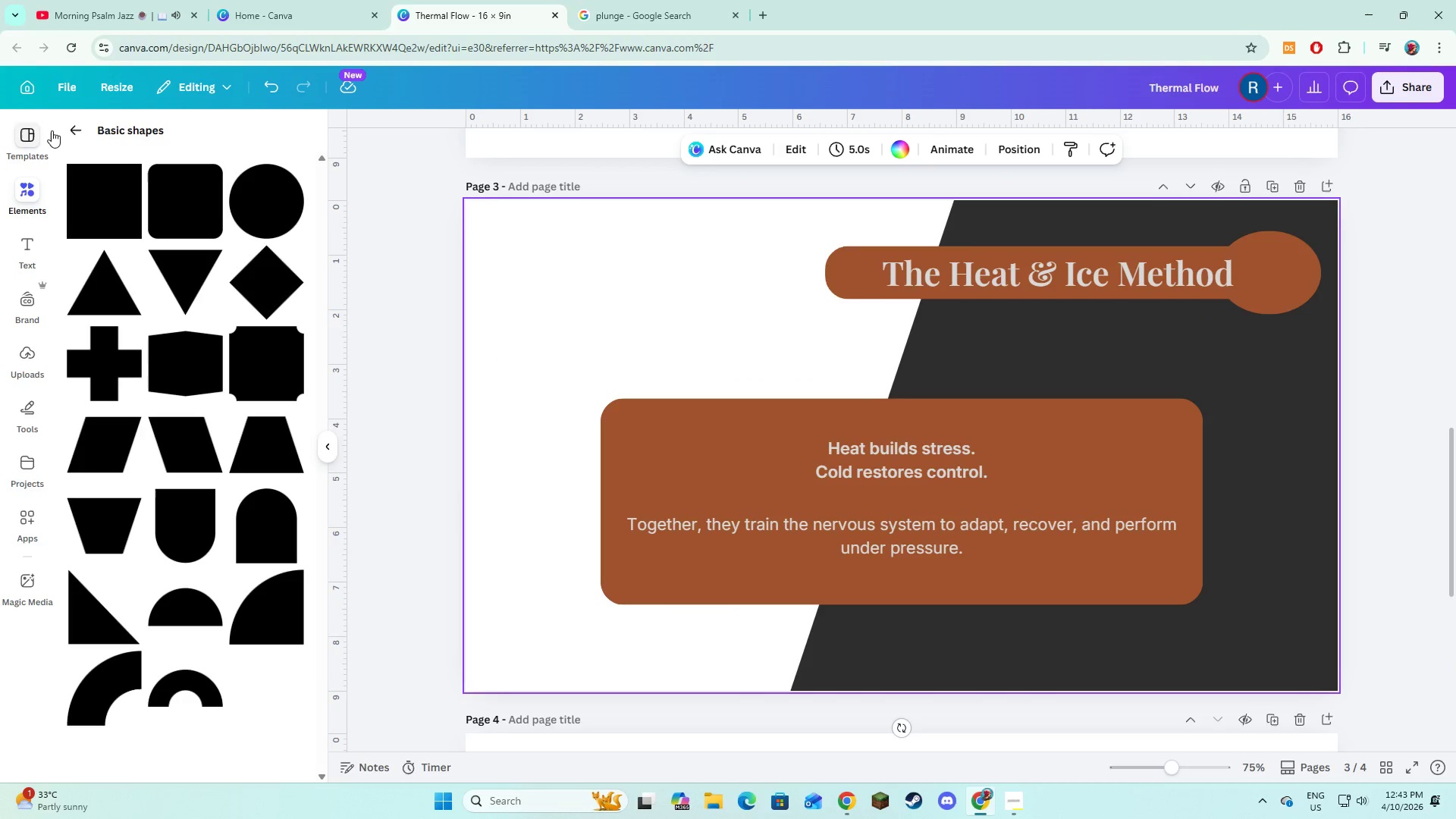 
left_click([77, 127])
 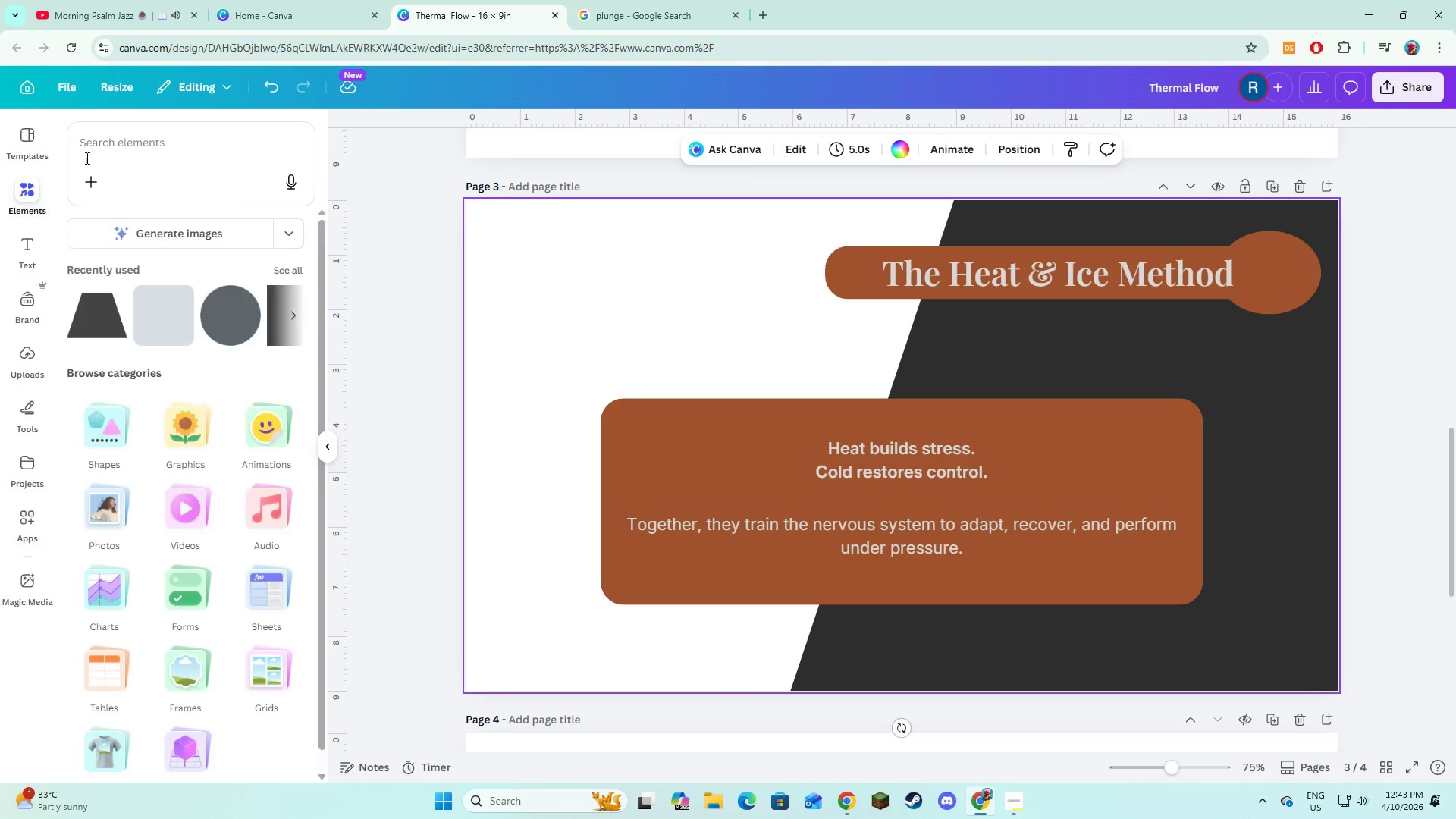 
left_click([105, 143])
 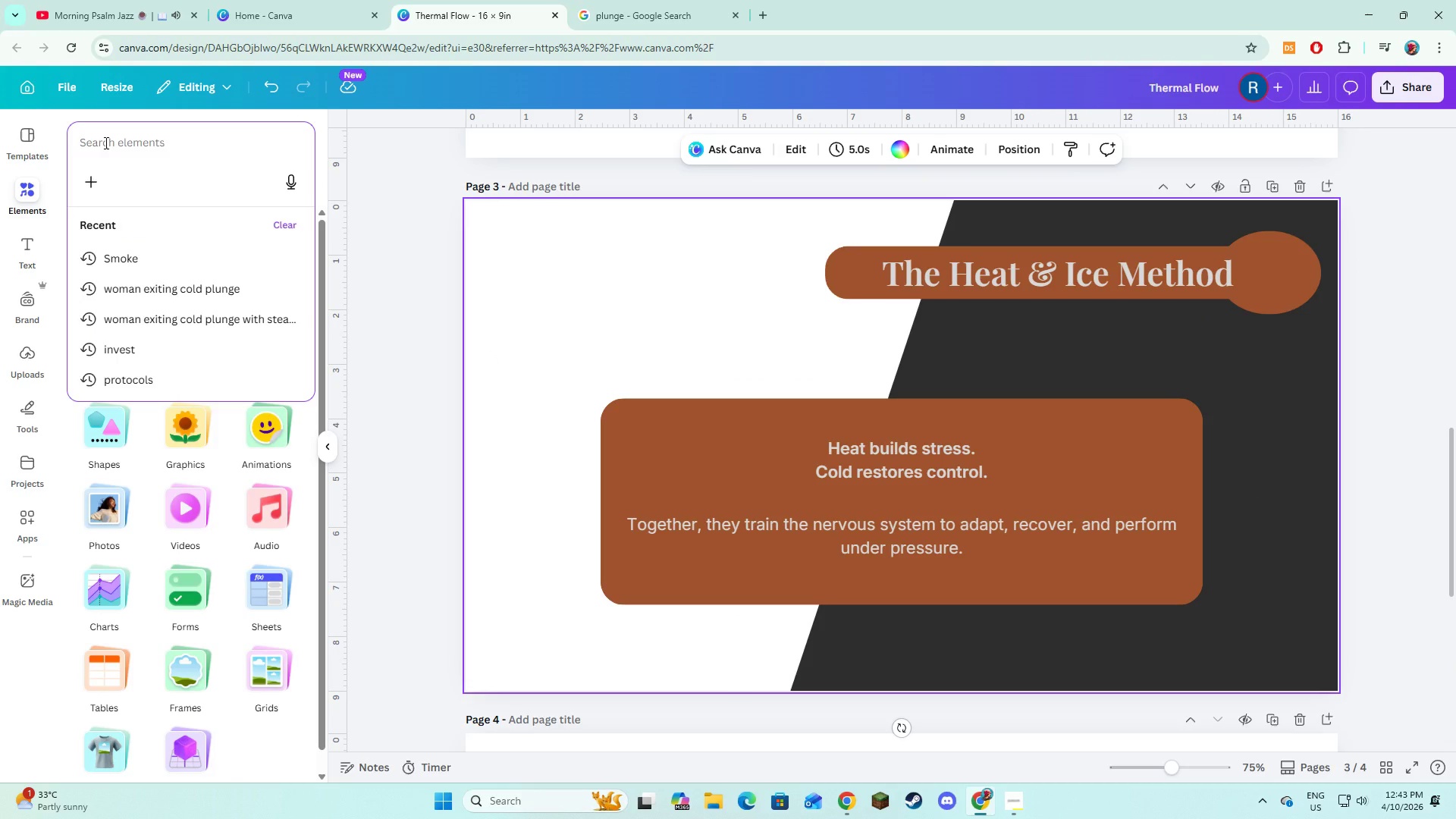 
type(Hot pilates class)
 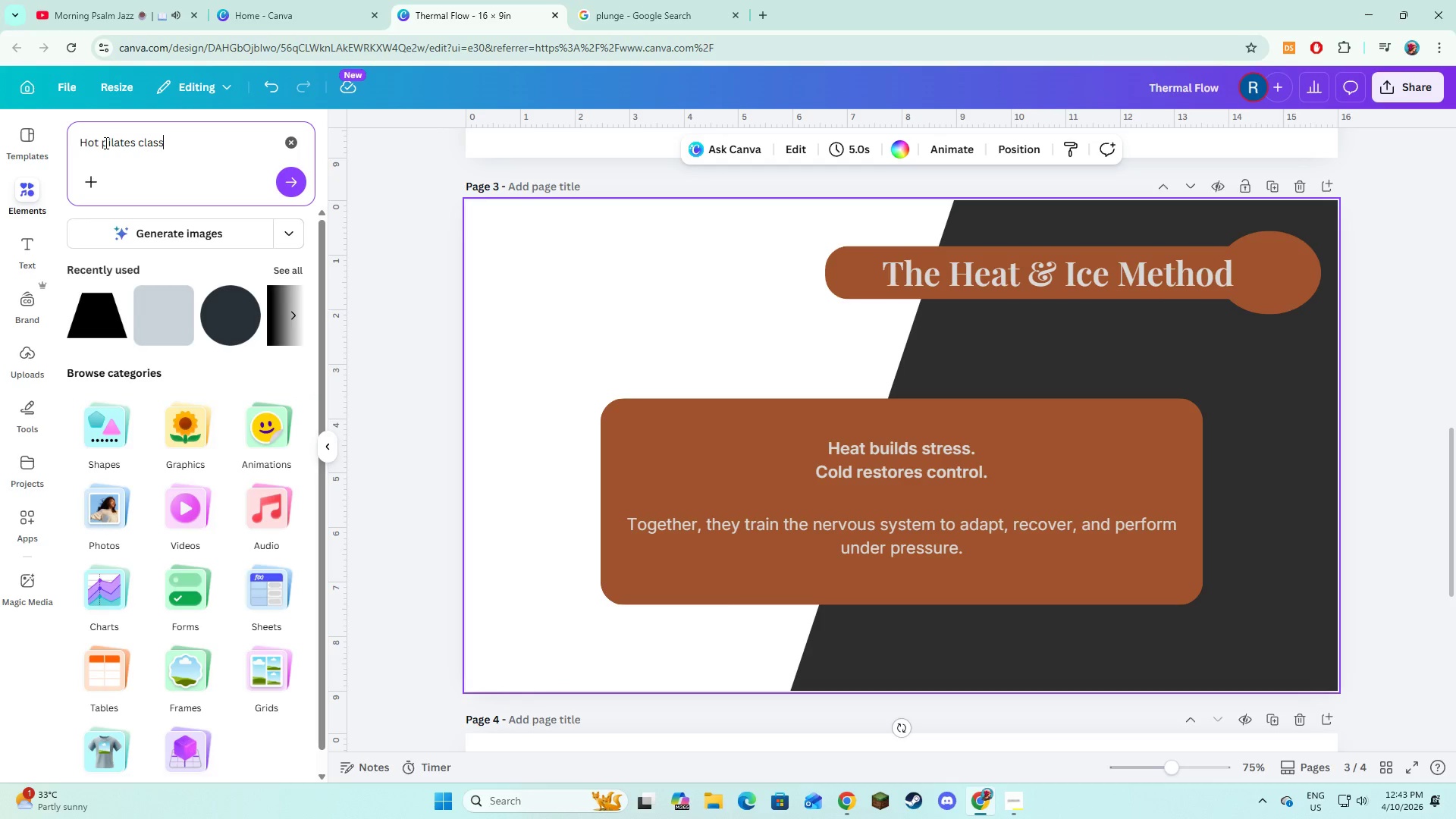 
key(Enter)
 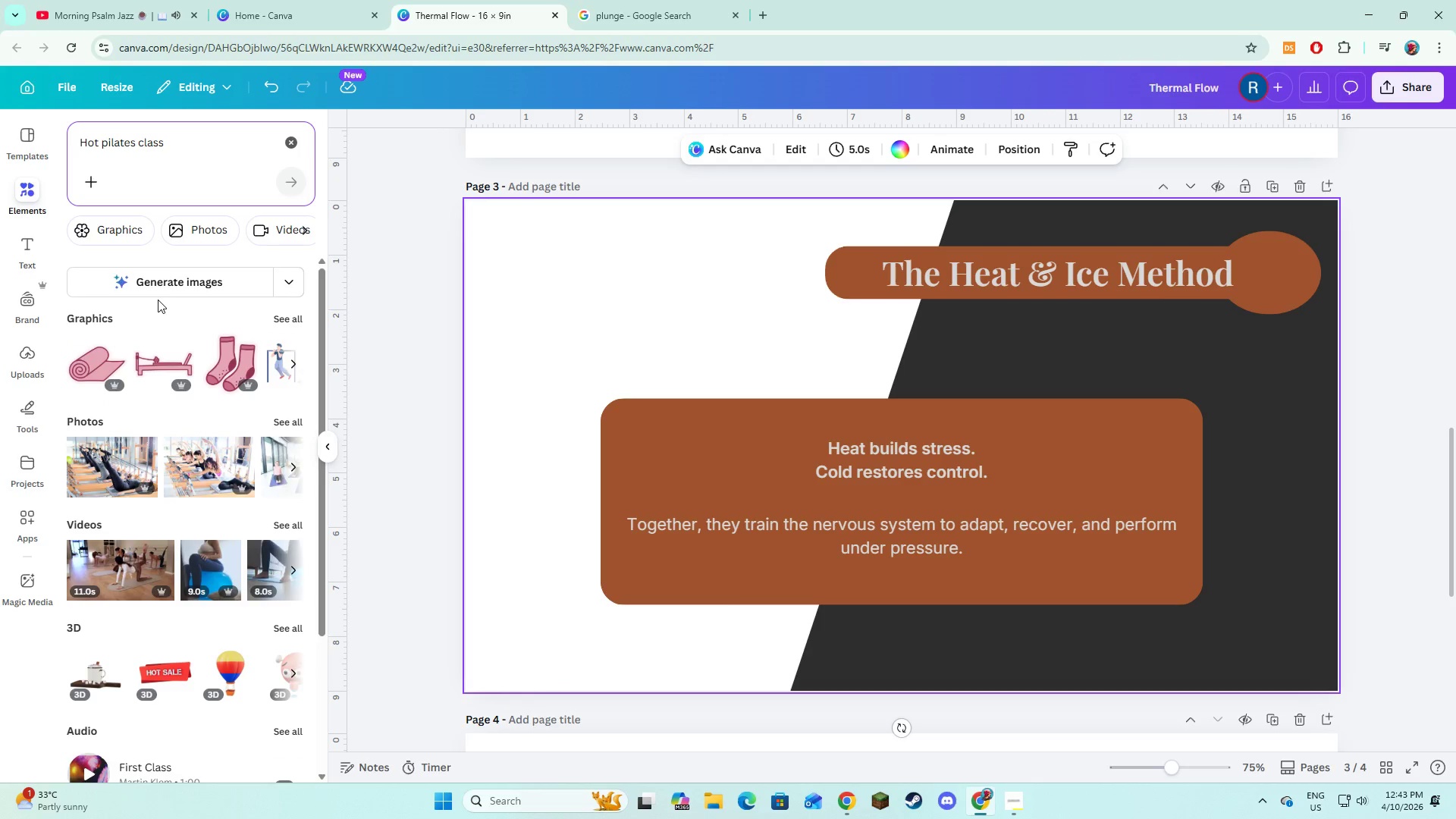 
wait(6.36)
 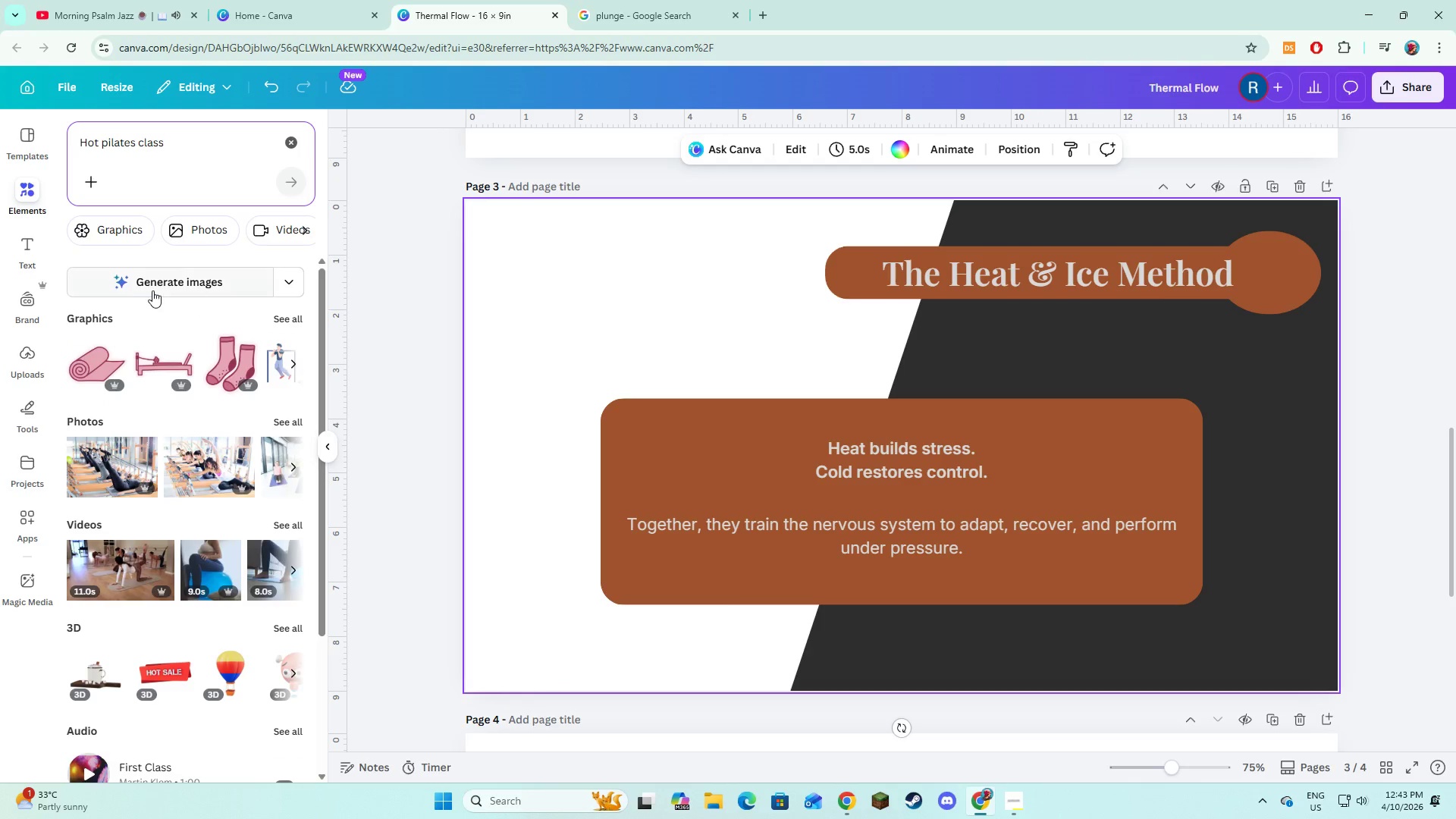 
left_click([286, 425])
 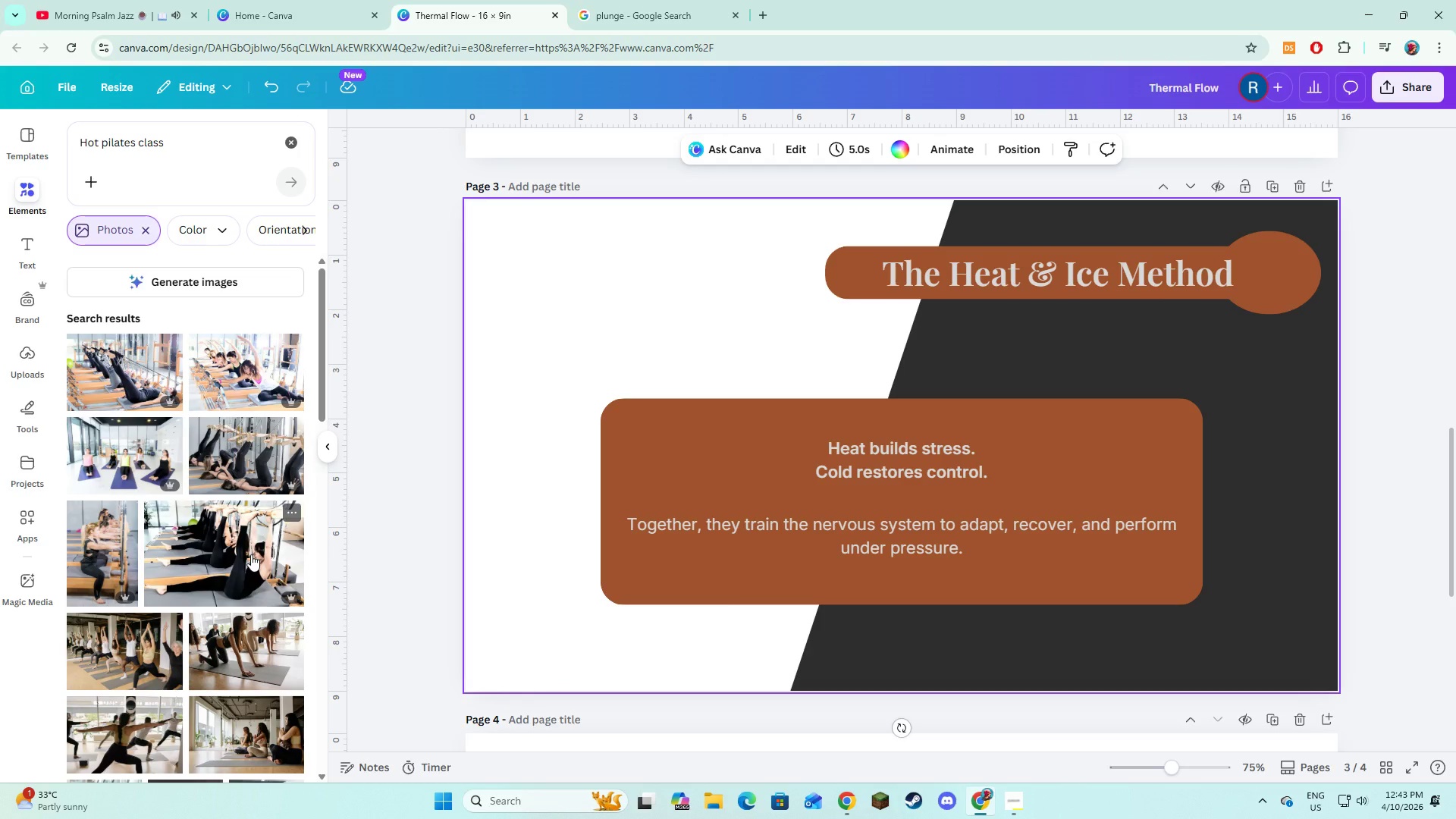 
wait(6.18)
 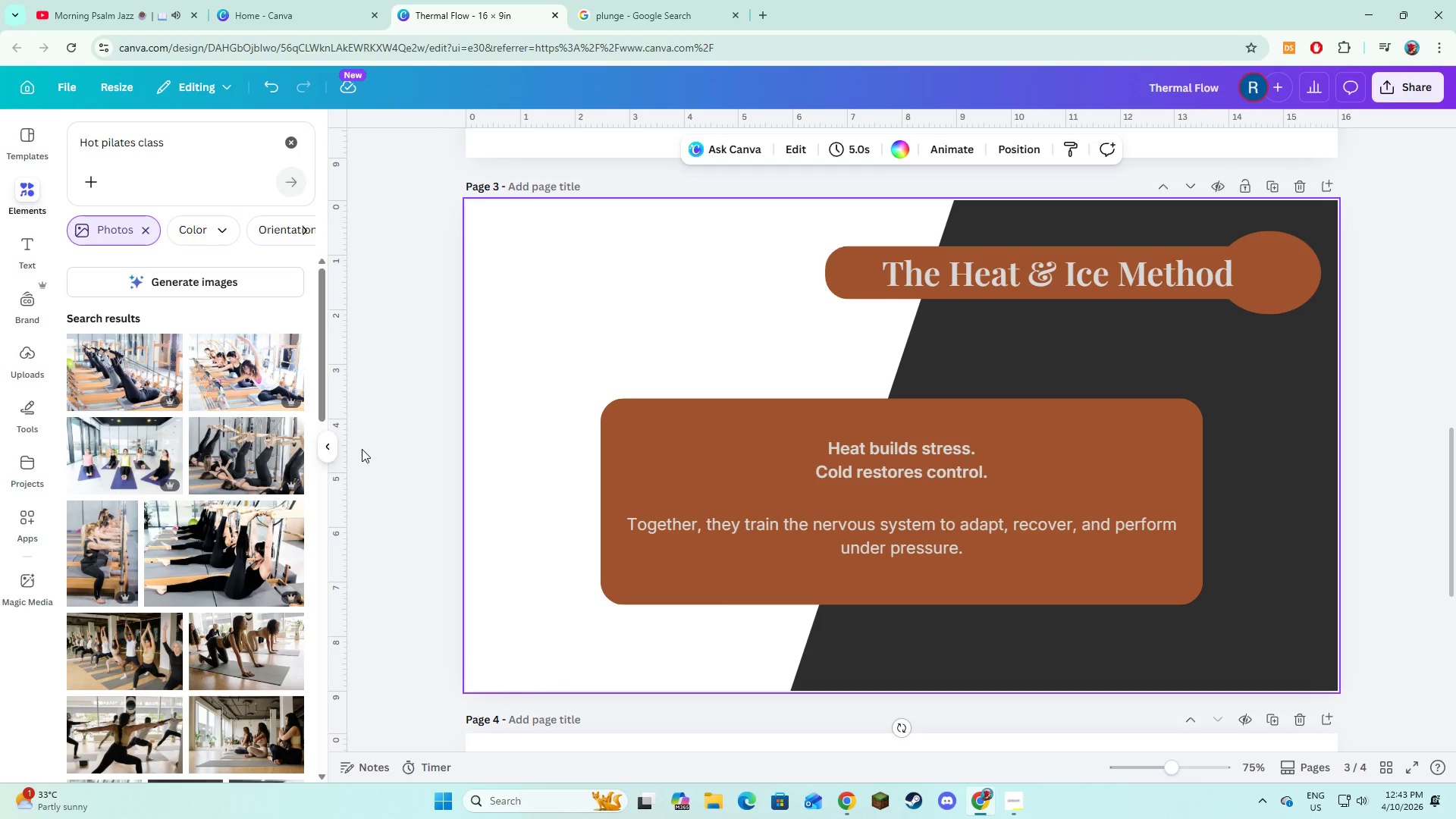 
mouse_move([219, 663])
 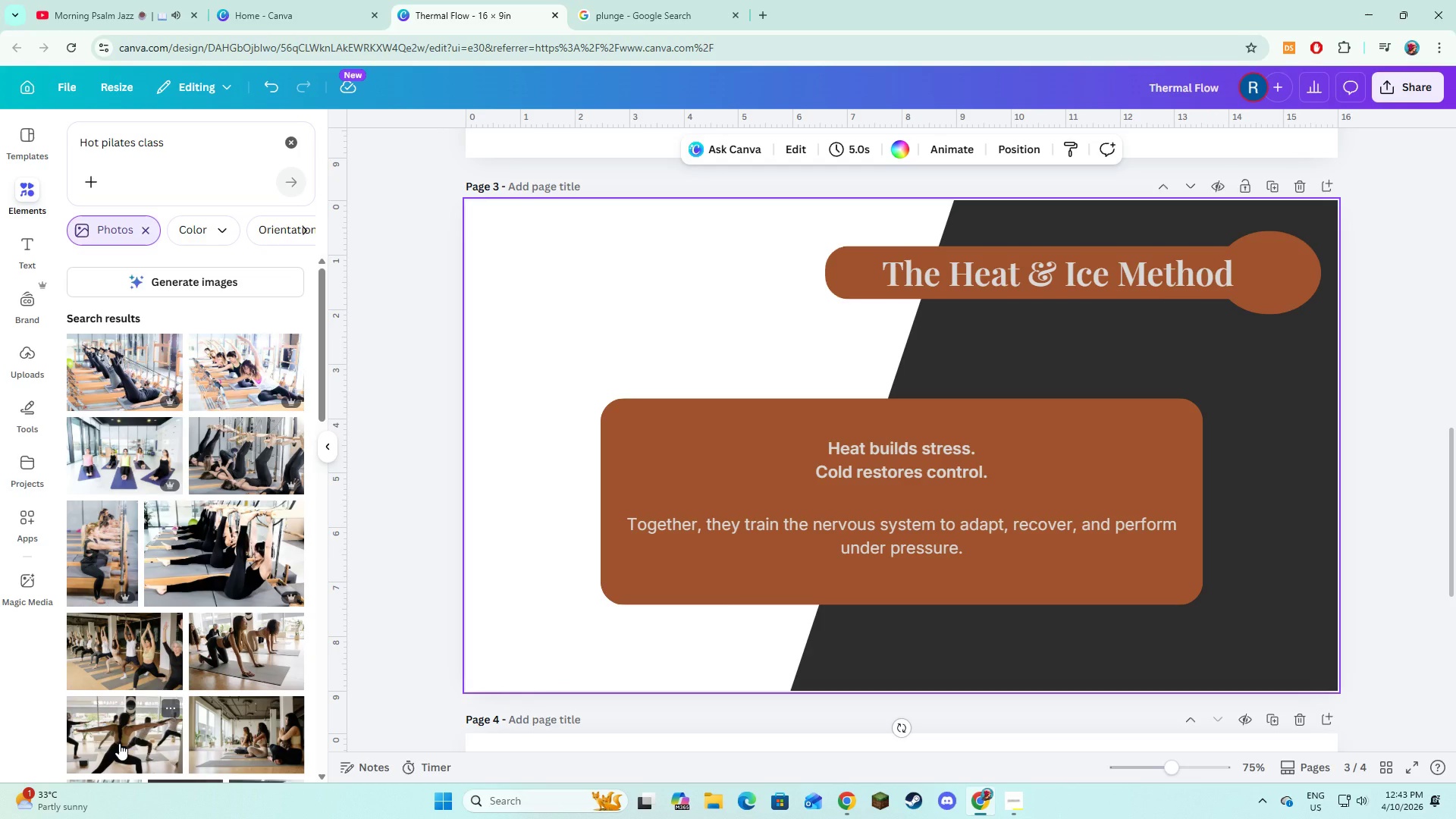 
left_click([119, 743])
 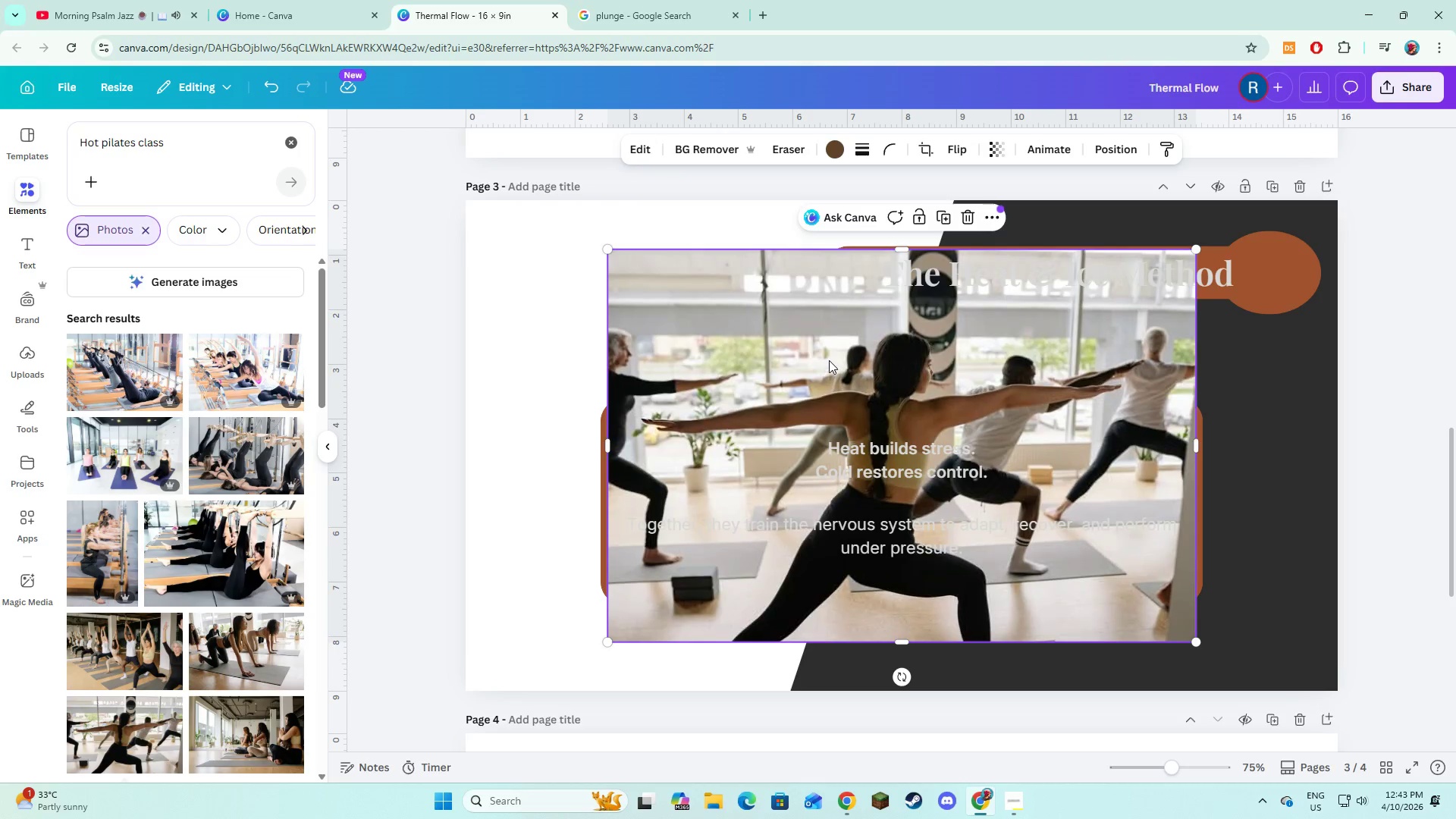 
left_click_drag(start_coordinate=[835, 364], to_coordinate=[1134, 285])
 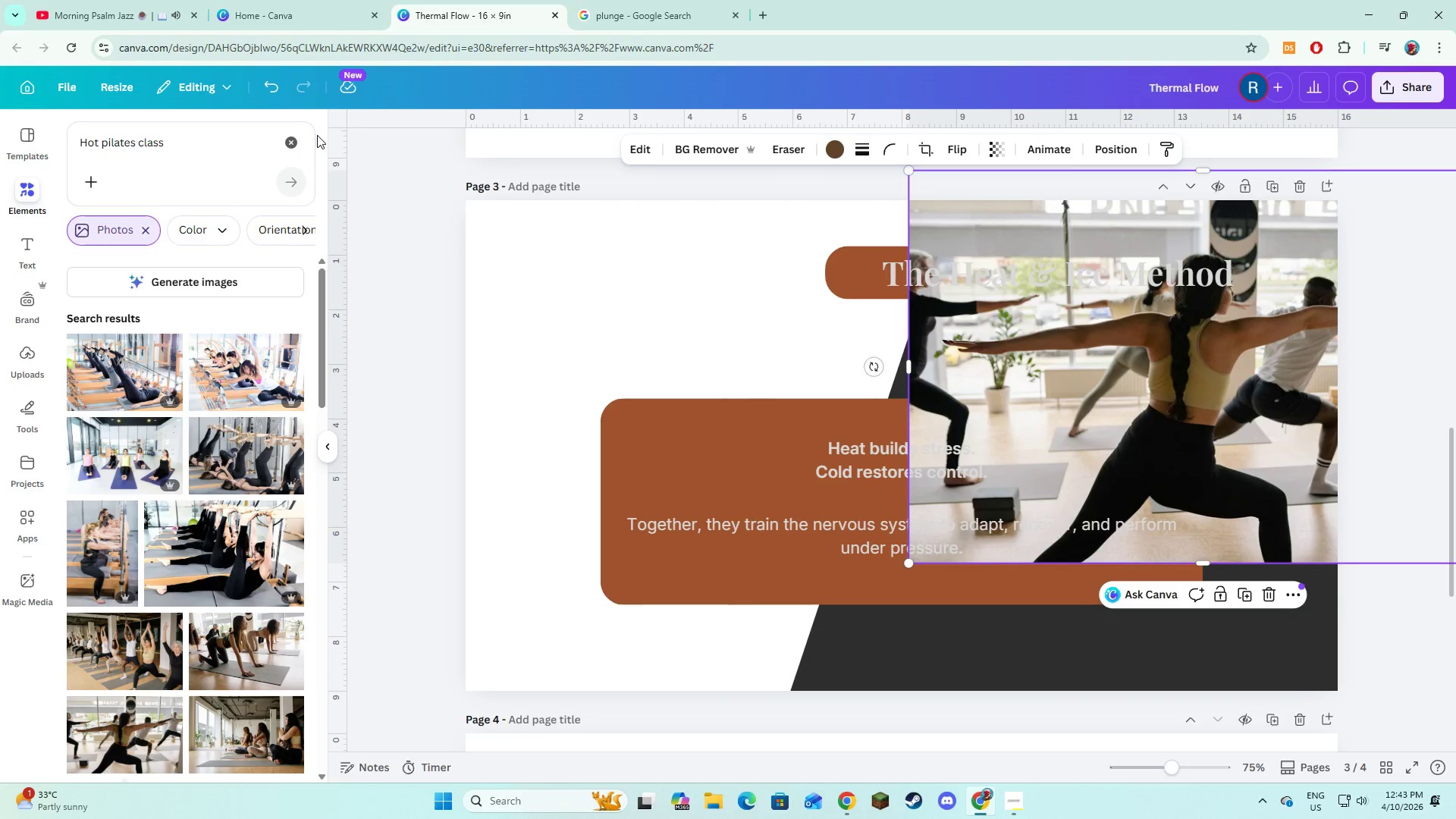 
left_click([300, 140])
 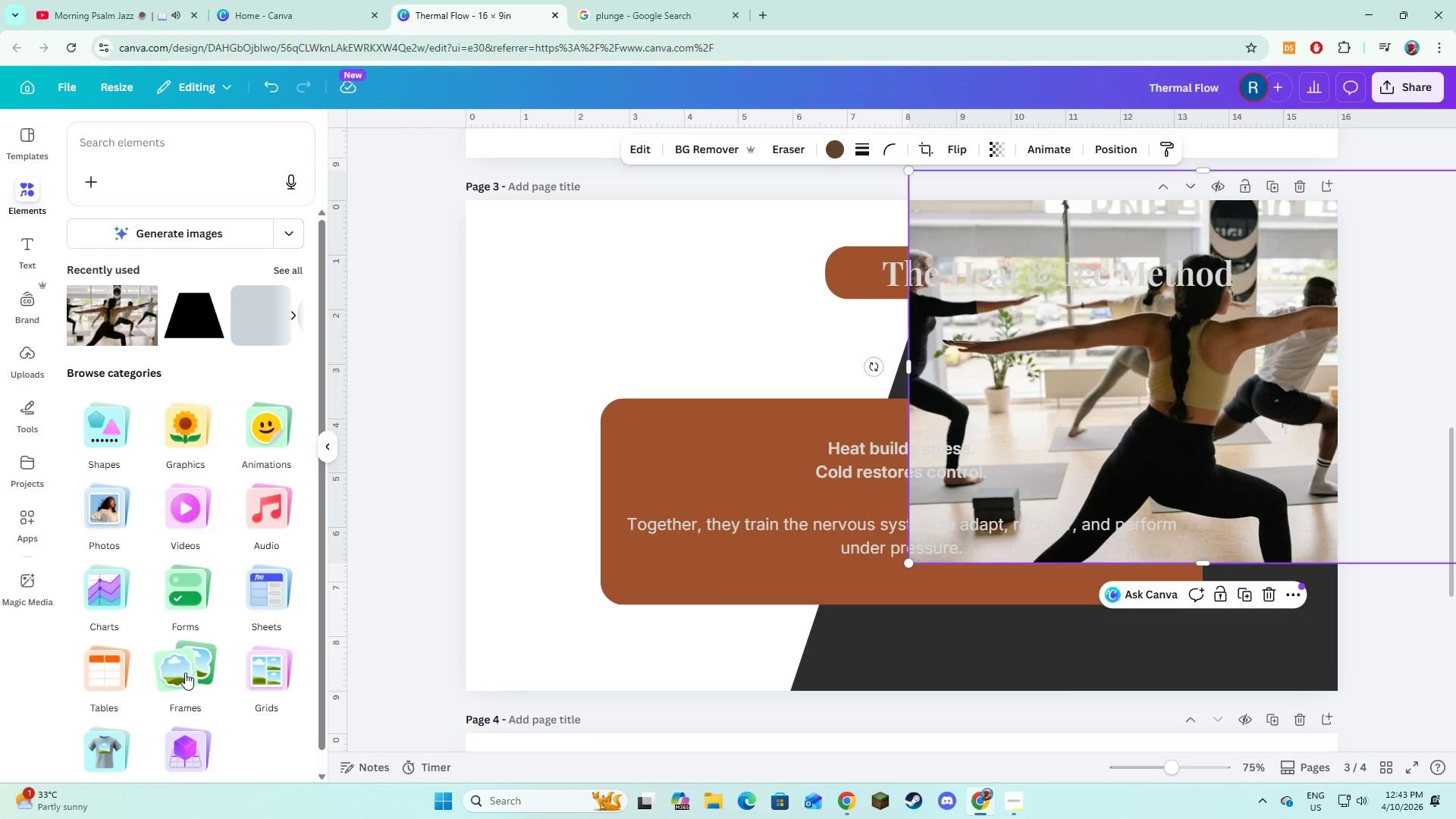 
left_click([184, 679])
 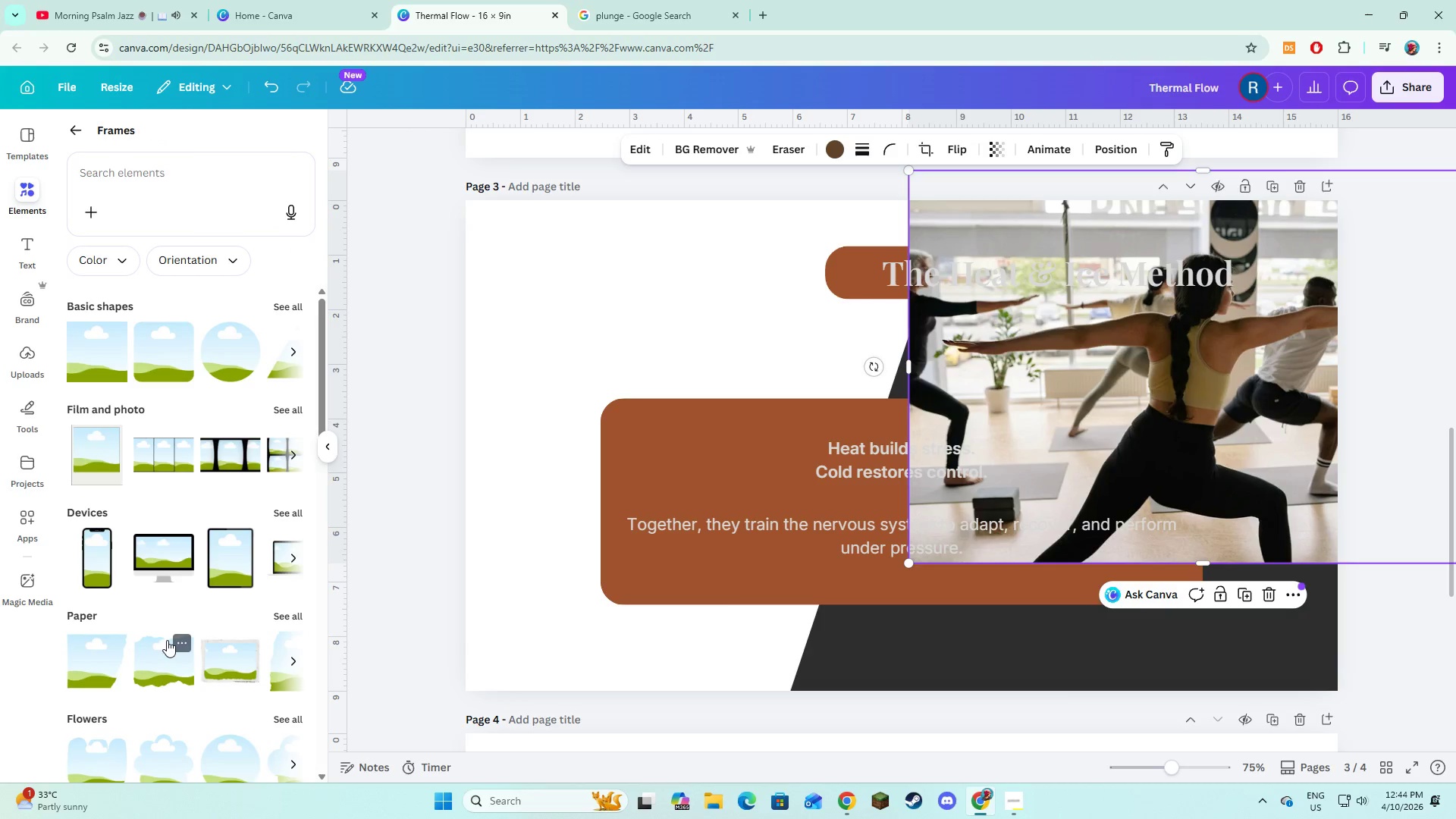 
left_click([288, 310])
 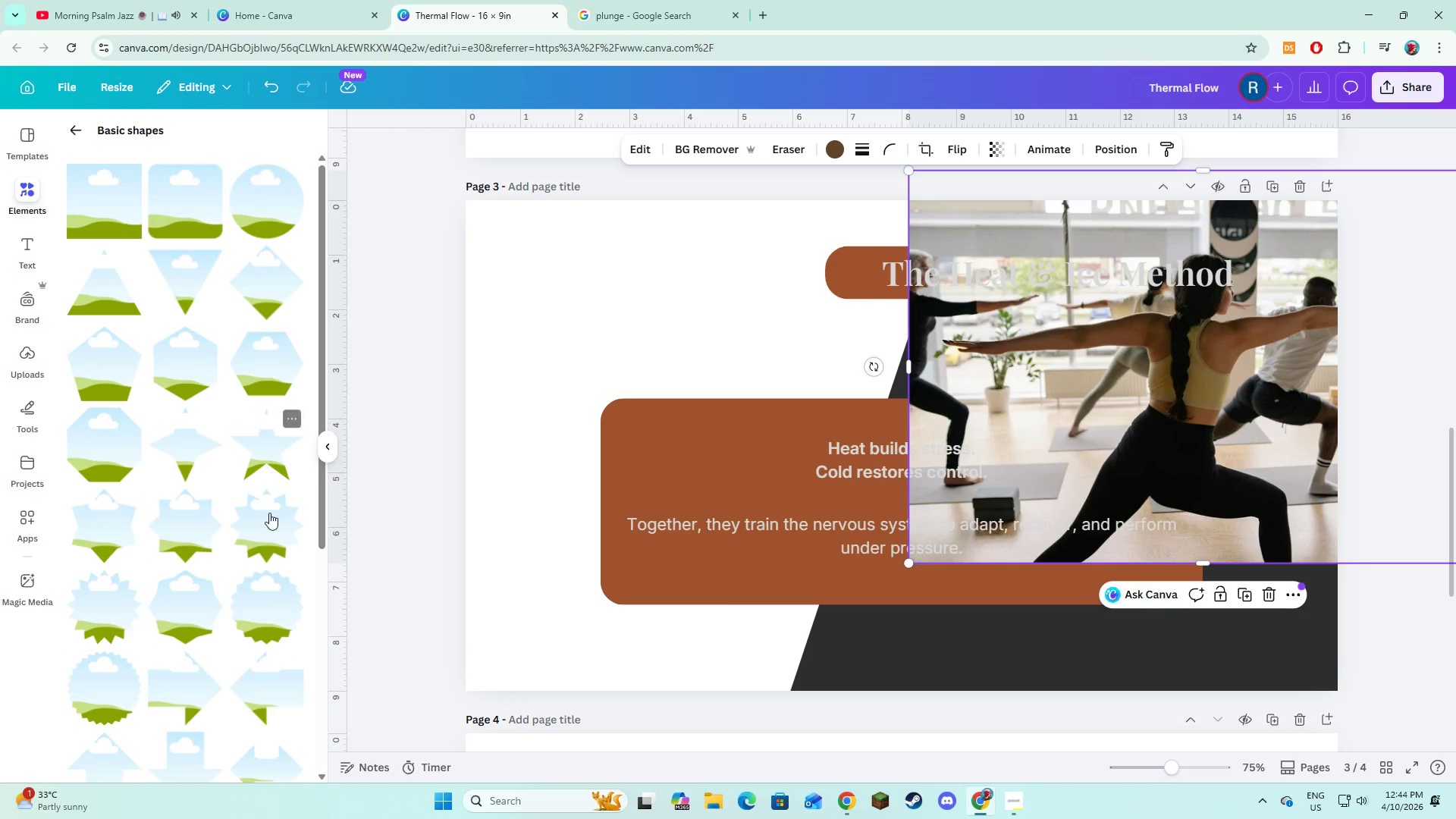 
scroll: coordinate [252, 527], scroll_direction: down, amount: 3.0
 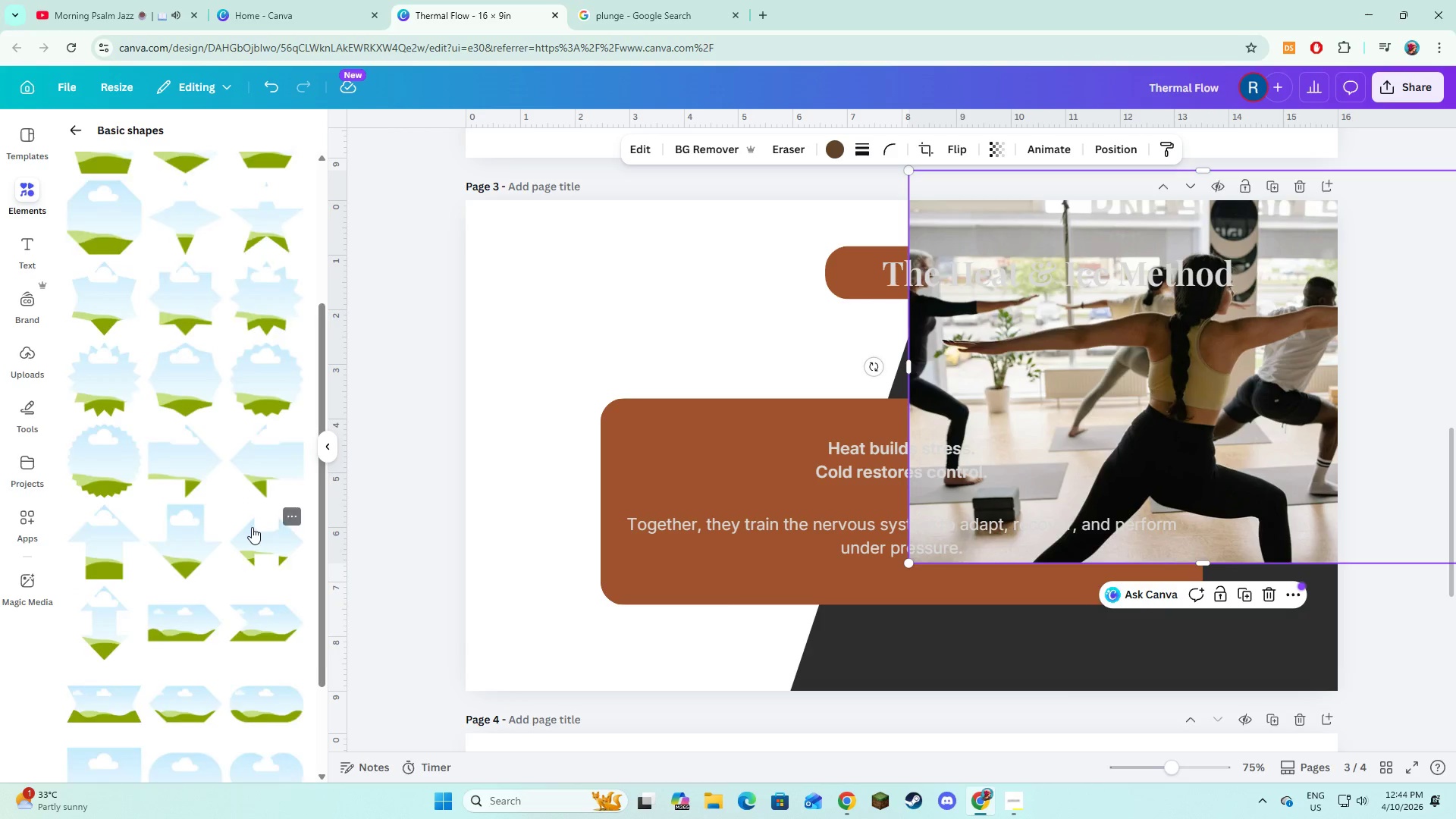 
scroll: coordinate [252, 527], scroll_direction: up, amount: 4.0
 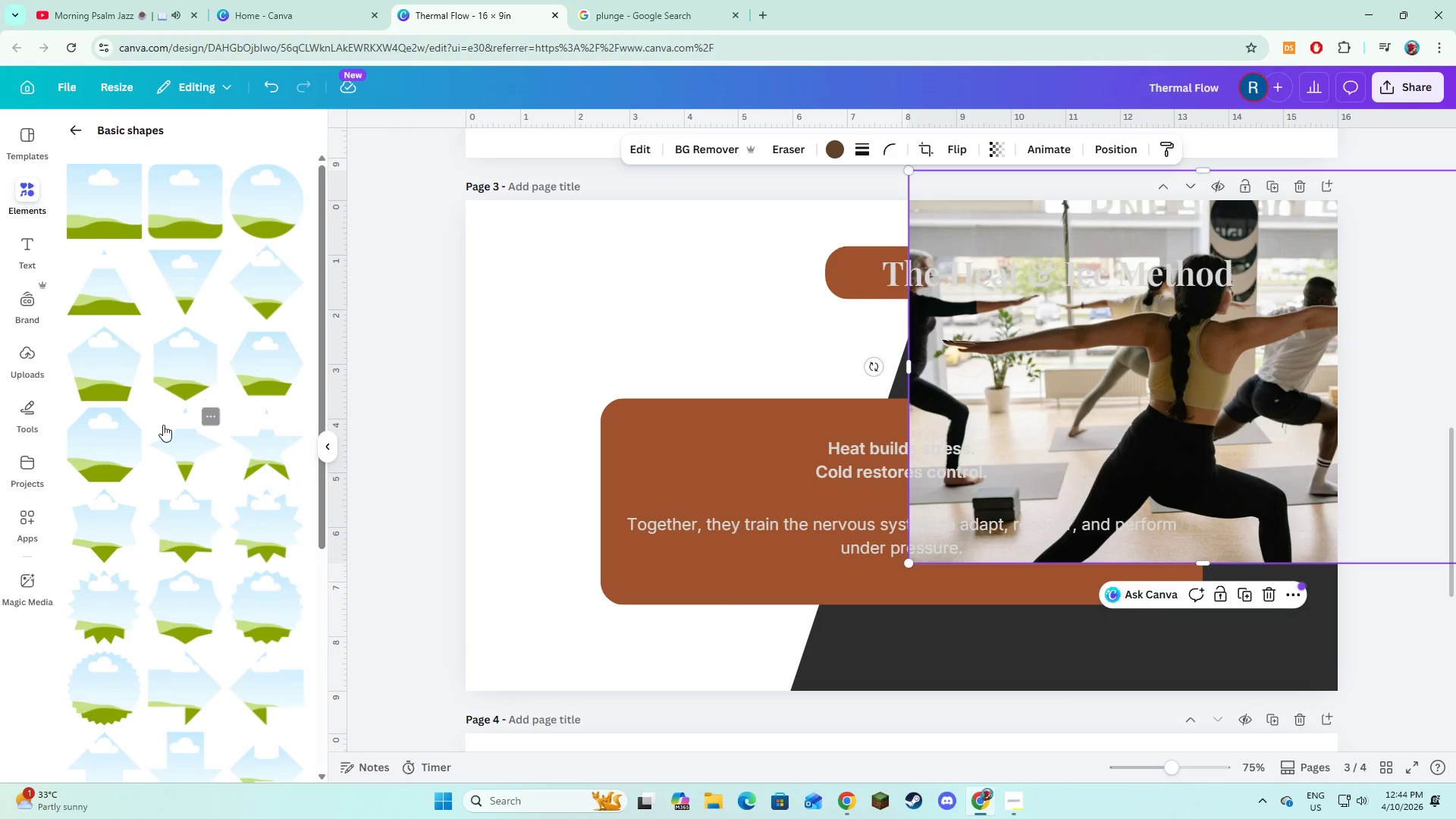 
scroll: coordinate [158, 428], scroll_direction: down, amount: 6.0
 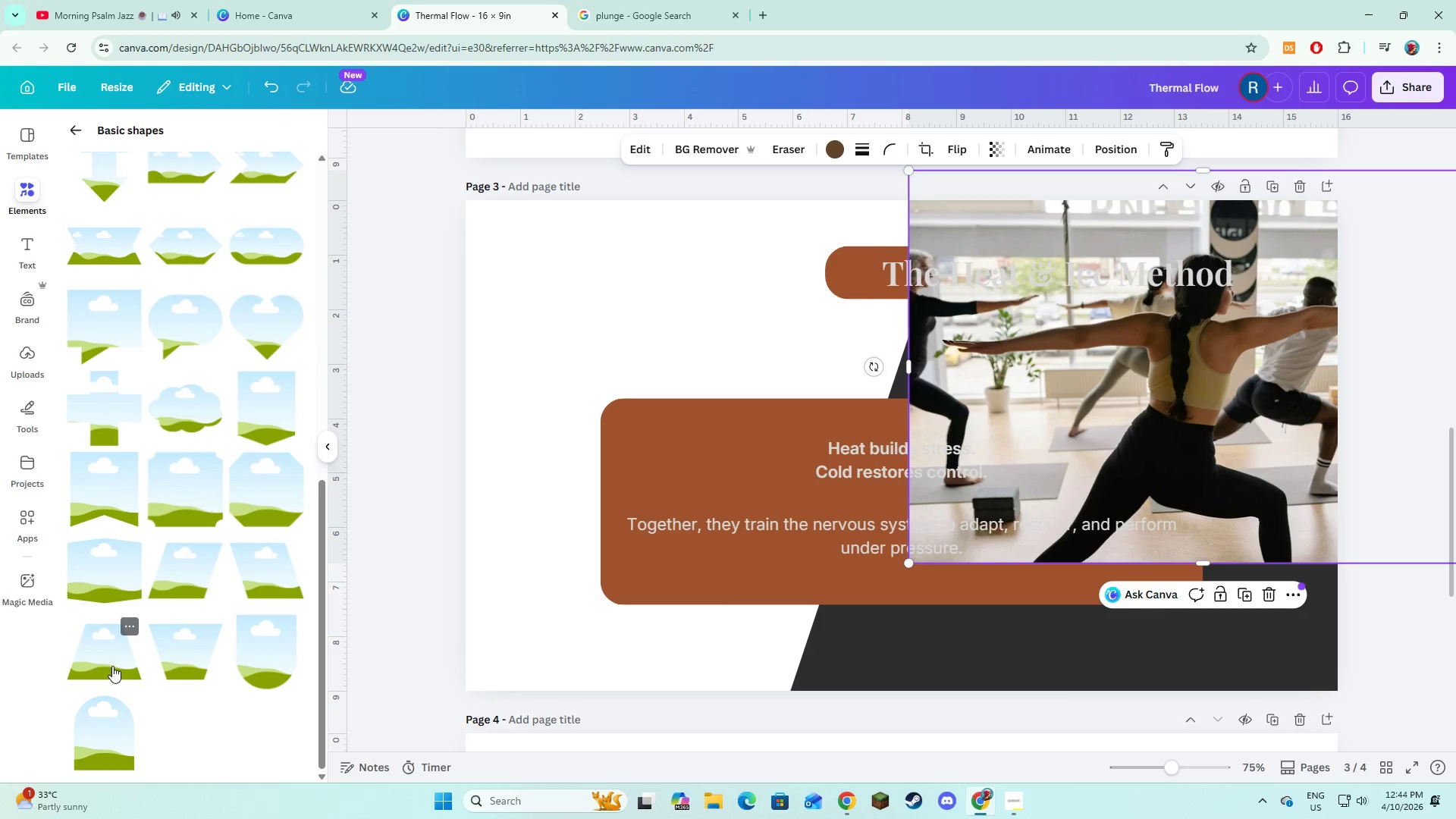 
left_click([188, 647])
 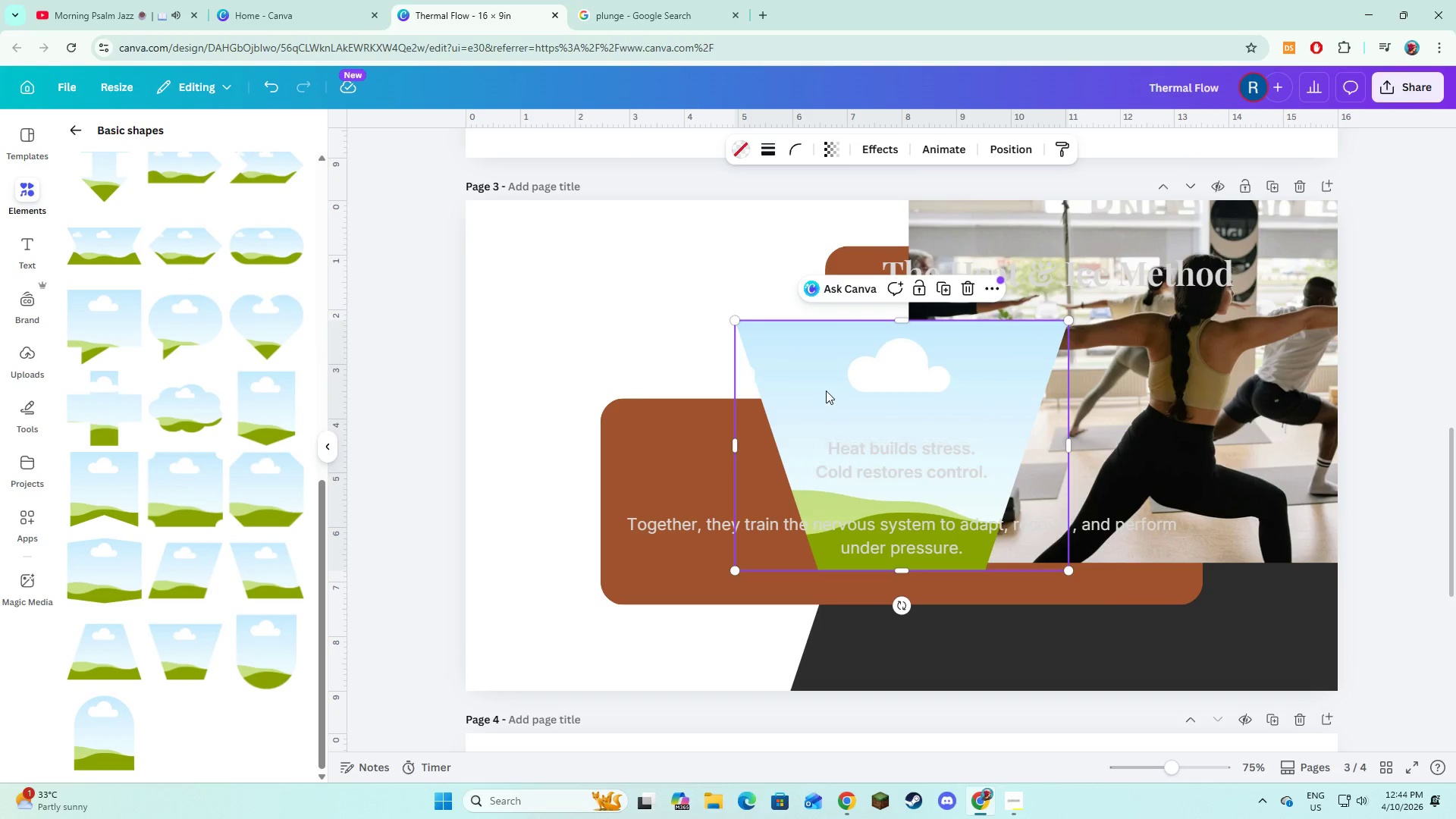 
left_click_drag(start_coordinate=[826, 391], to_coordinate=[542, 271])
 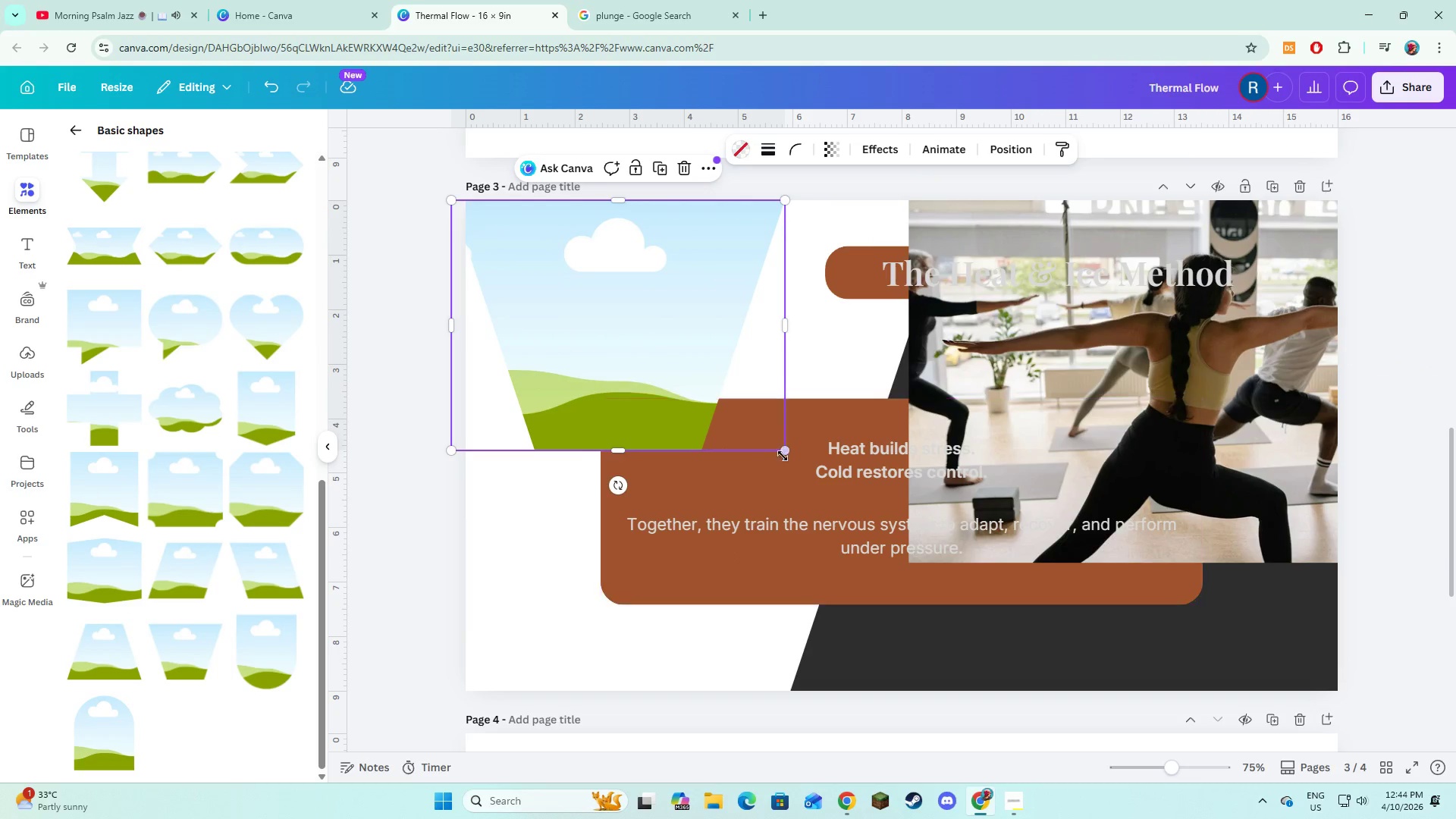 
left_click_drag(start_coordinate=[784, 450], to_coordinate=[940, 780])
 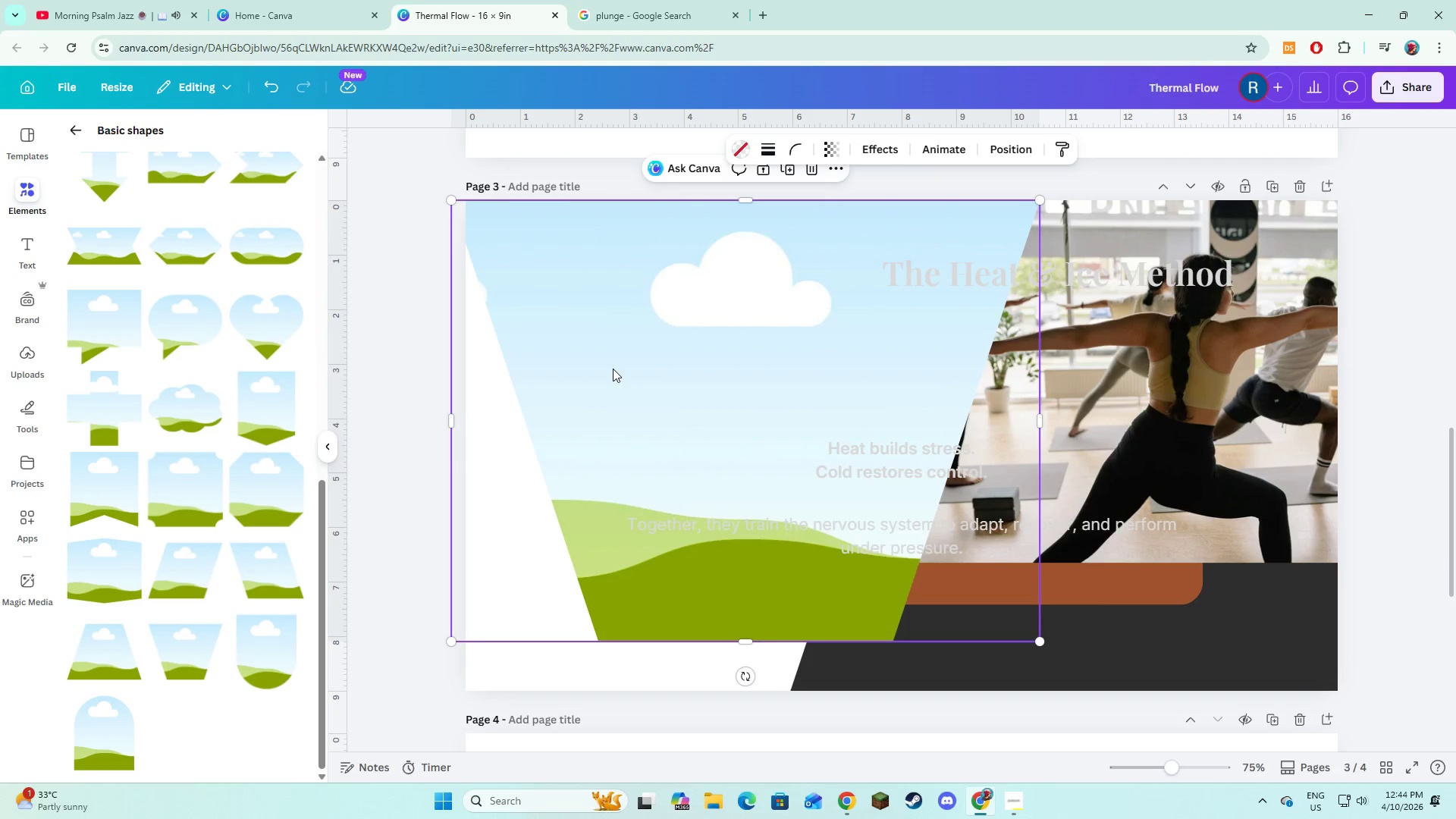 
left_click_drag(start_coordinate=[613, 369], to_coordinate=[486, 363])
 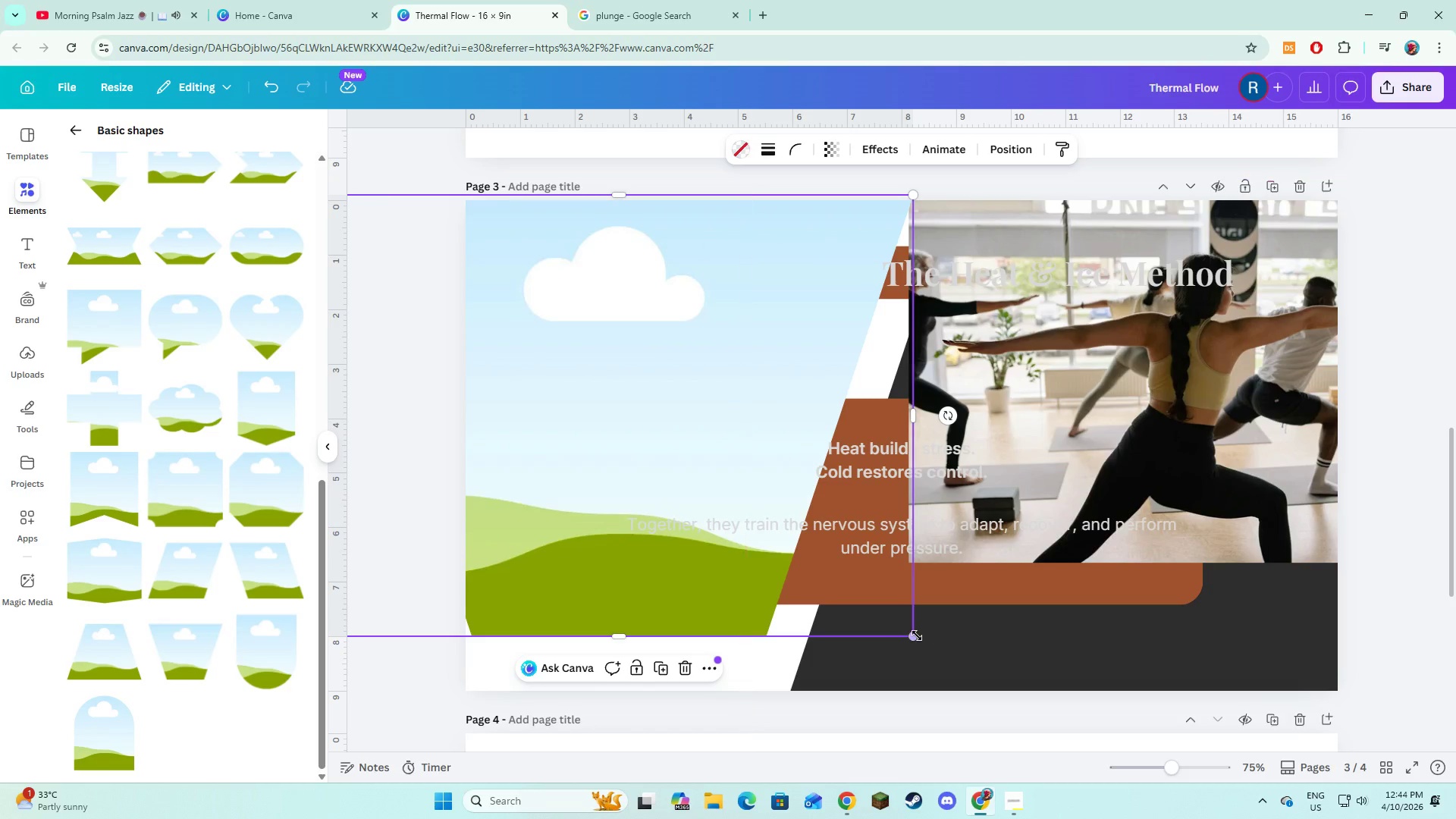 
left_click_drag(start_coordinate=[917, 635], to_coordinate=[938, 723])
 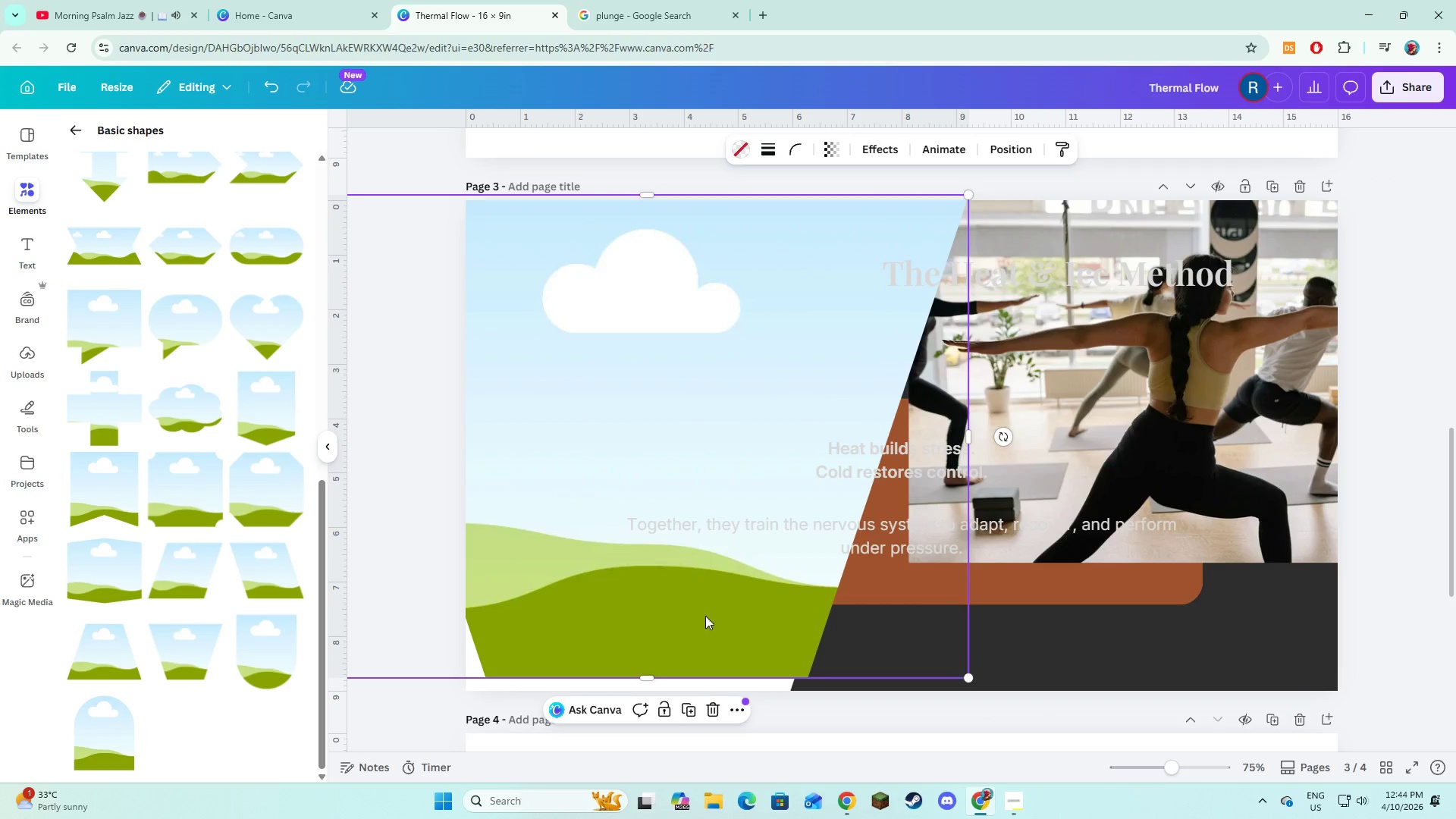 
left_click_drag(start_coordinate=[705, 617], to_coordinate=[691, 631])
 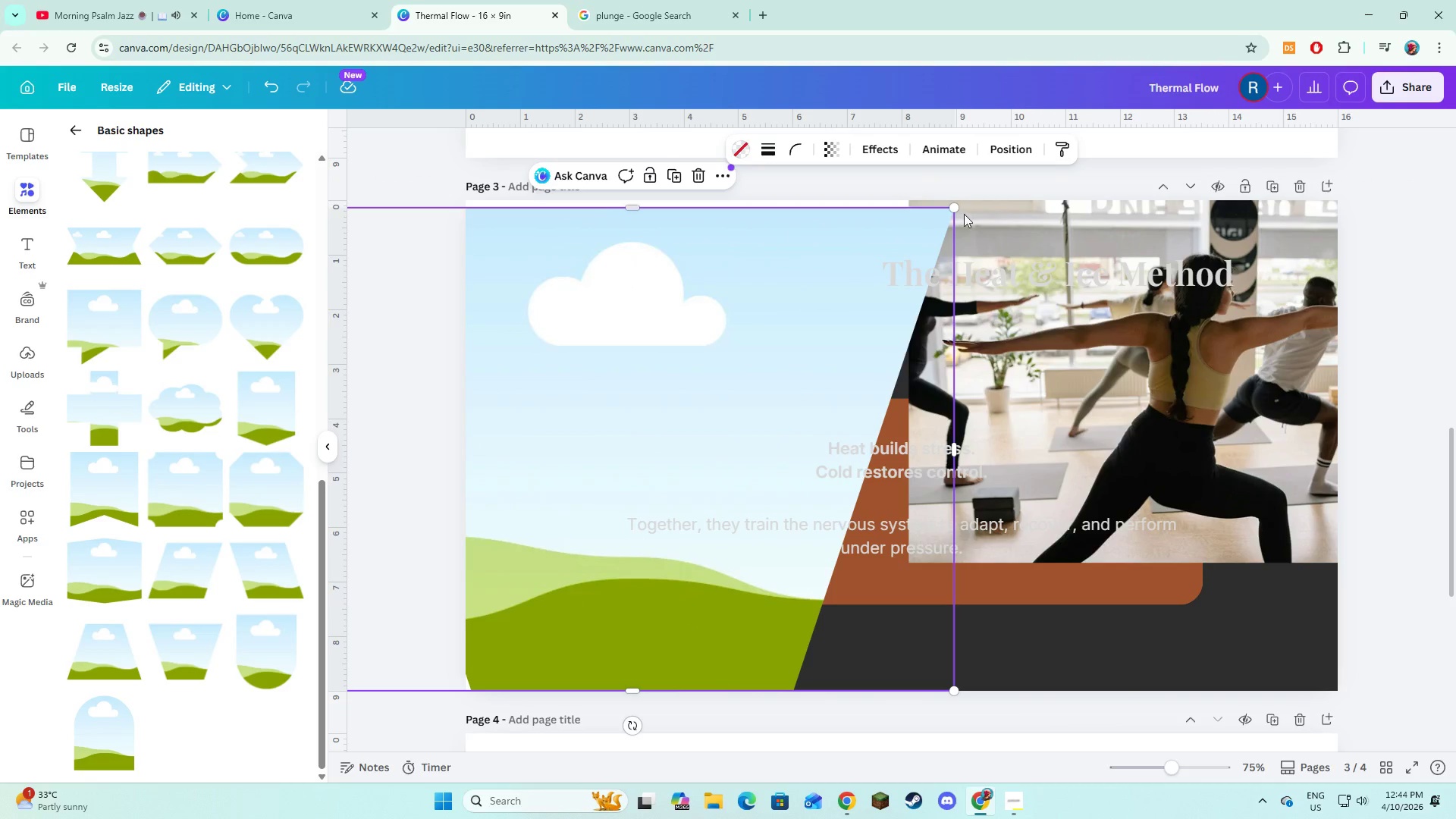 
left_click_drag(start_coordinate=[954, 212], to_coordinate=[967, 183])
 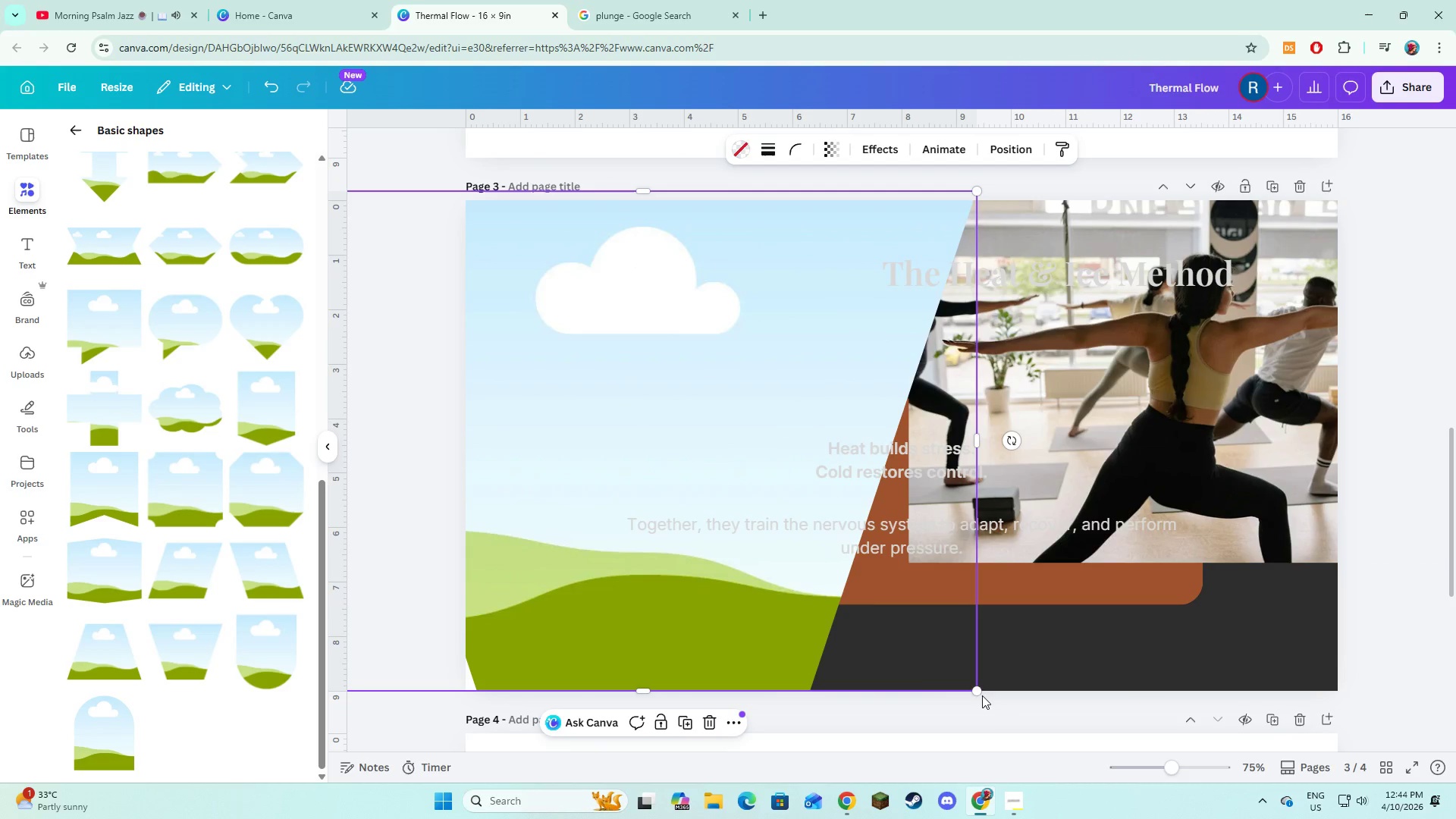 
left_click_drag(start_coordinate=[978, 692], to_coordinate=[975, 711])
 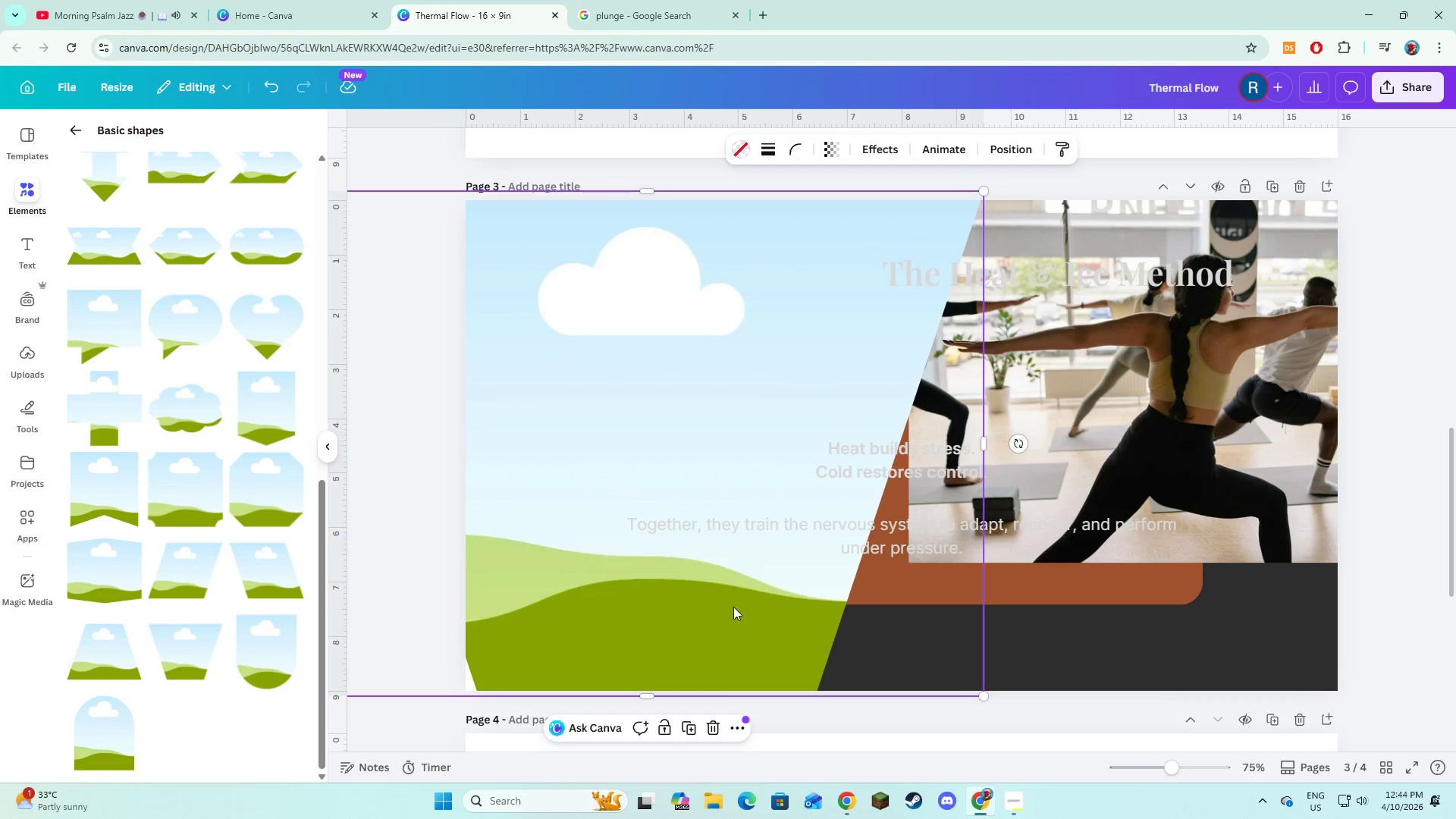 
left_click_drag(start_coordinate=[733, 607], to_coordinate=[720, 611])
 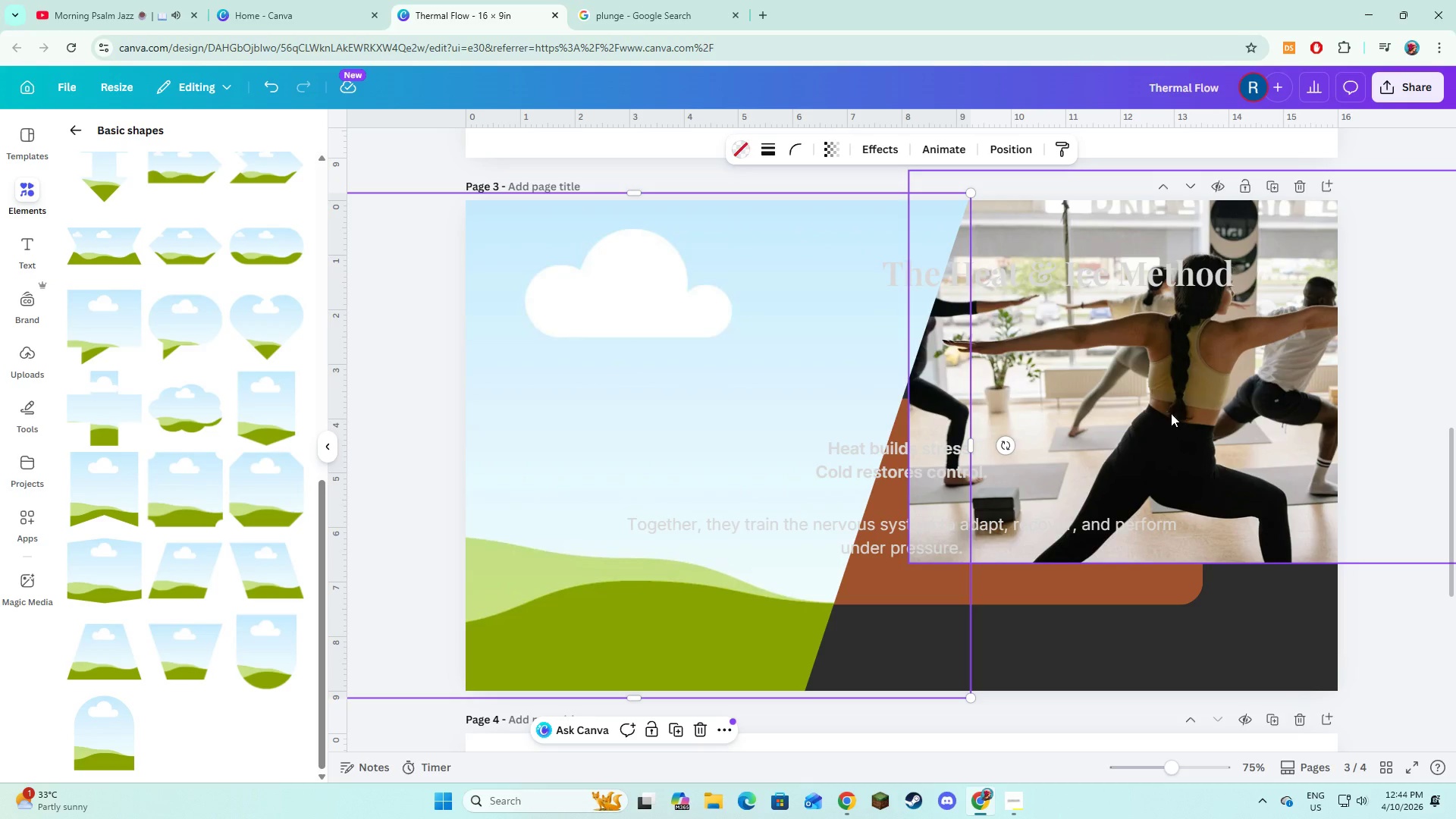 
left_click_drag(start_coordinate=[1199, 406], to_coordinate=[815, 413])
 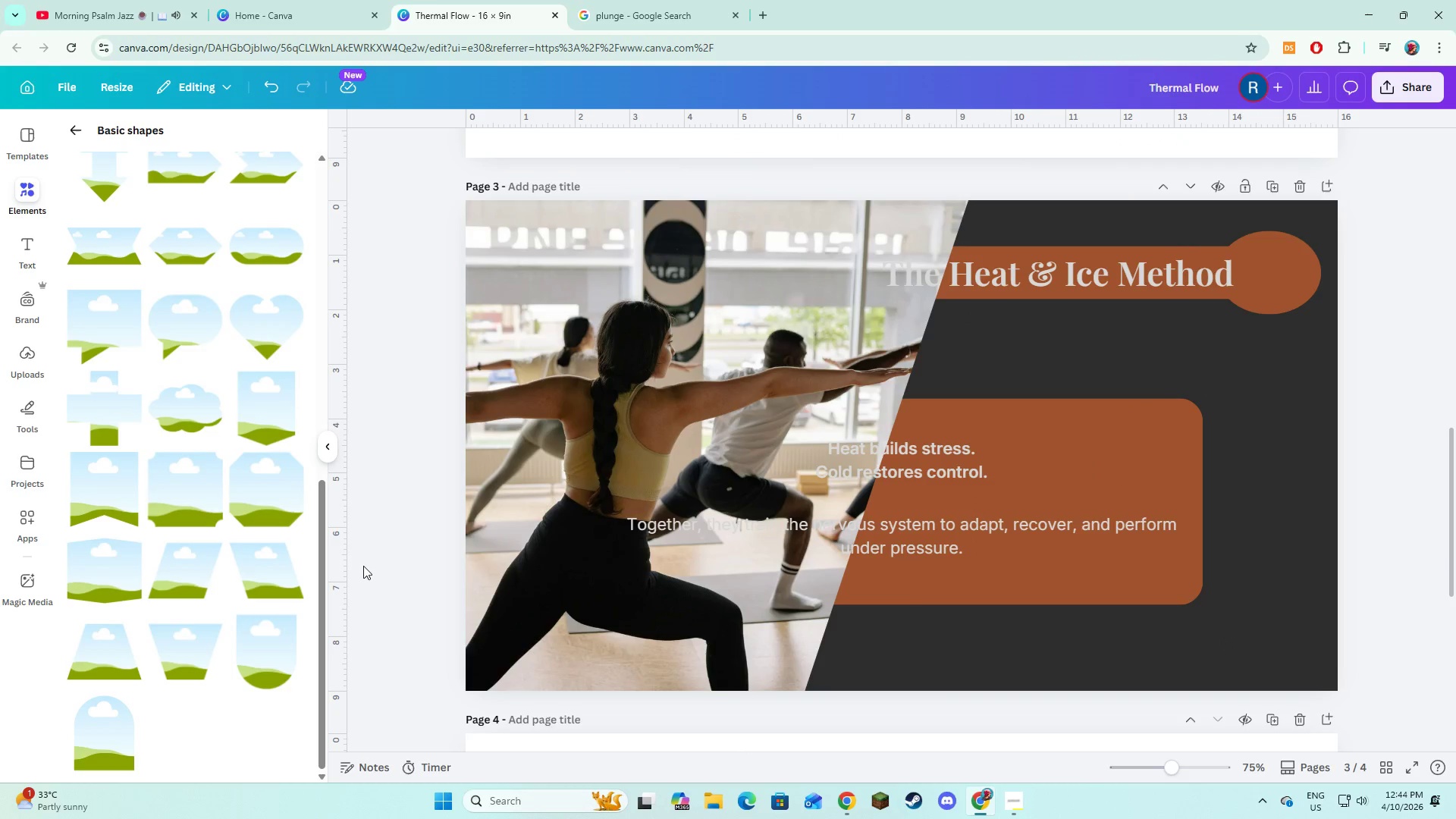 
left_click([106, 656])
 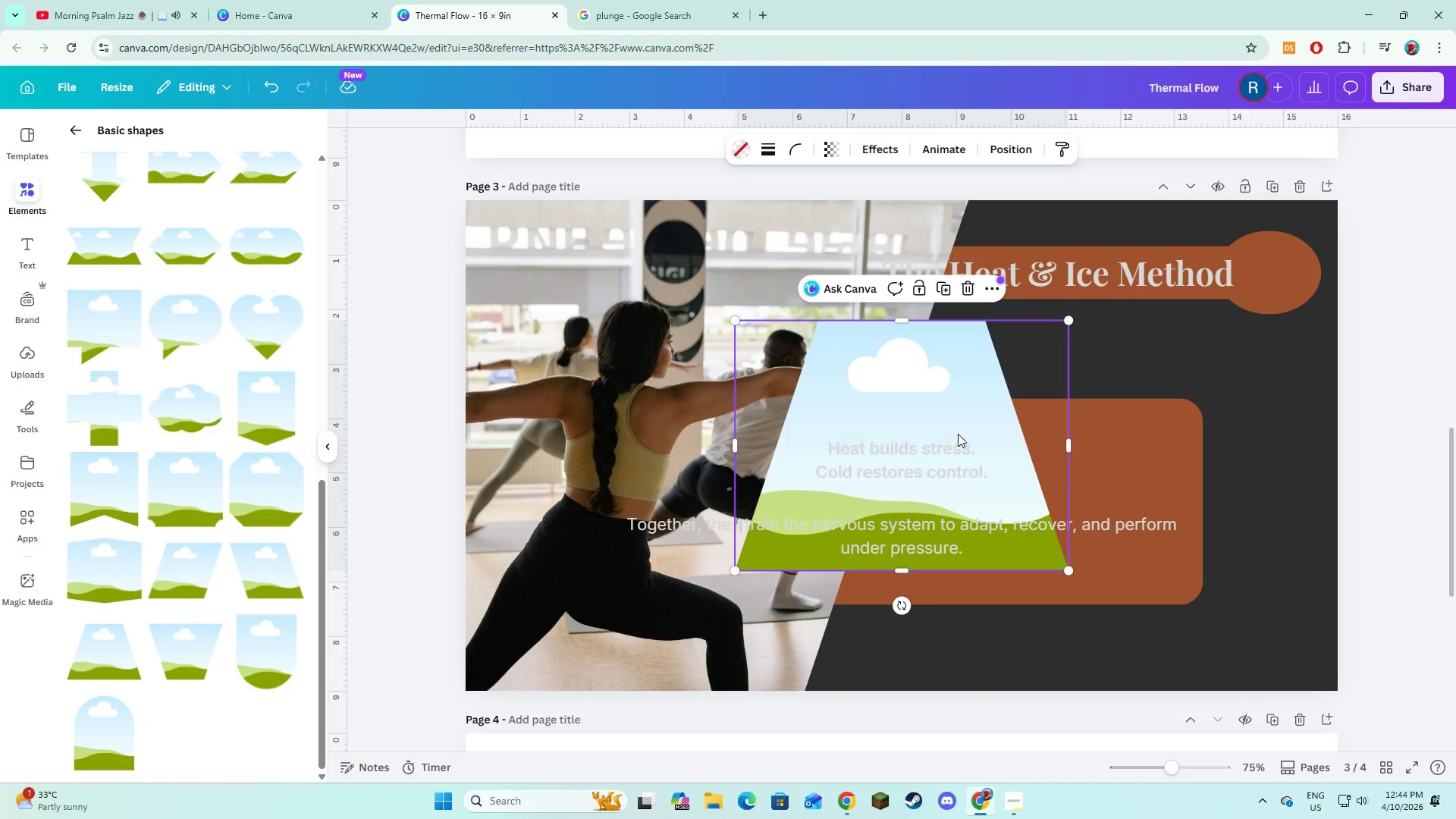 
left_click_drag(start_coordinate=[929, 413], to_coordinate=[1076, 295])
 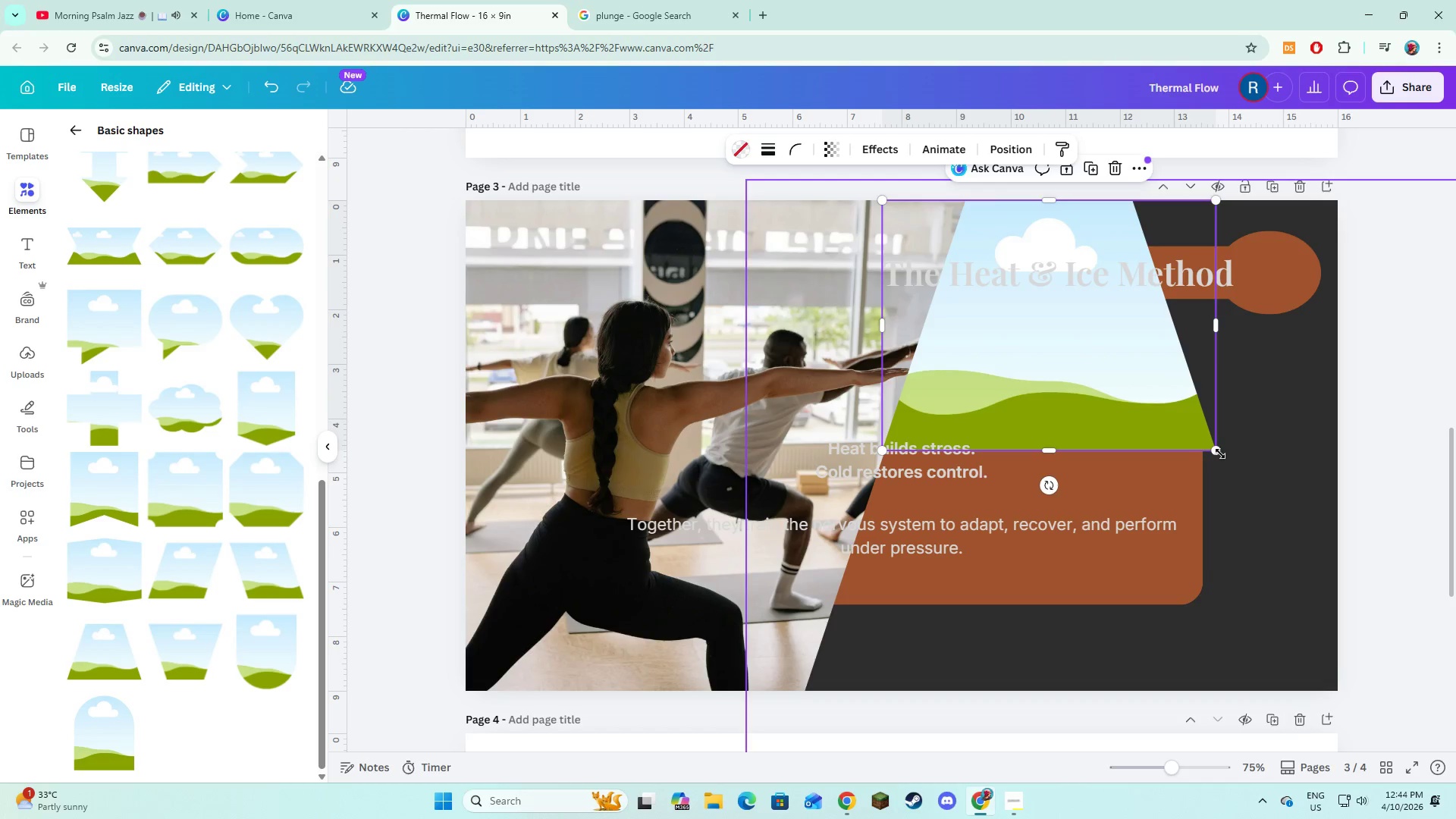 
left_click_drag(start_coordinate=[1216, 451], to_coordinate=[1455, 818])
 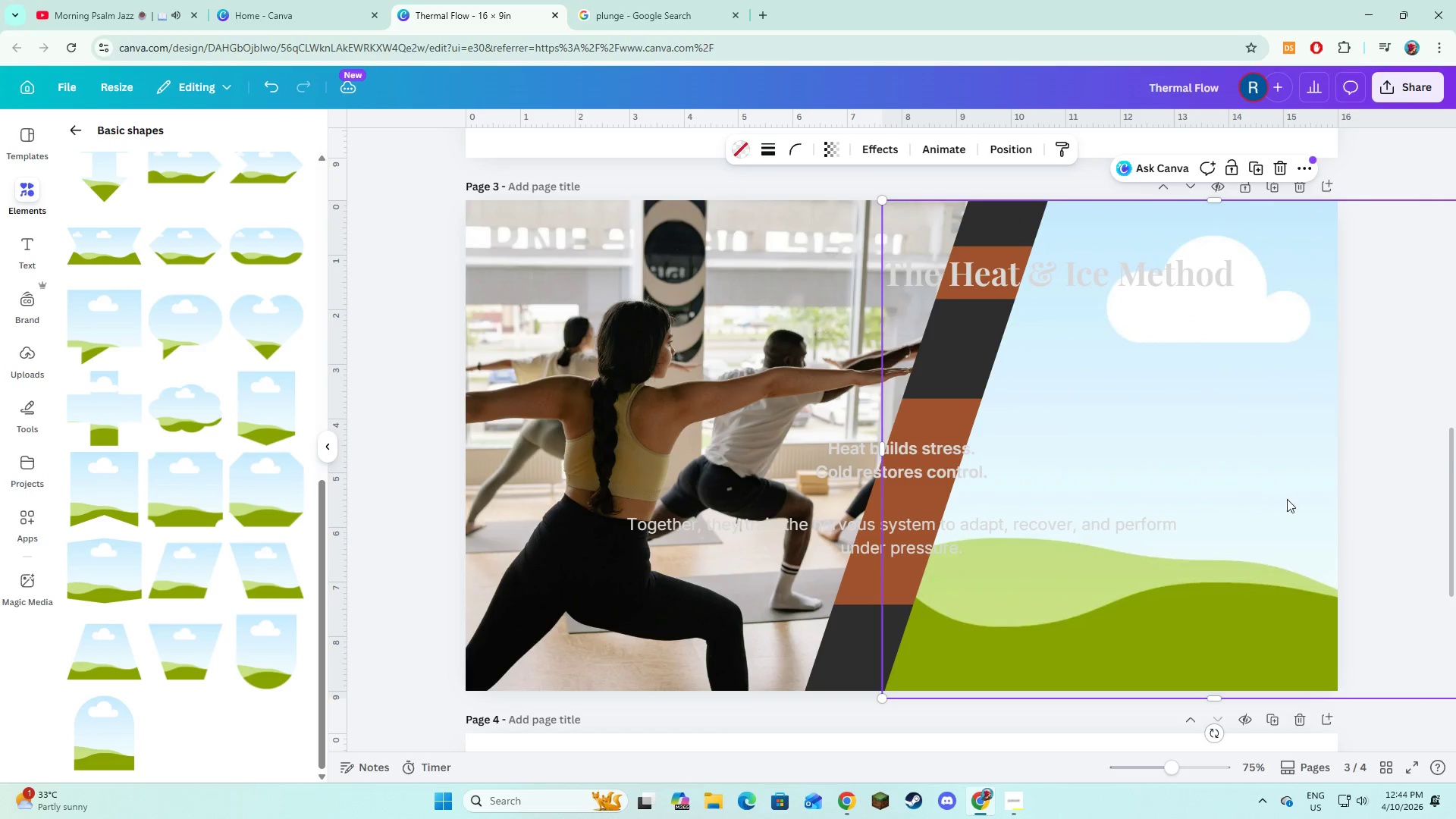 
left_click_drag(start_coordinate=[1290, 494], to_coordinate=[1212, 488])
 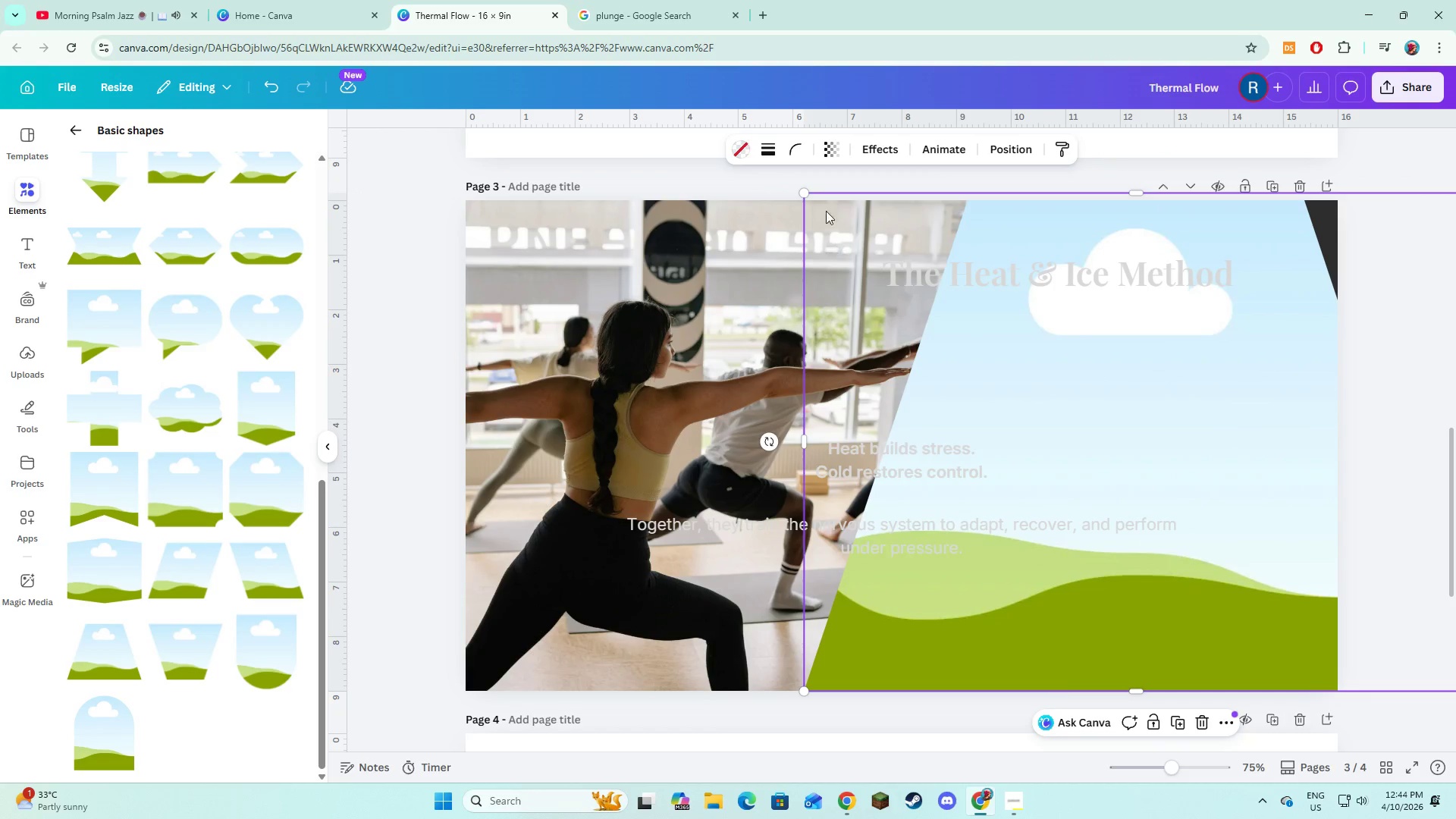 
left_click_drag(start_coordinate=[802, 192], to_coordinate=[676, 153])
 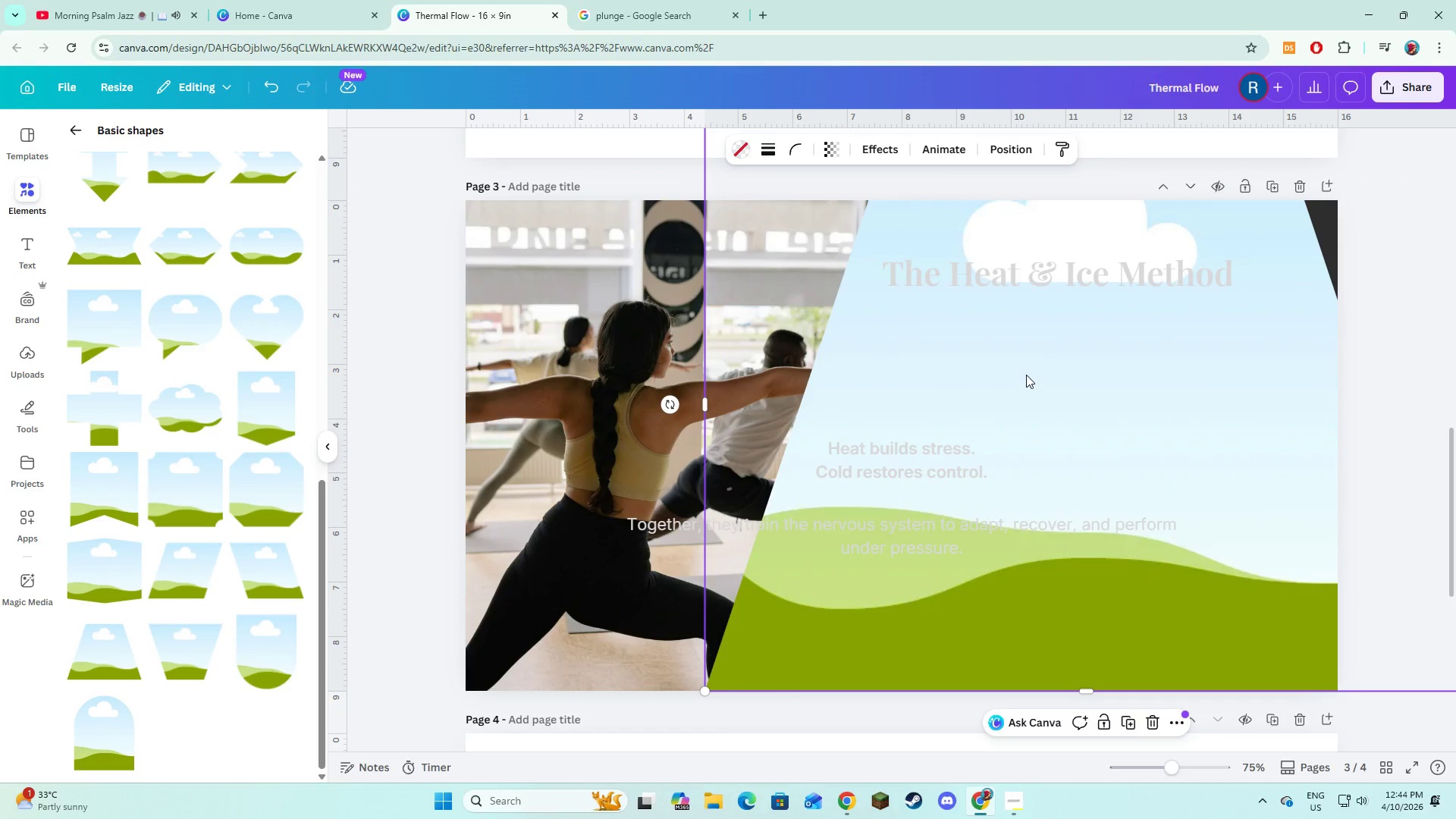 
left_click_drag(start_coordinate=[1025, 374], to_coordinate=[1104, 435])
 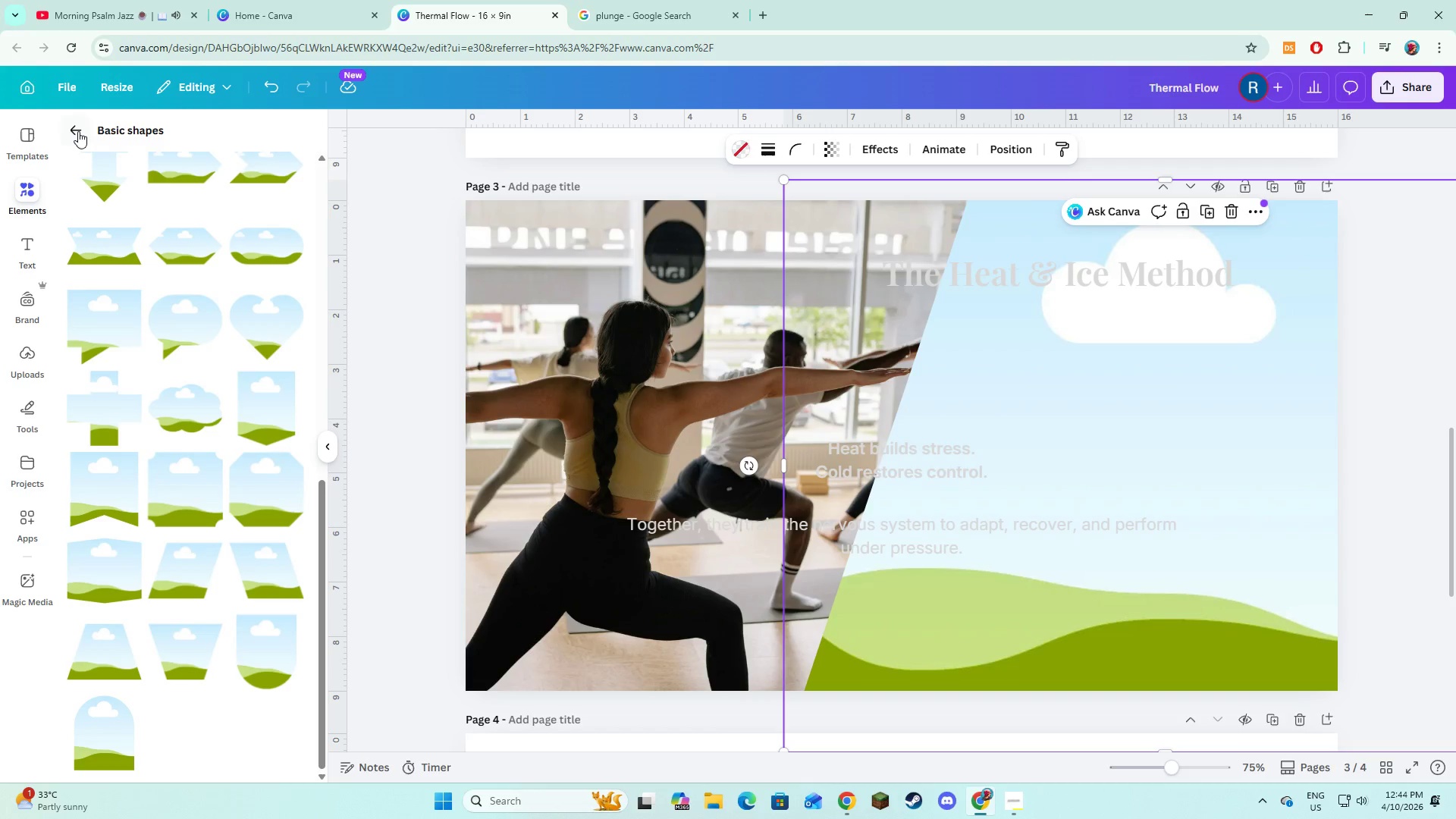 
left_click([133, 189])
 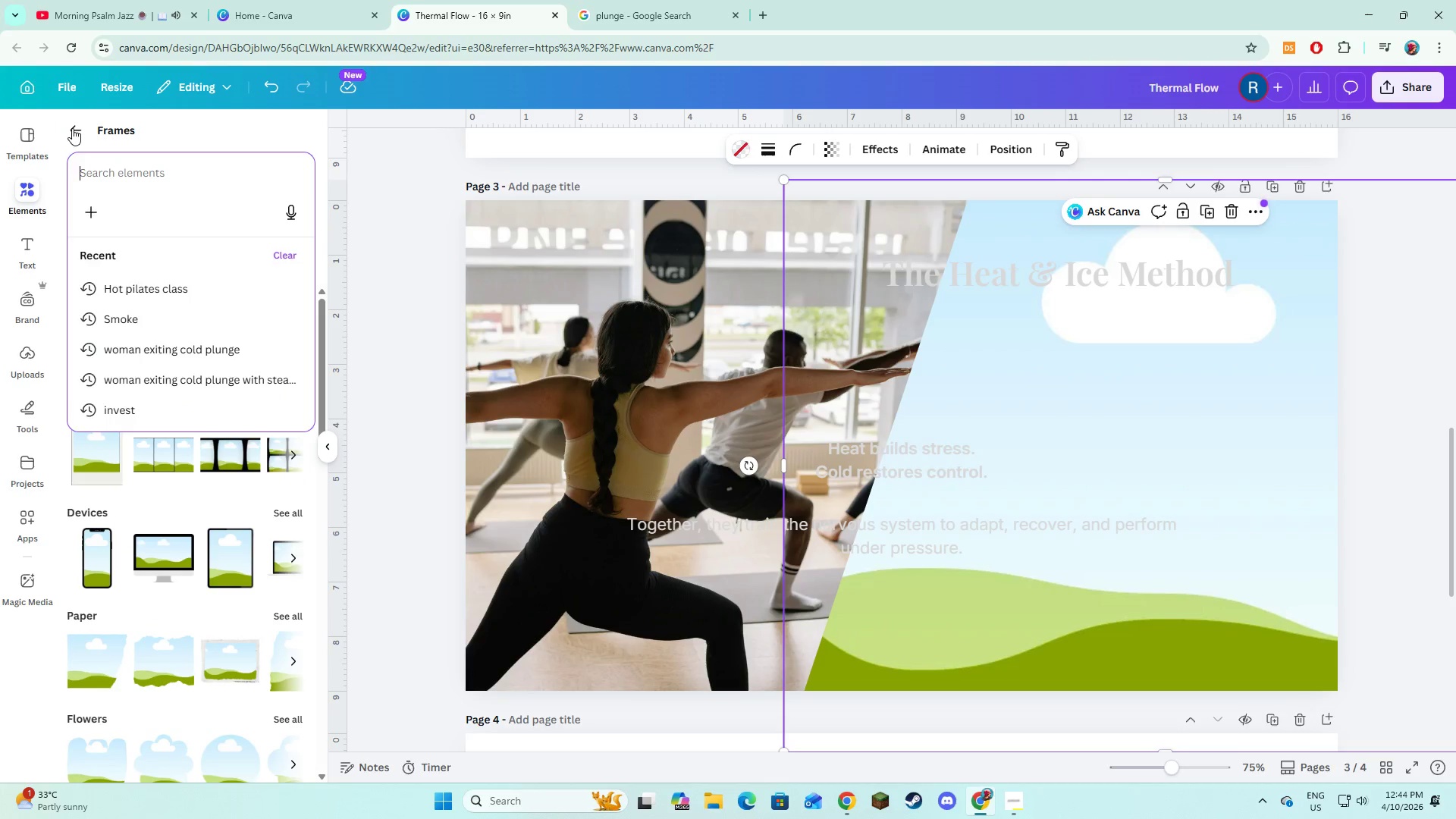 
left_click([73, 131])
 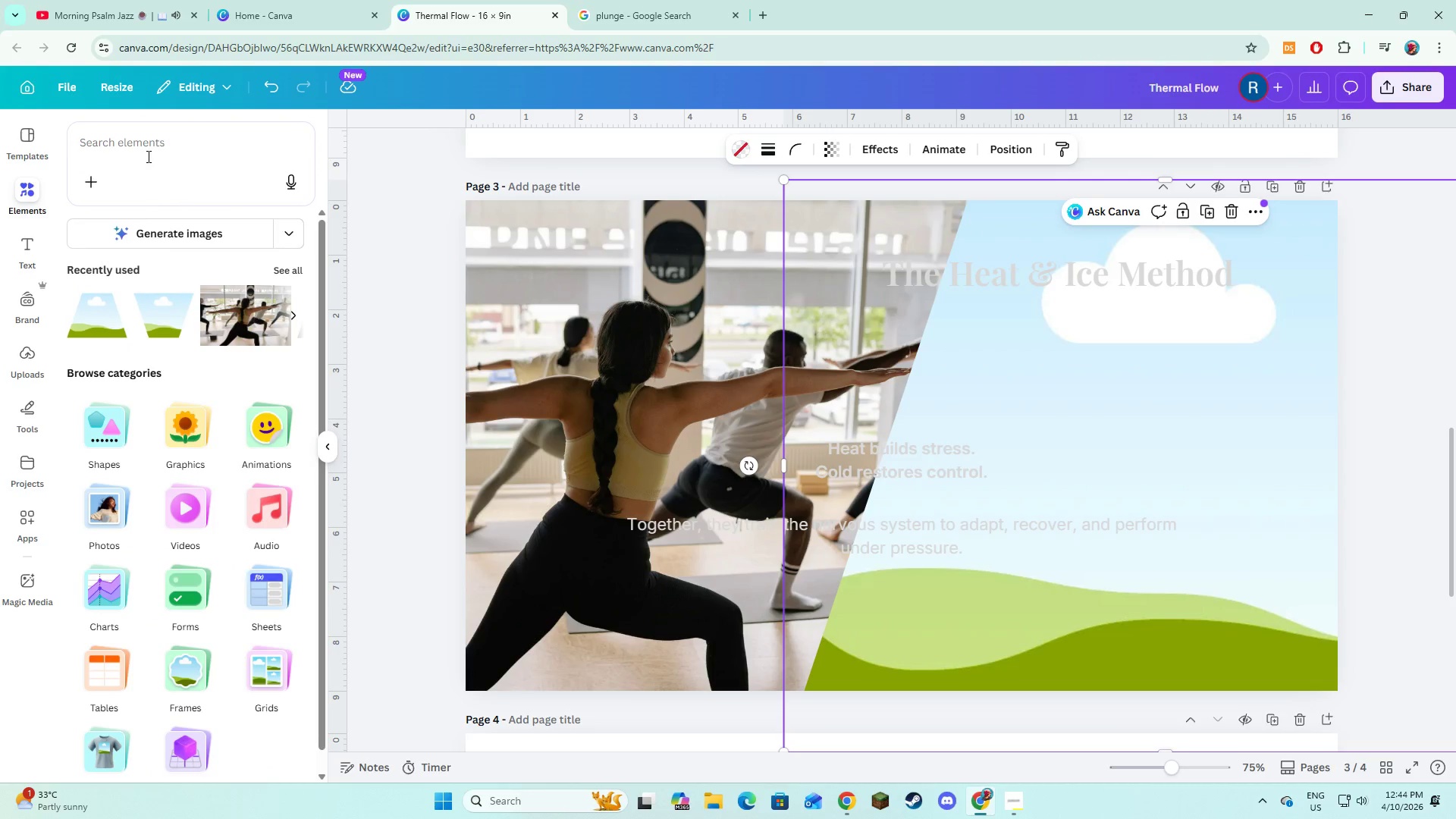 
left_click([146, 152])
 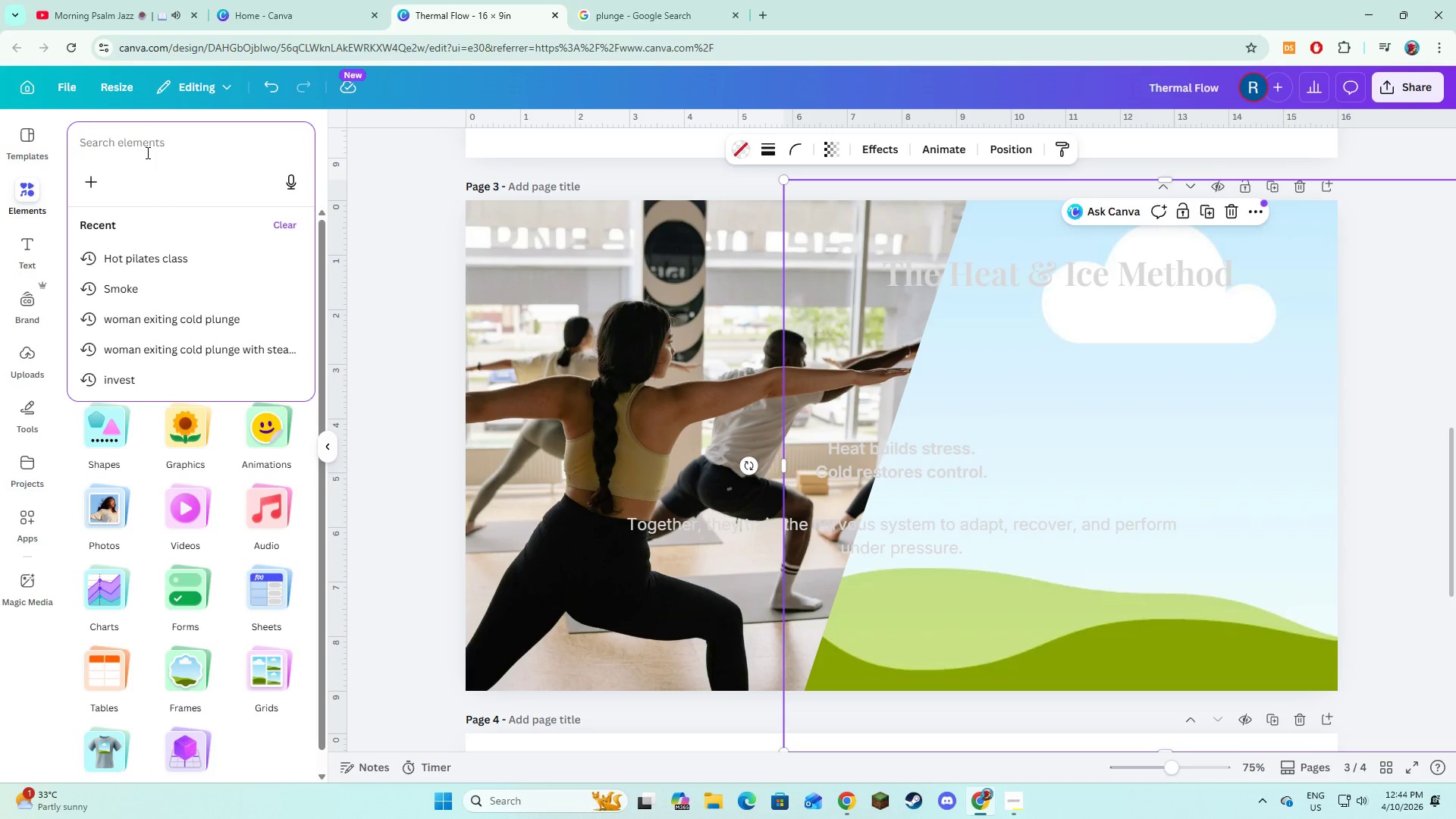 
type(cold plunge)
 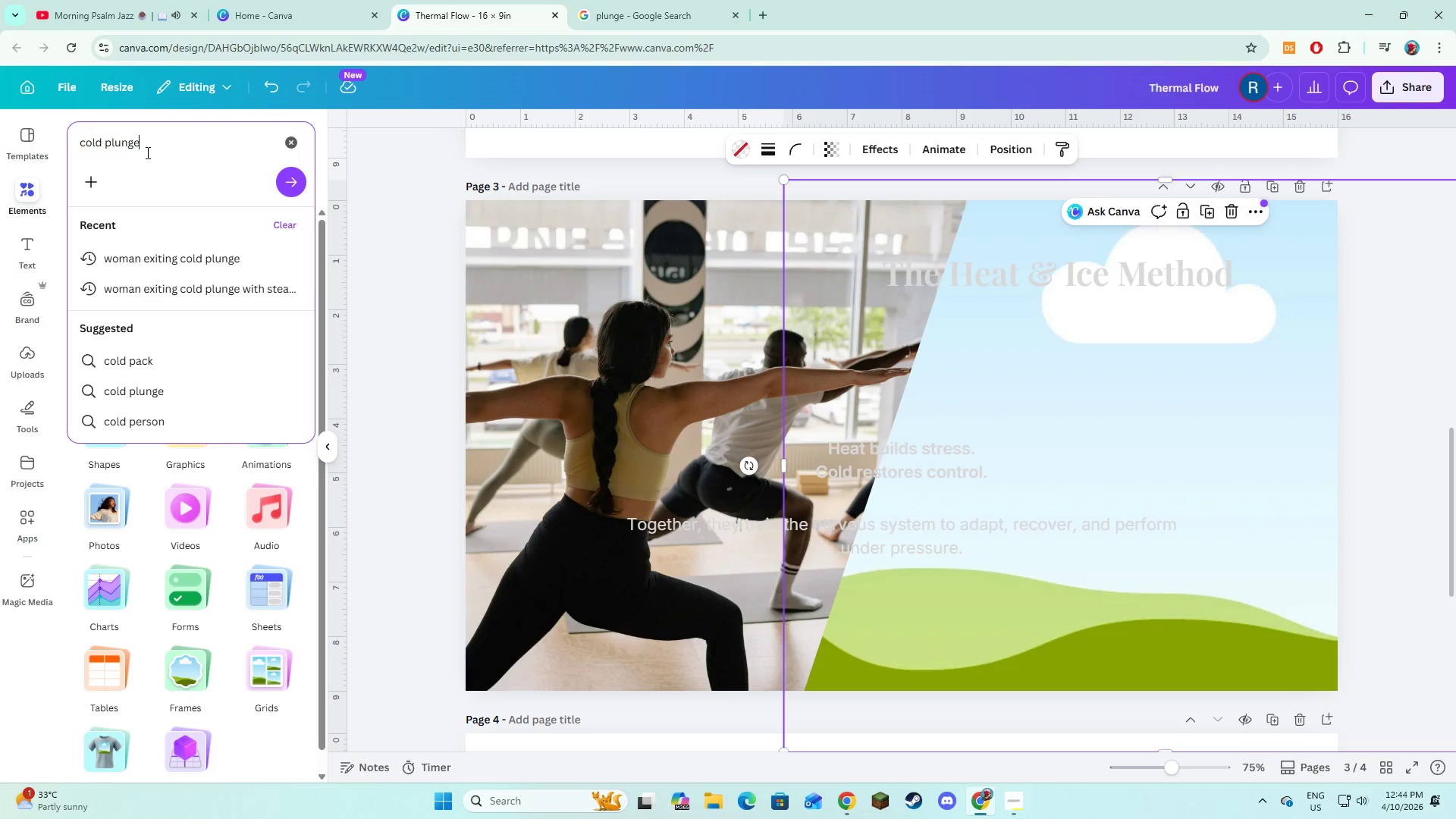 
key(Enter)
 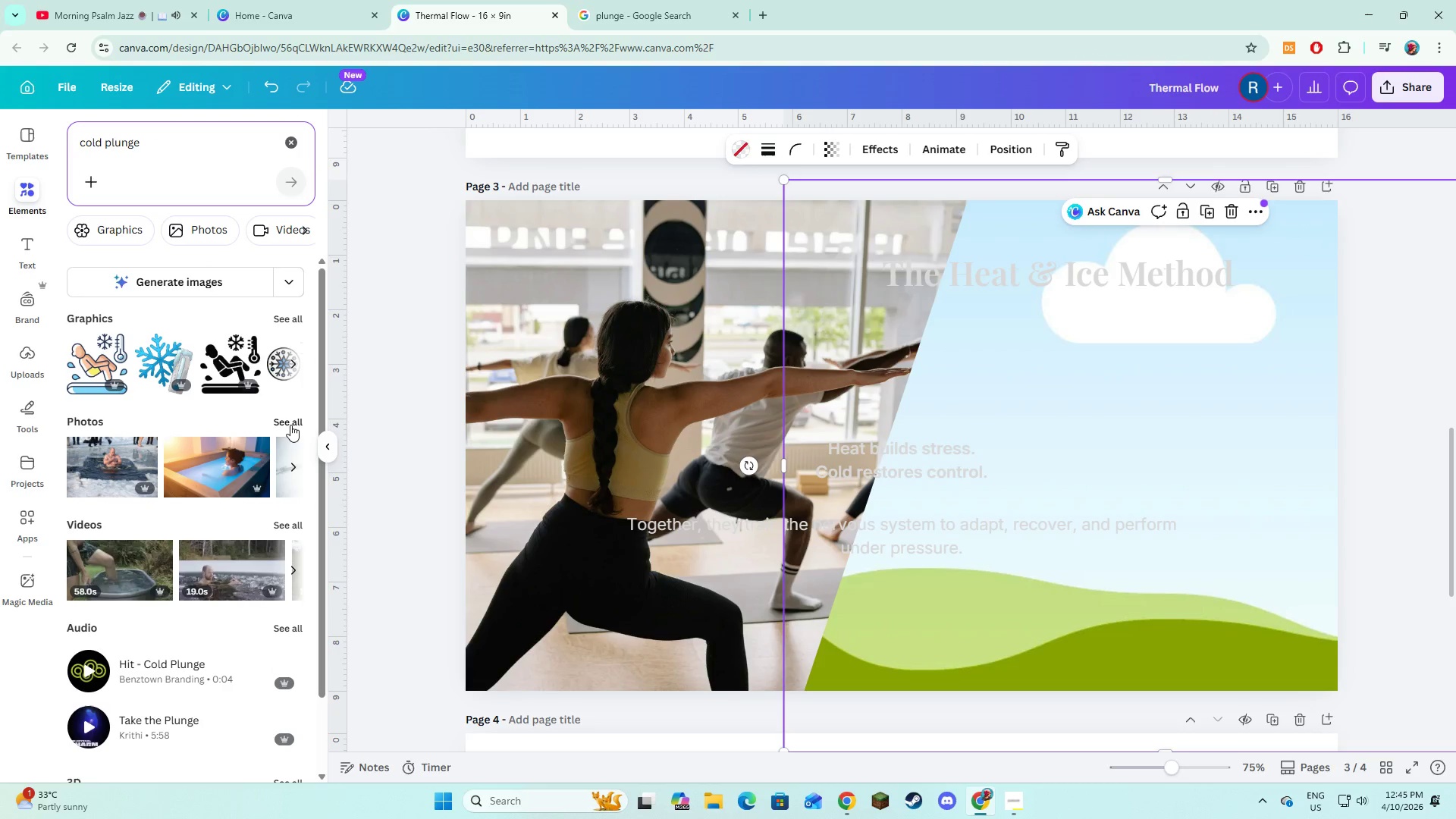 
left_click([290, 422])
 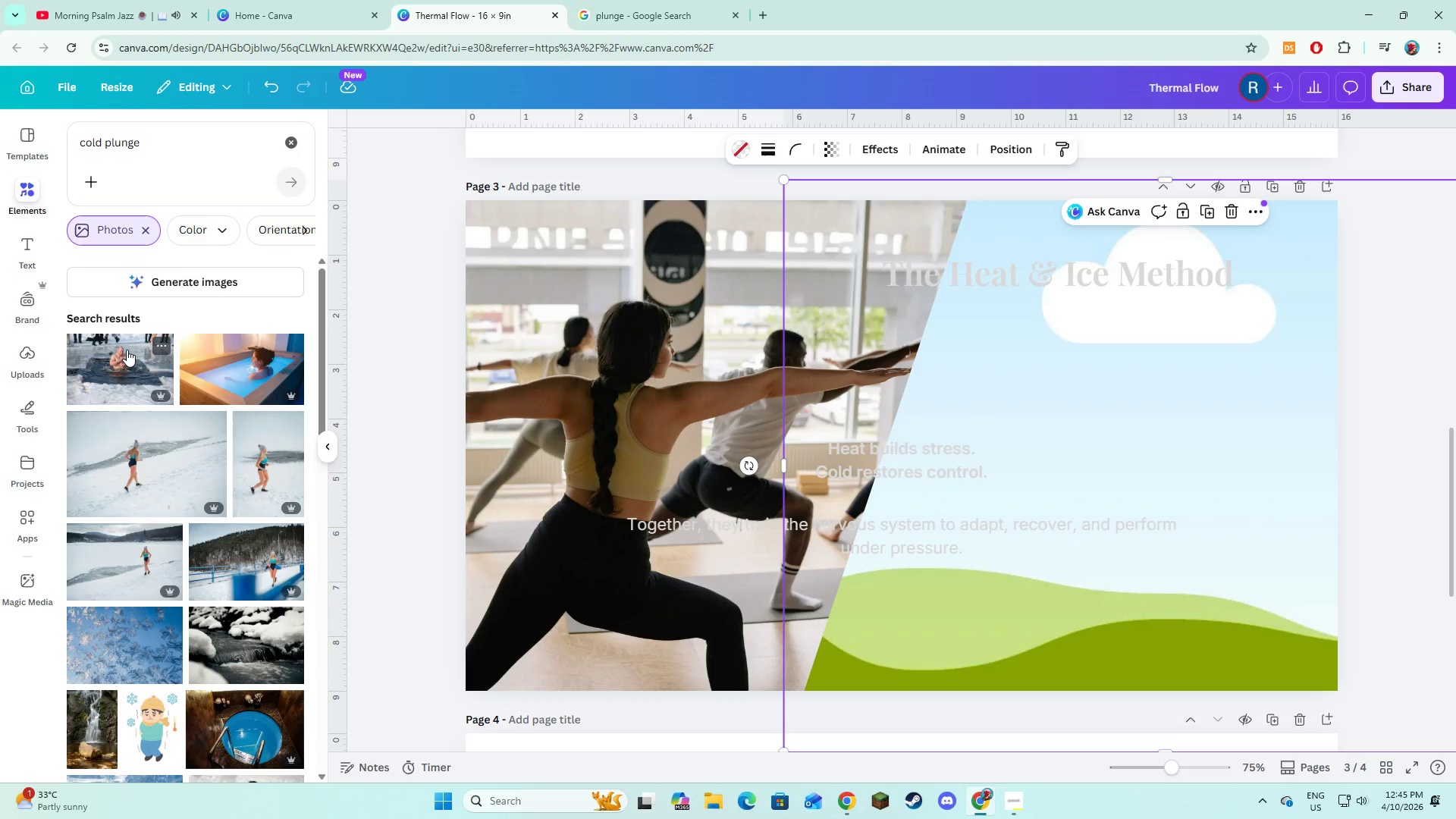 
wait(5.06)
 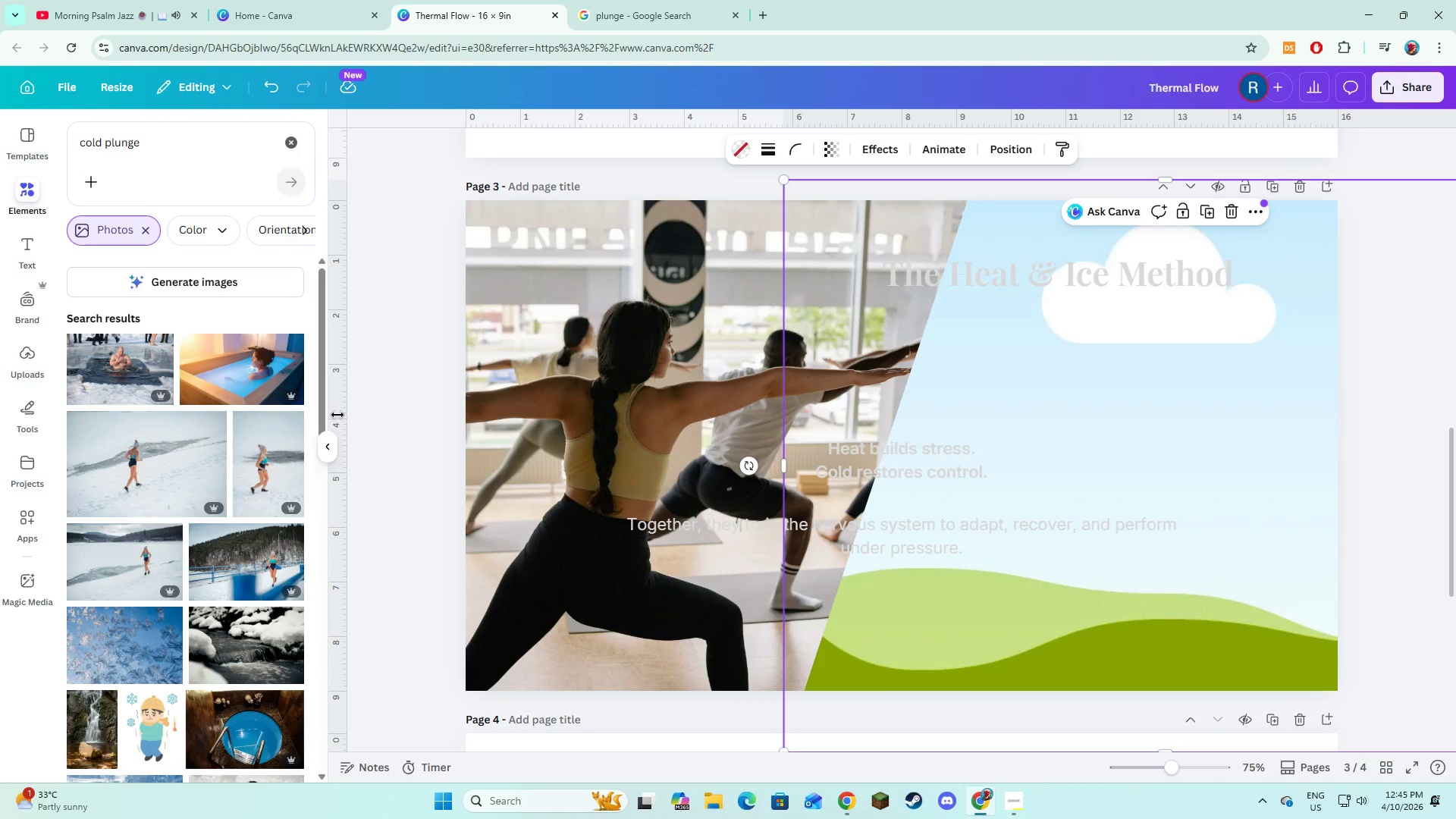 
left_click([122, 356])
 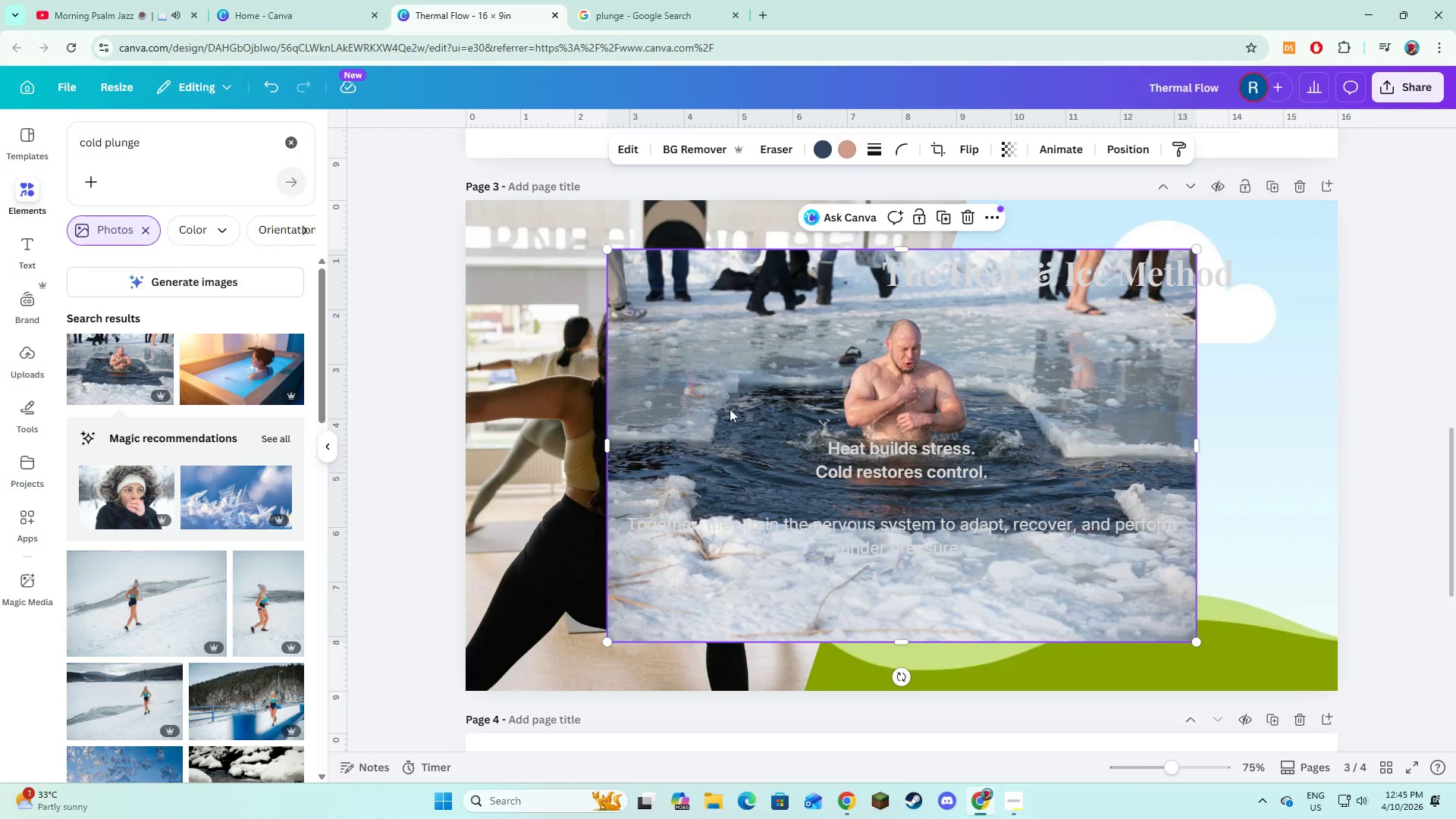 
left_click_drag(start_coordinate=[833, 364], to_coordinate=[1081, 441])
 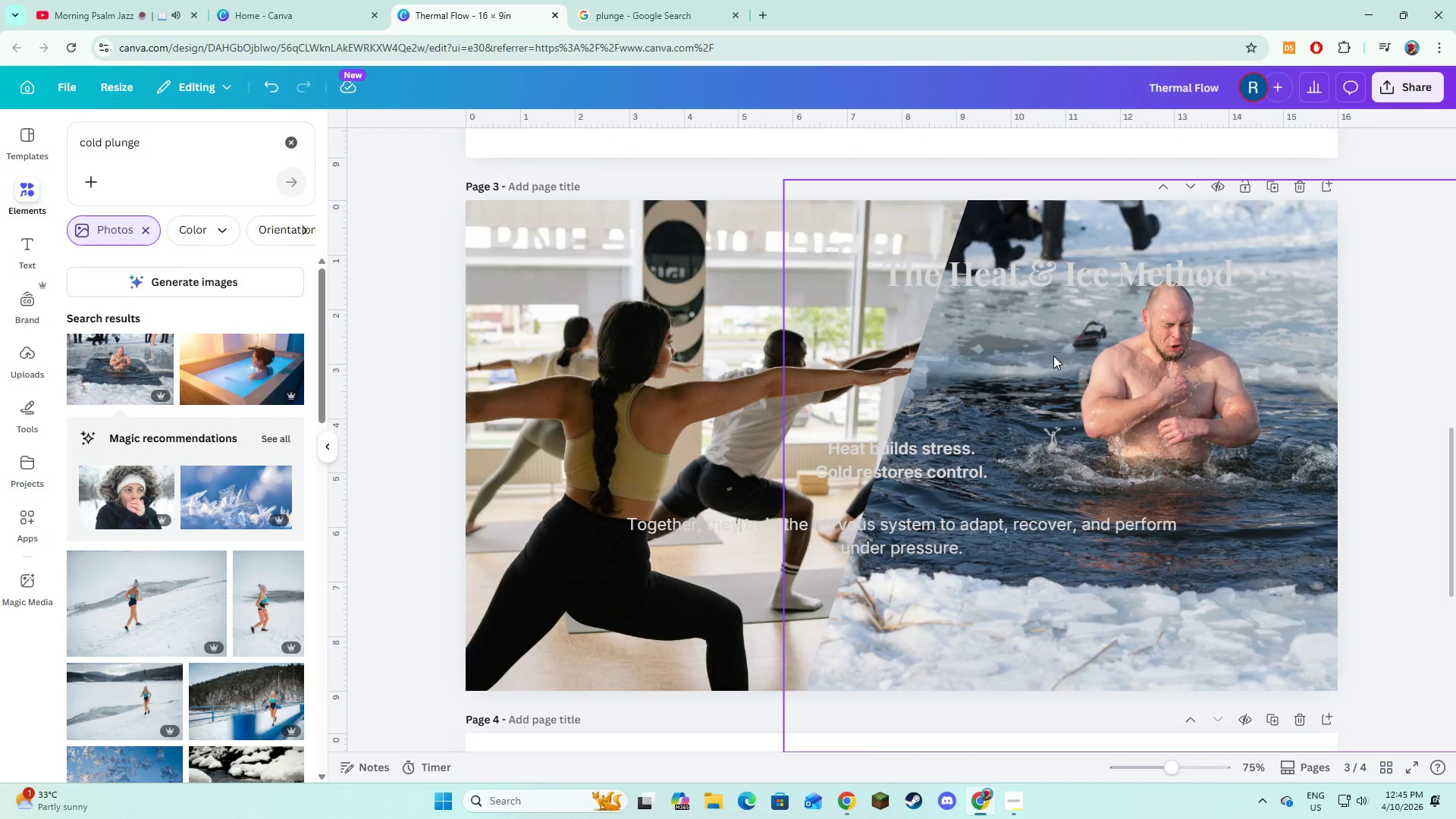 
left_click([1053, 356])
 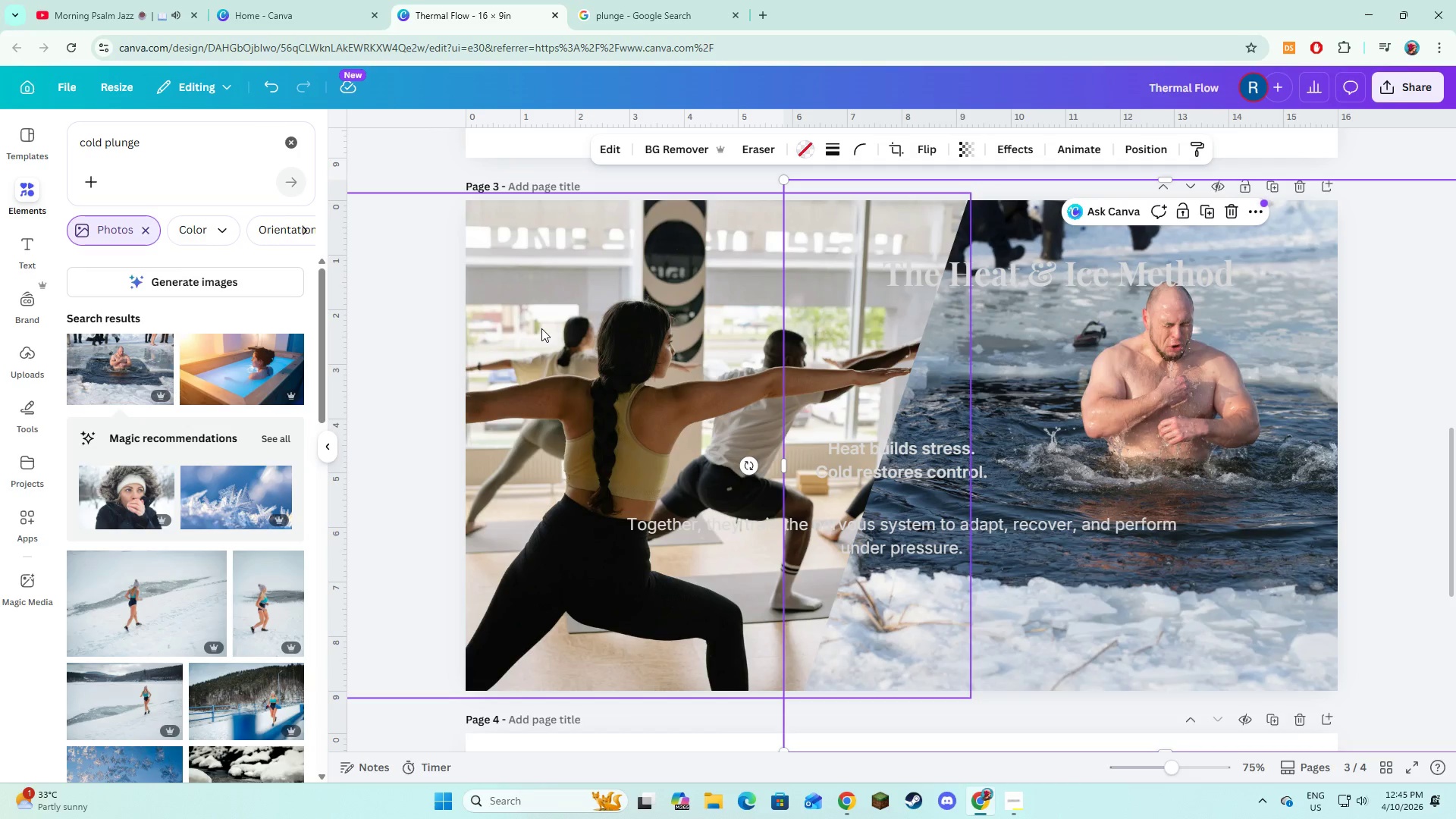 
hold_key(key=ShiftLeft, duration=0.64)
left_click([541, 328])
 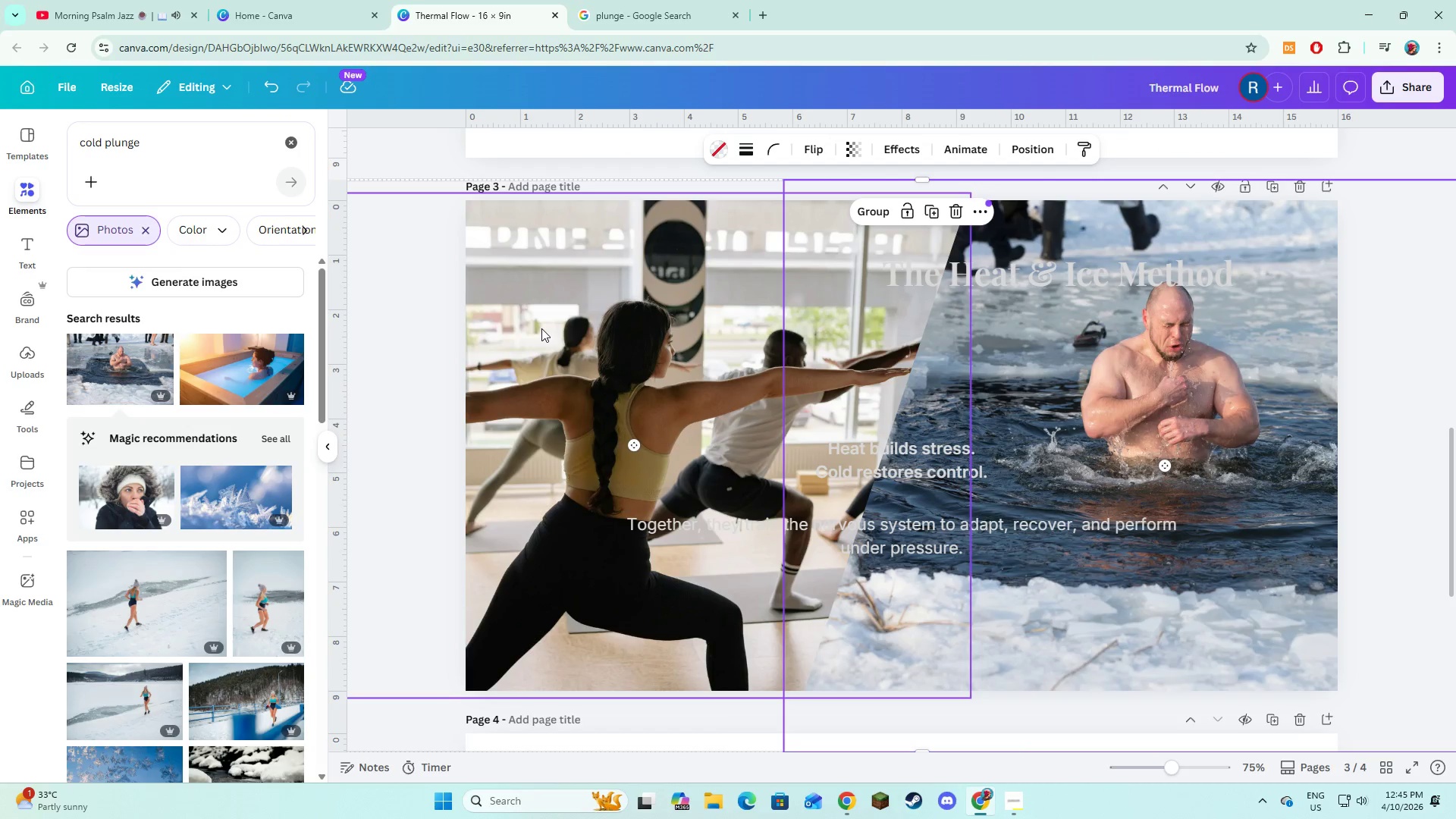 
hold_key(key=ShiftLeft, duration=16.09)
right_click([541, 328])
 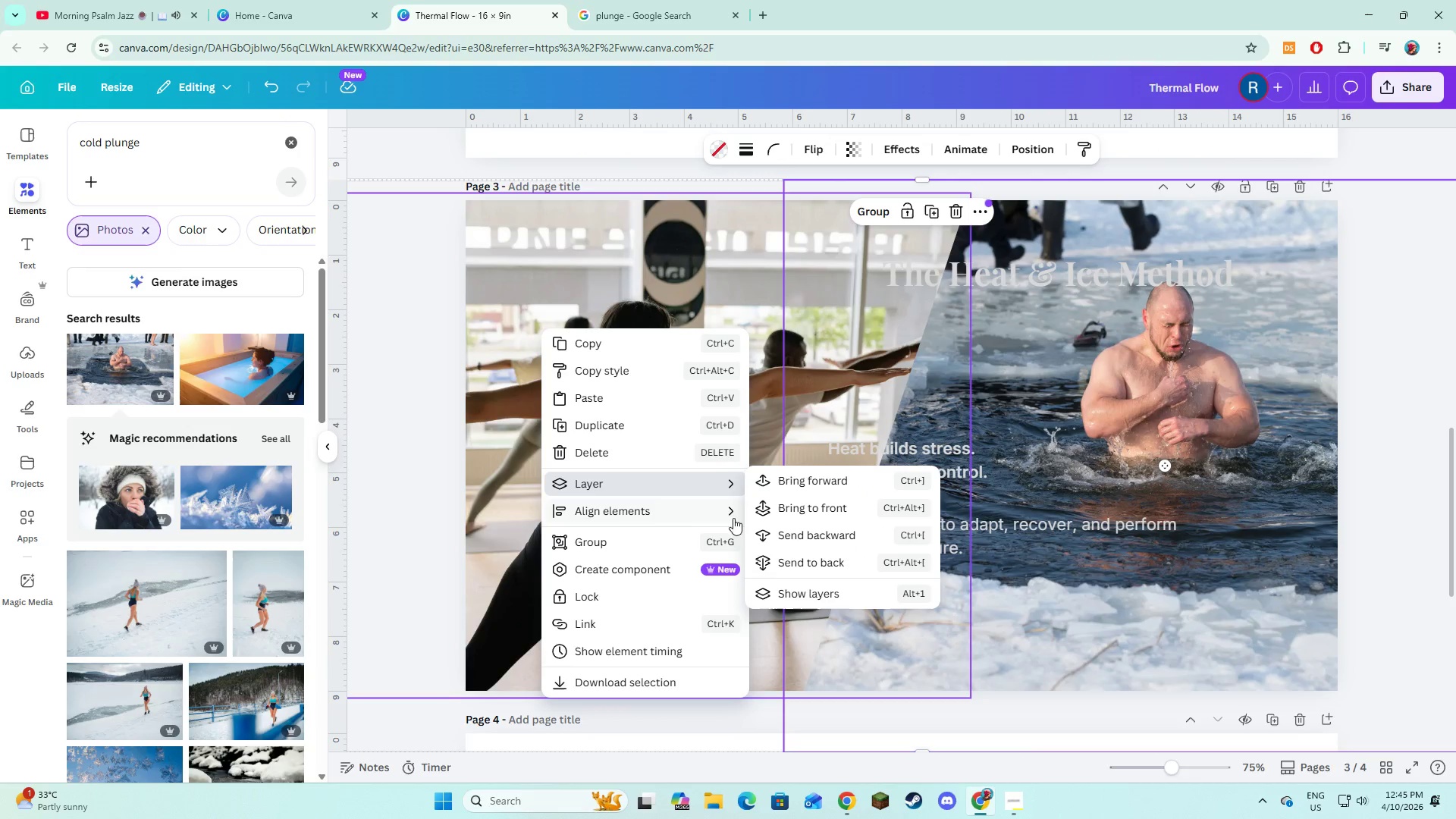 
left_click([770, 575])
 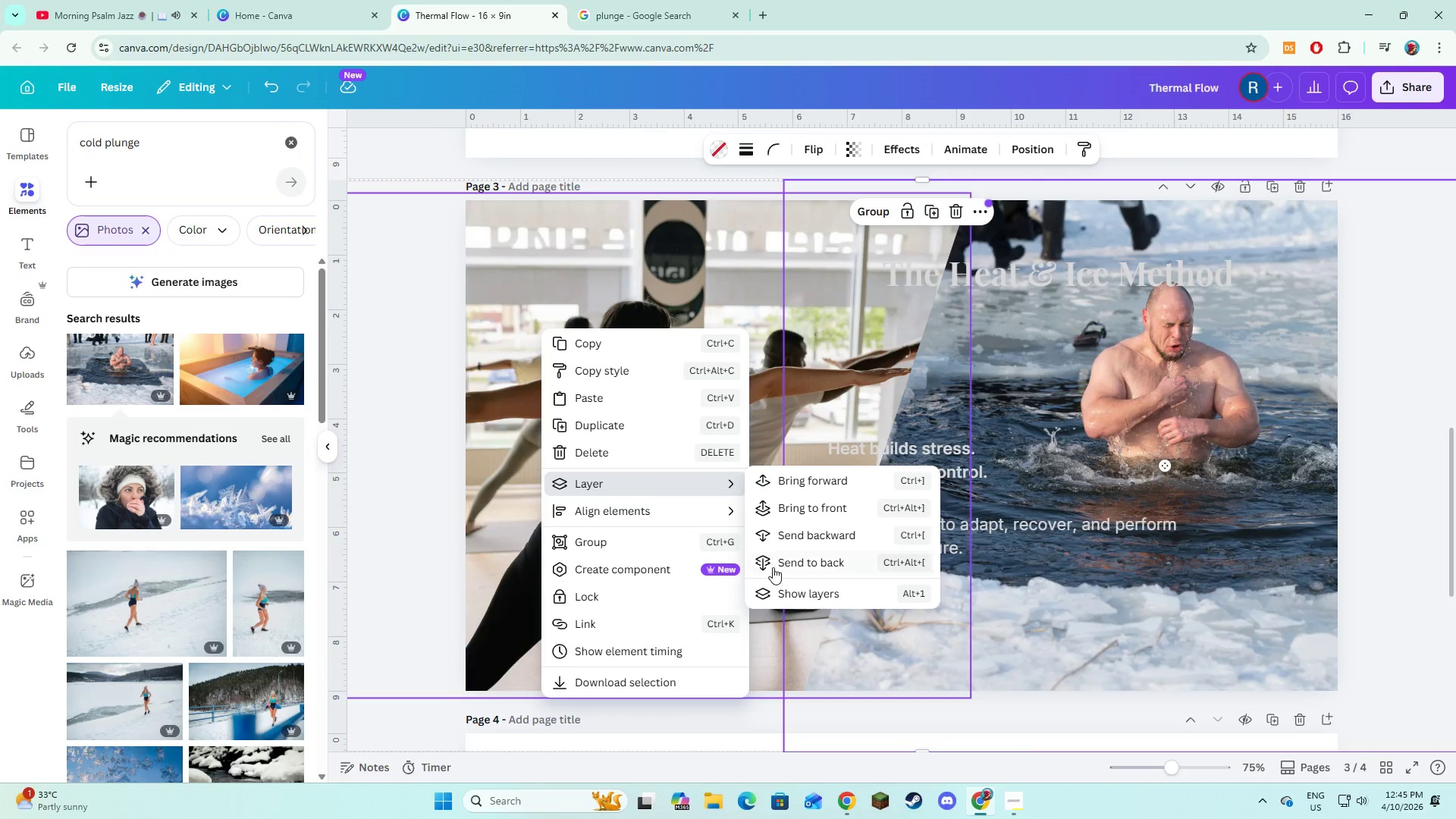 
left_click([773, 567])
 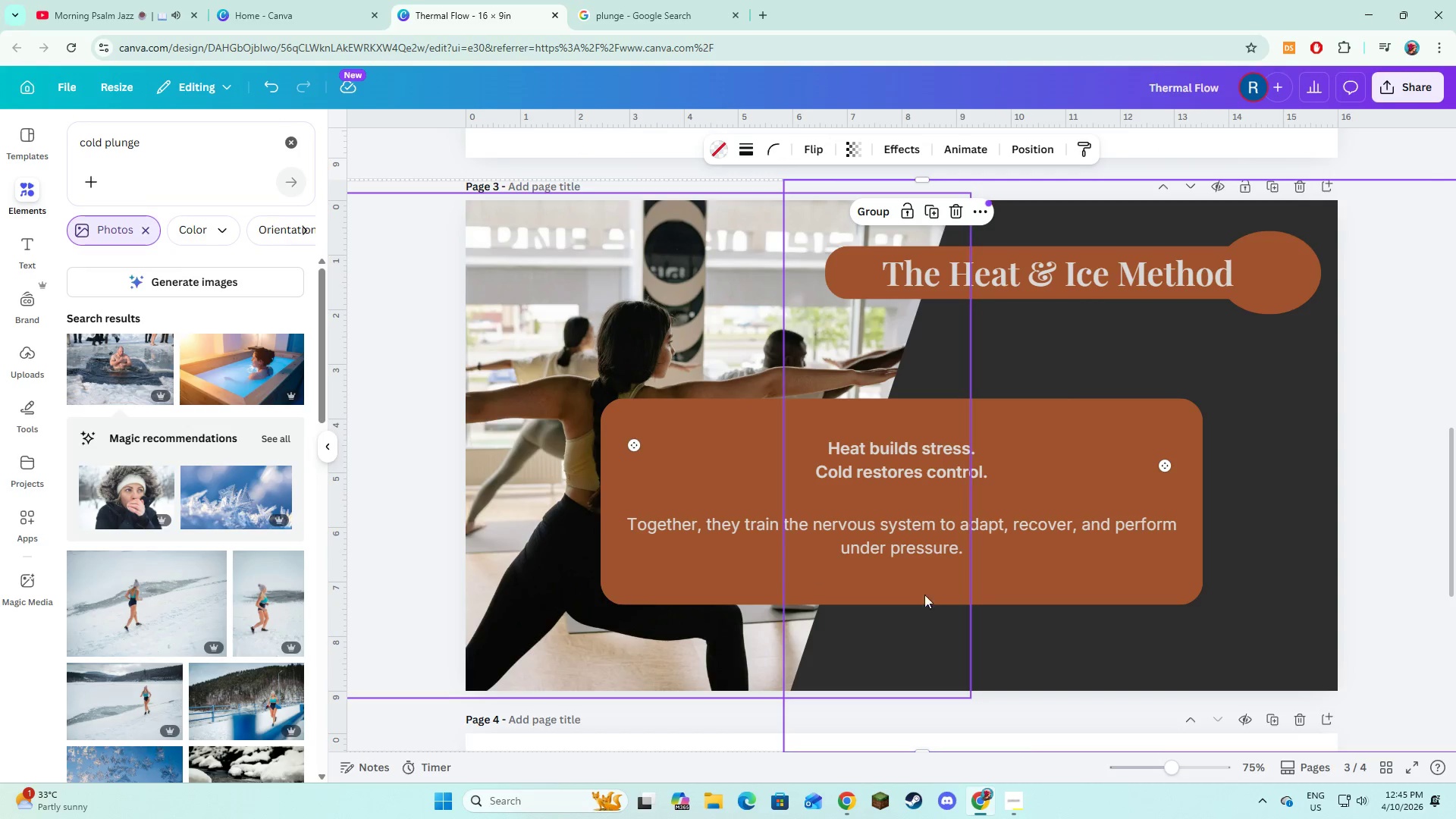 
left_click([1207, 645])
 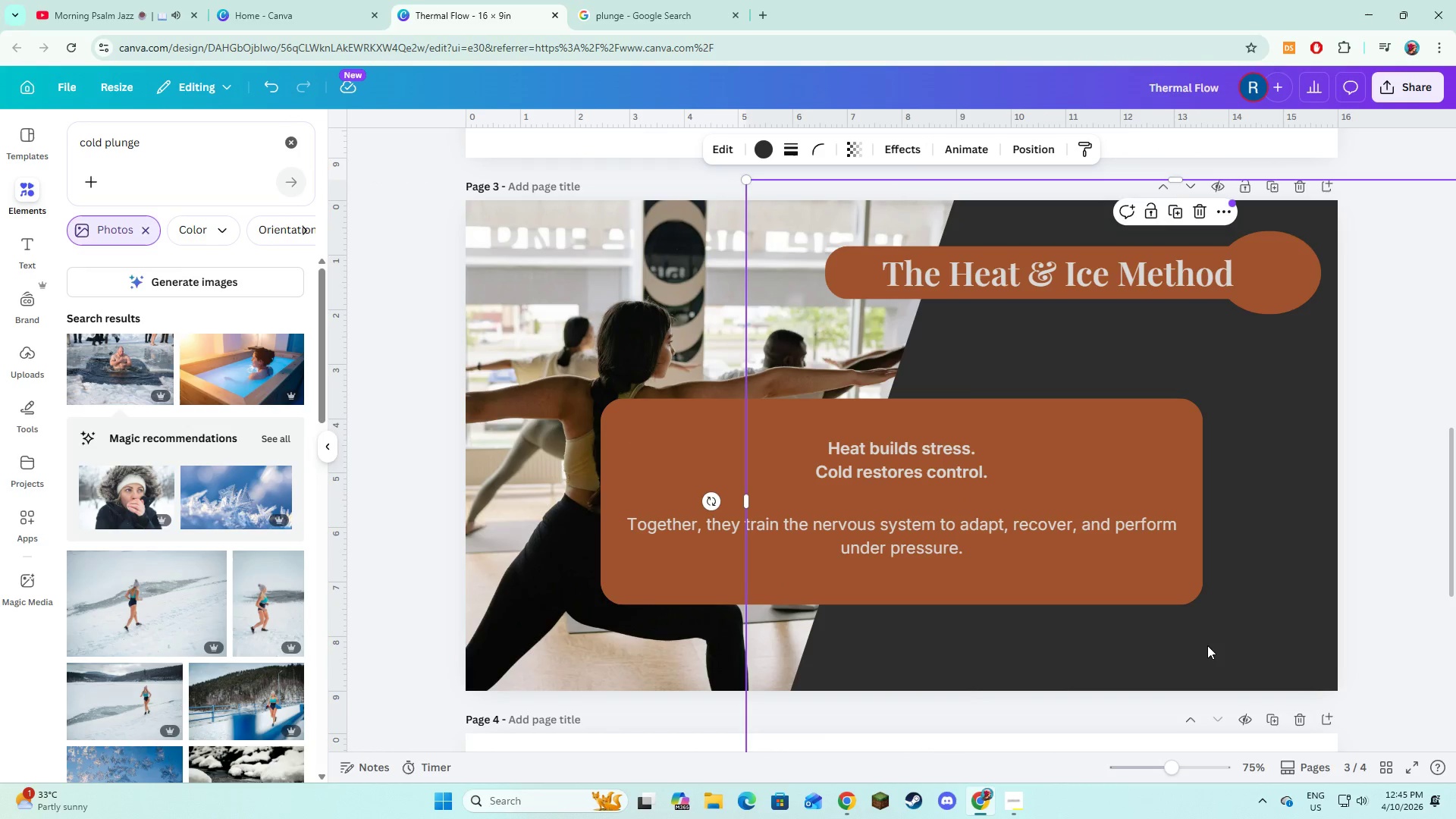 
key(Backspace)
 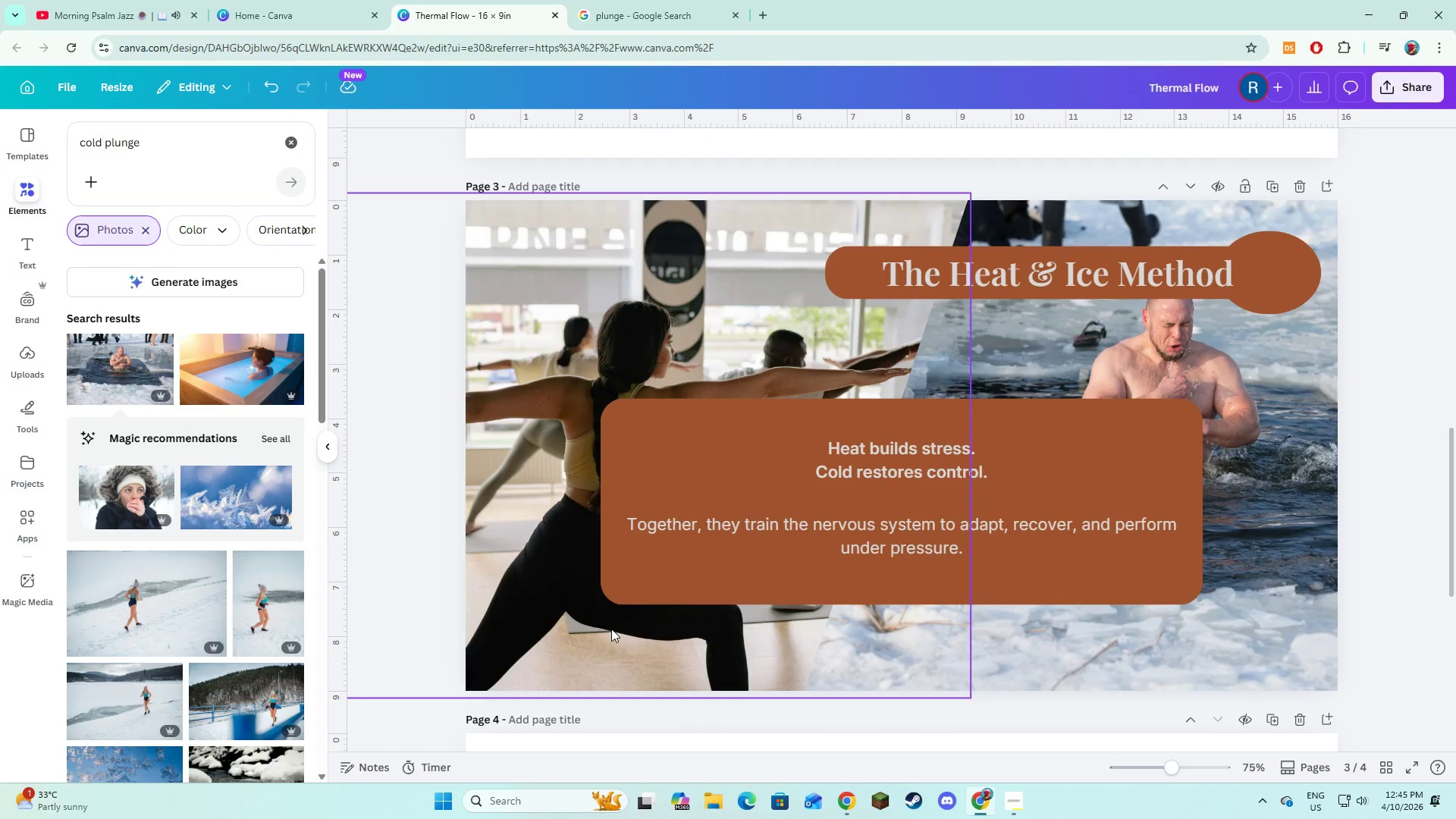 
left_click([637, 430])
 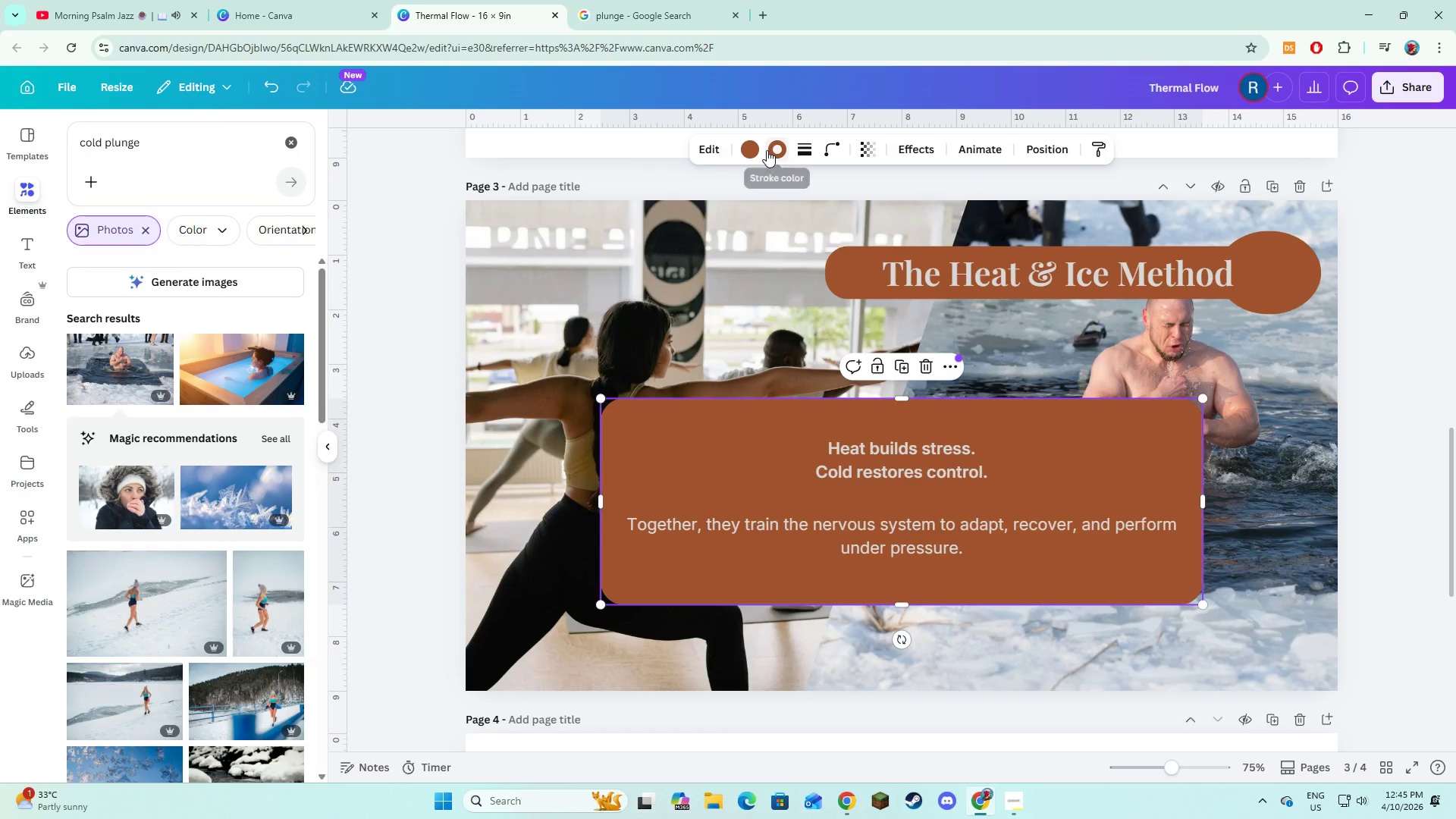 
left_click([759, 150])
 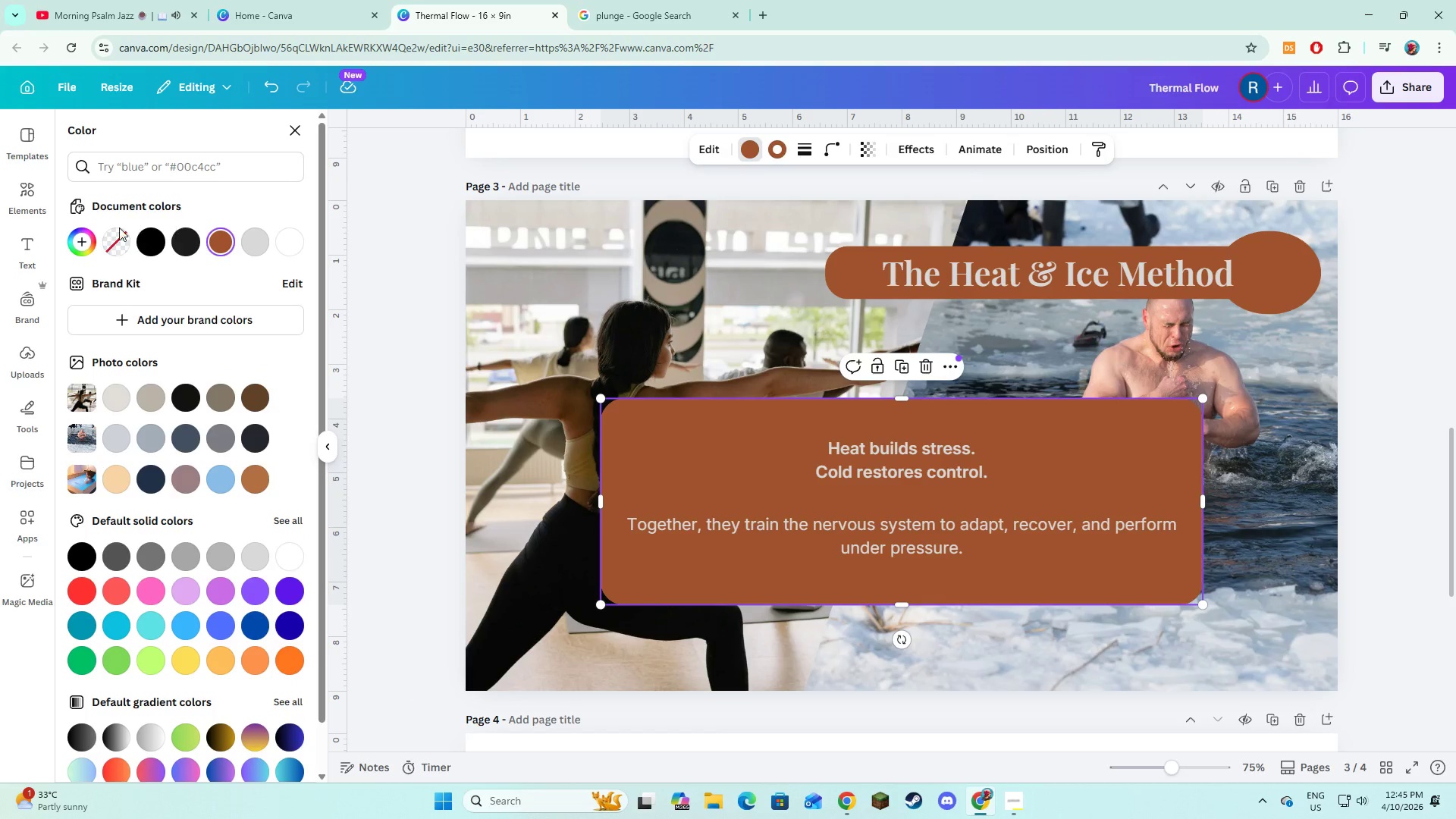 
left_click([119, 245])
 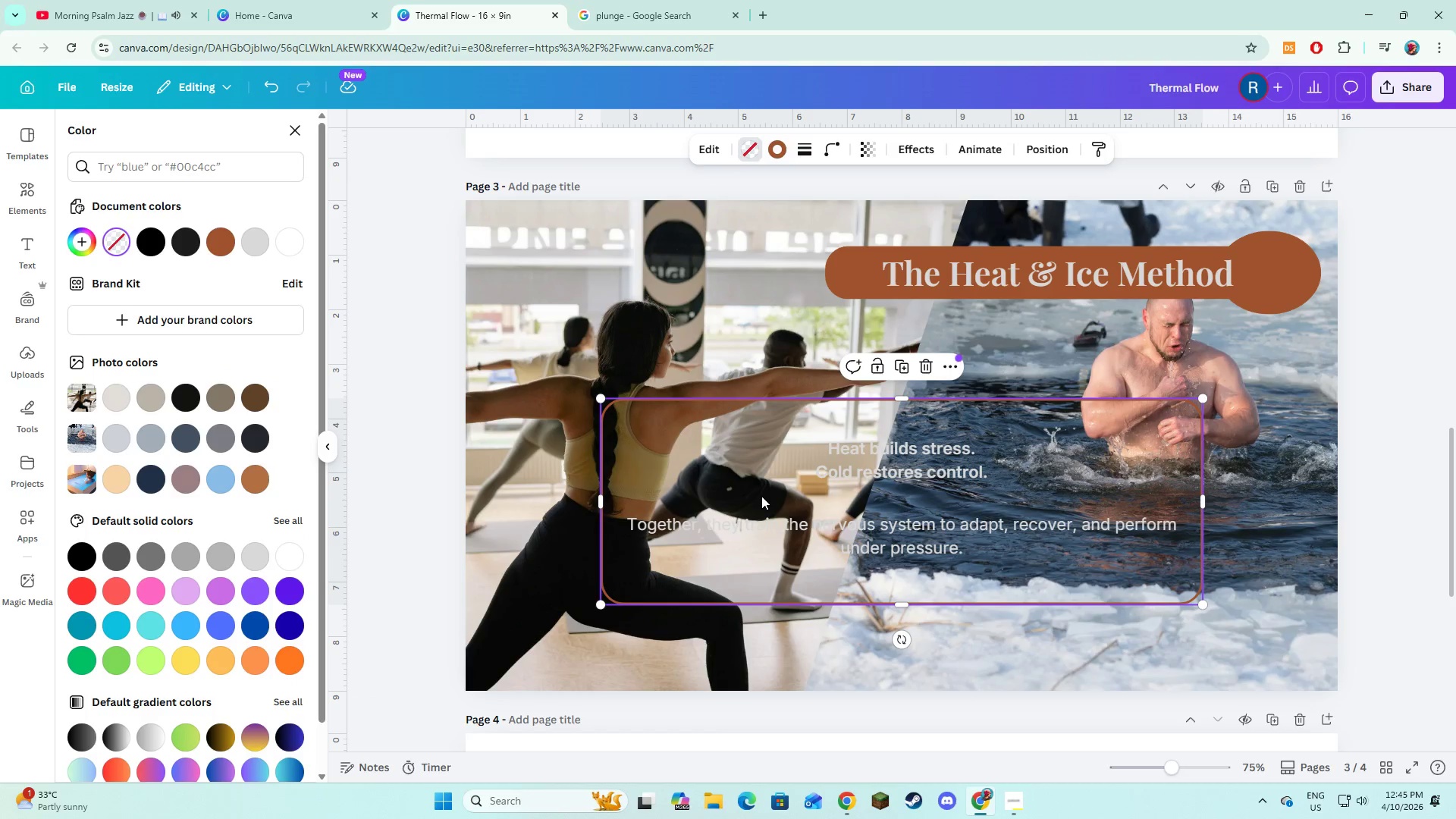 
left_click([852, 450])
 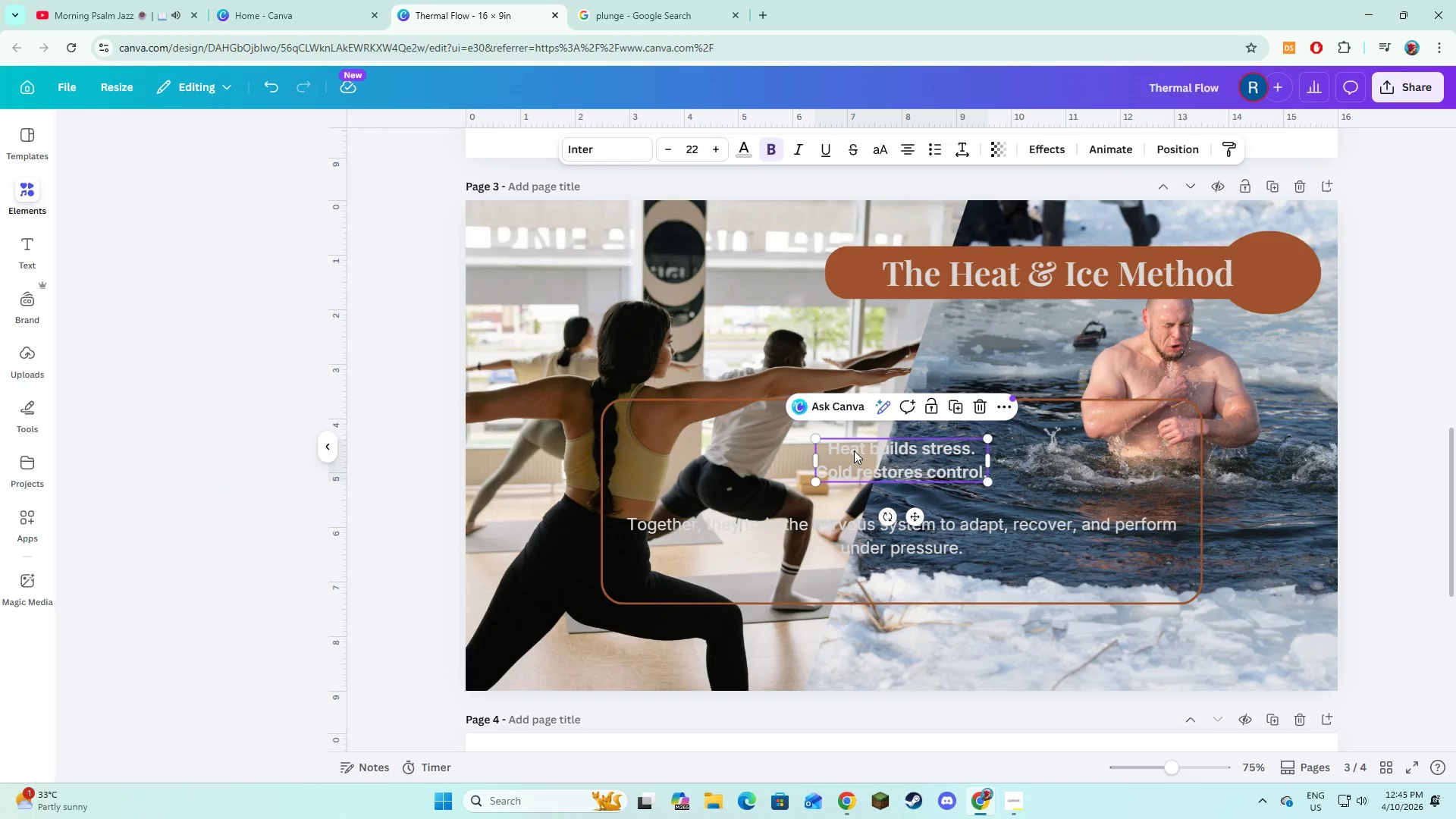 
hold_key(key=ShiftLeft, duration=0.58)
left_click([846, 528])
 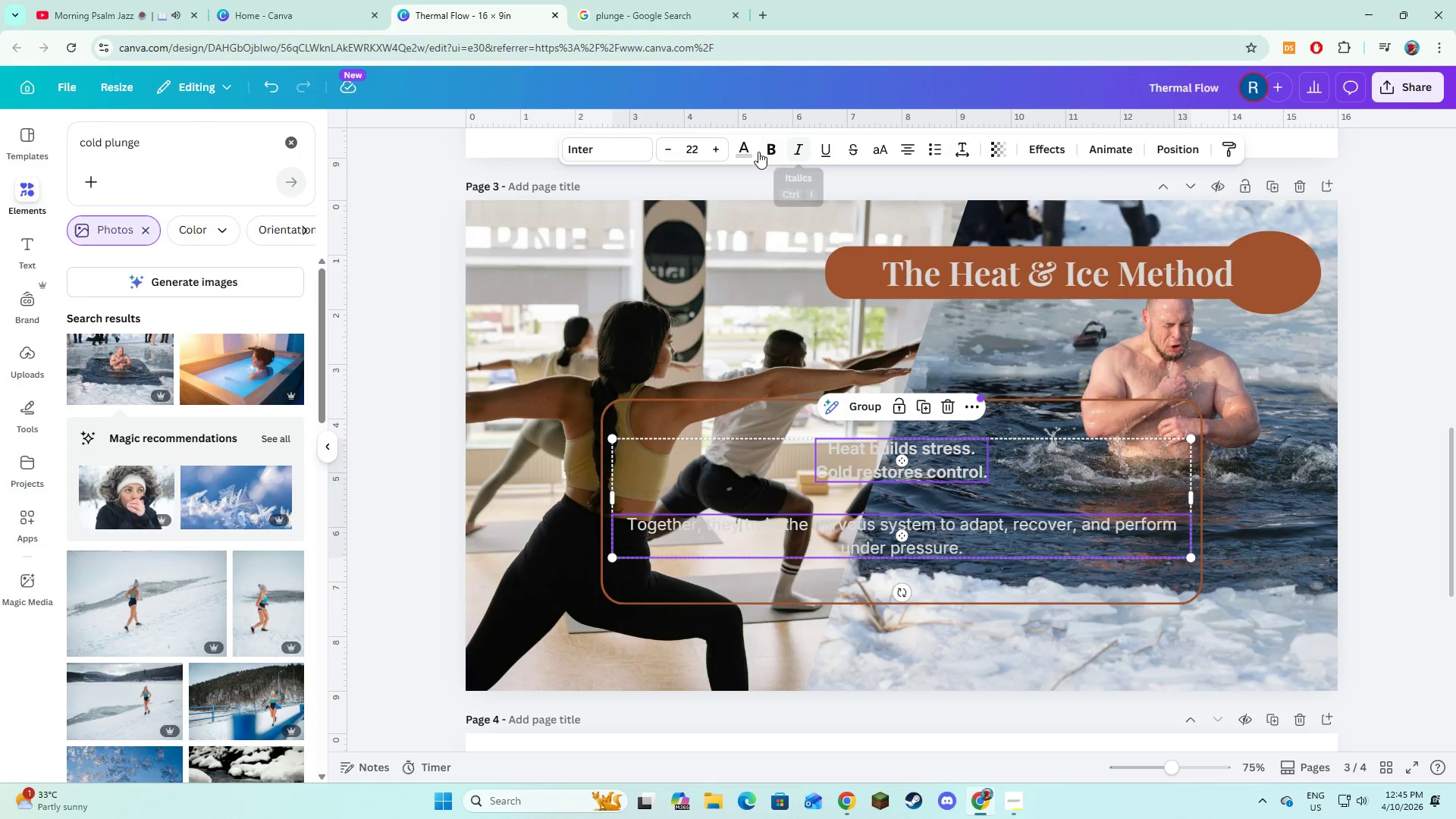 
left_click([750, 152])
 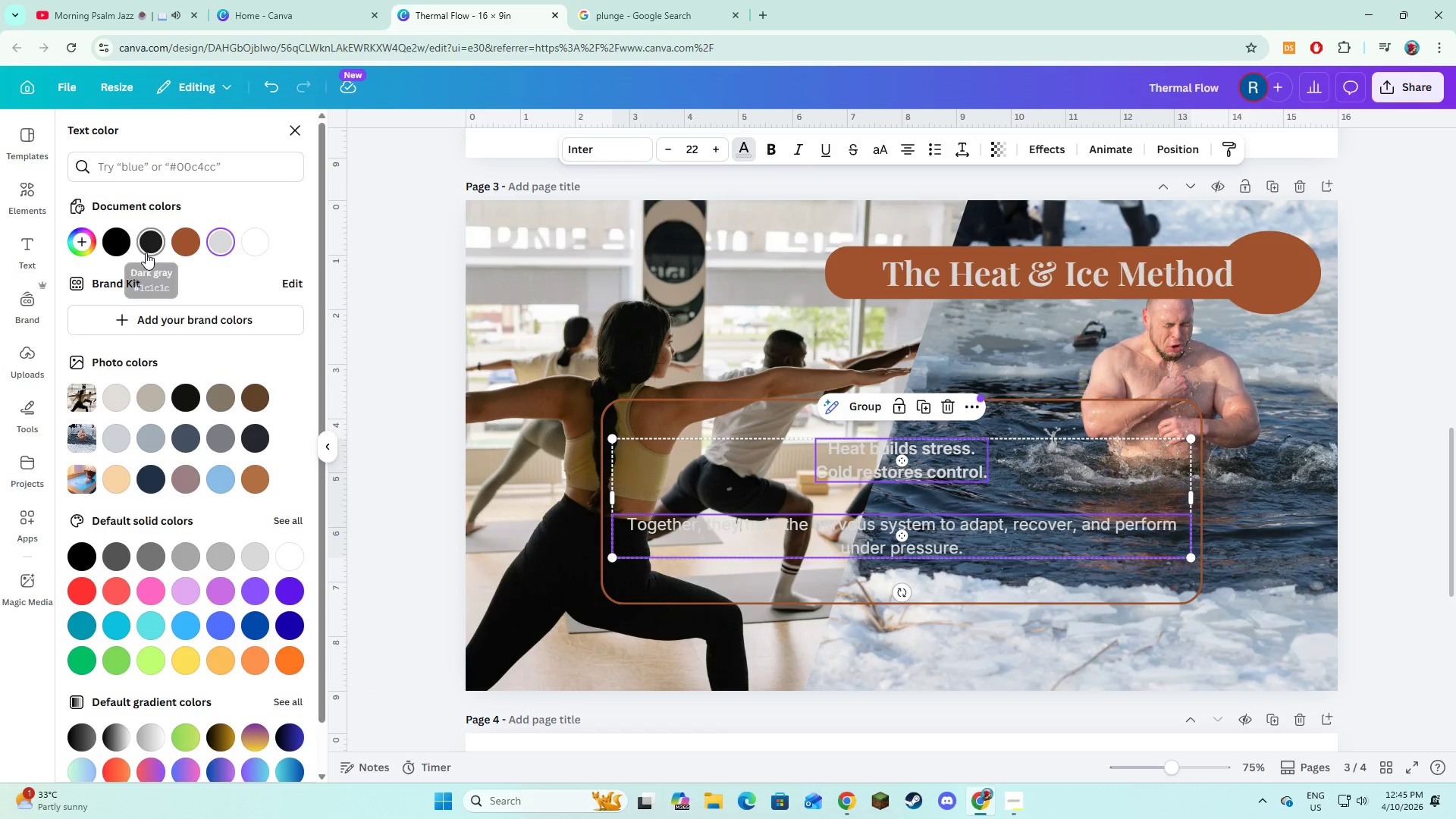 
left_click([145, 249])
 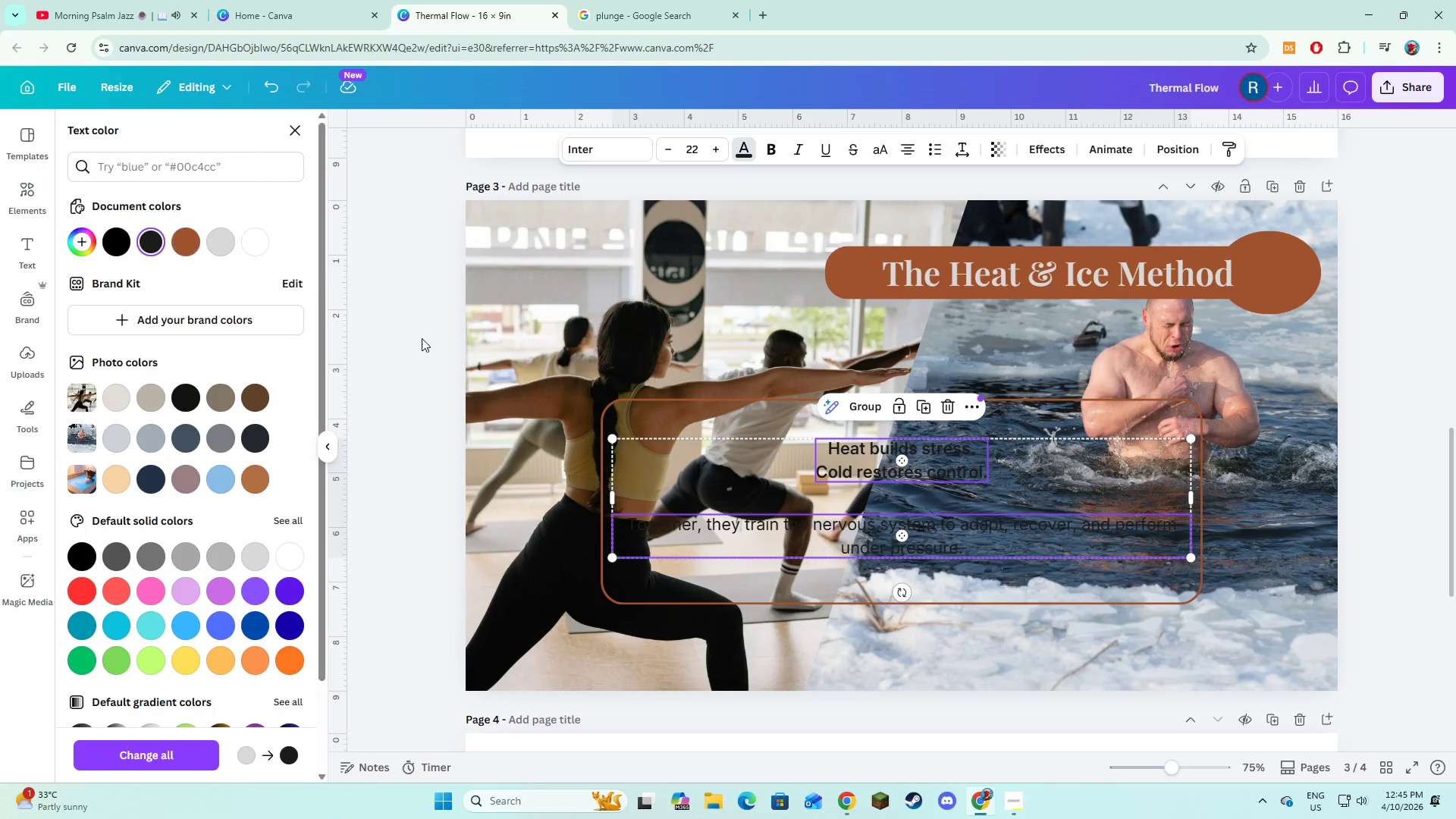 
left_click([404, 365])
 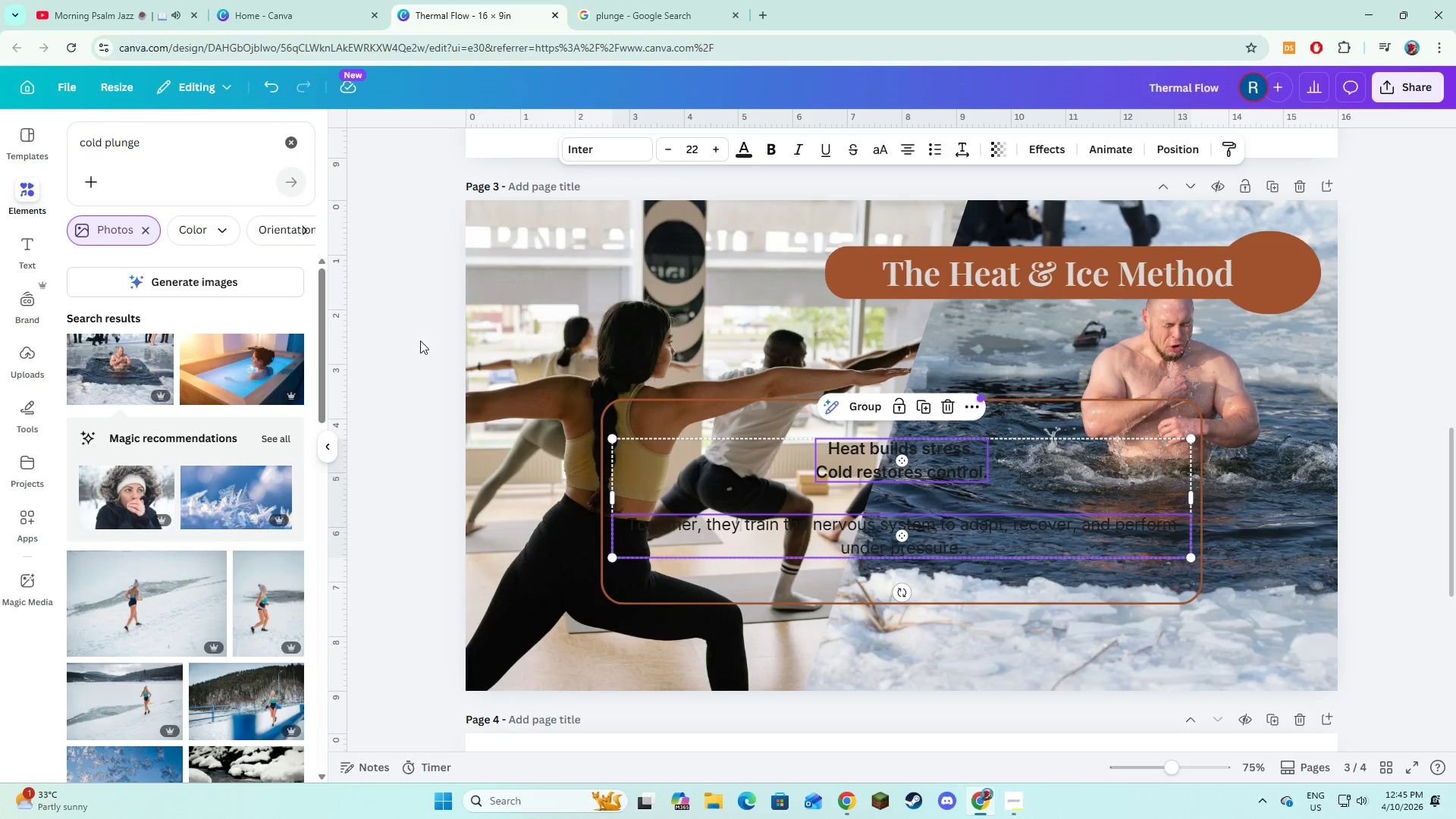 
left_click([420, 340])
 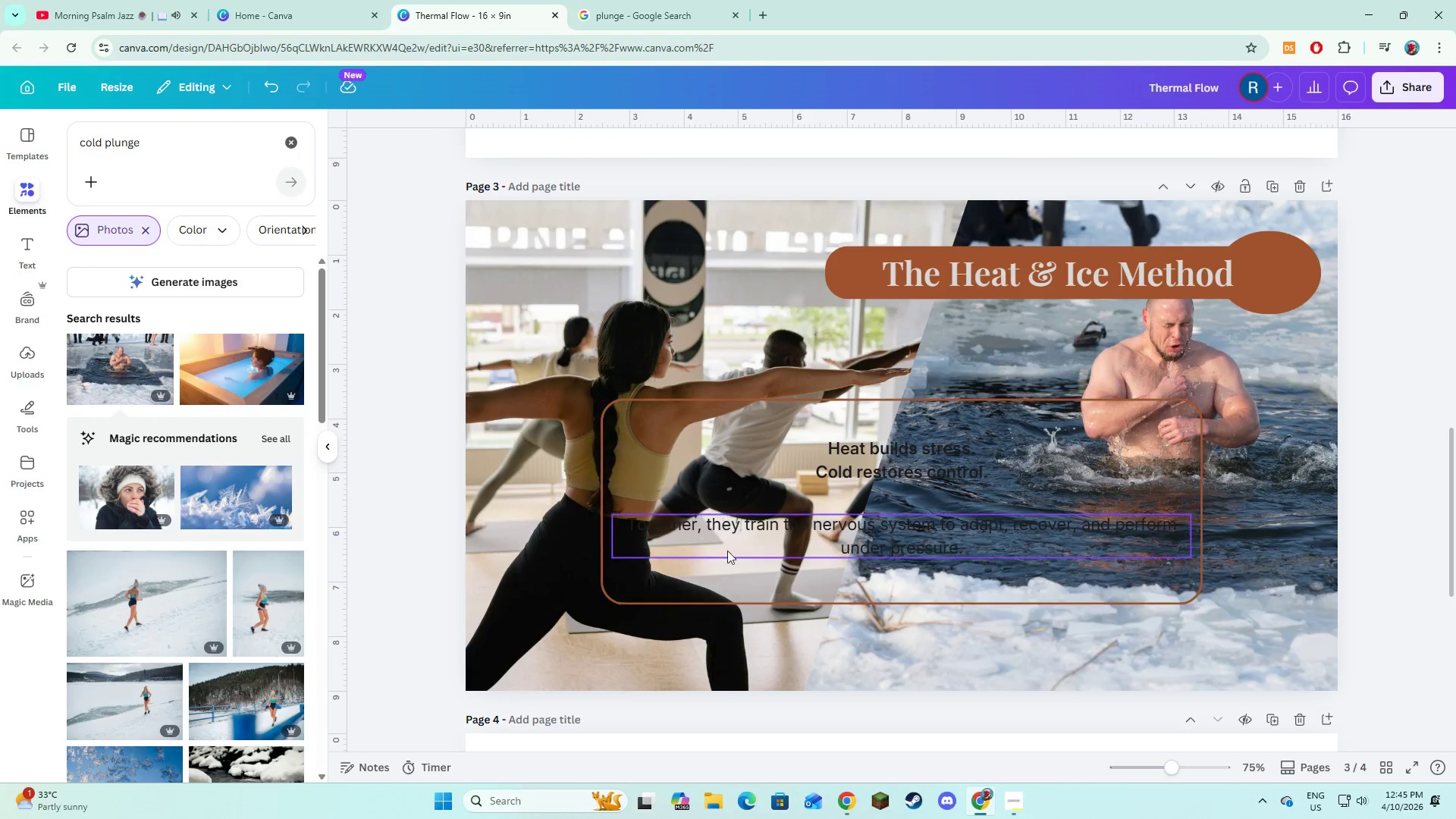 
left_click([739, 588])
 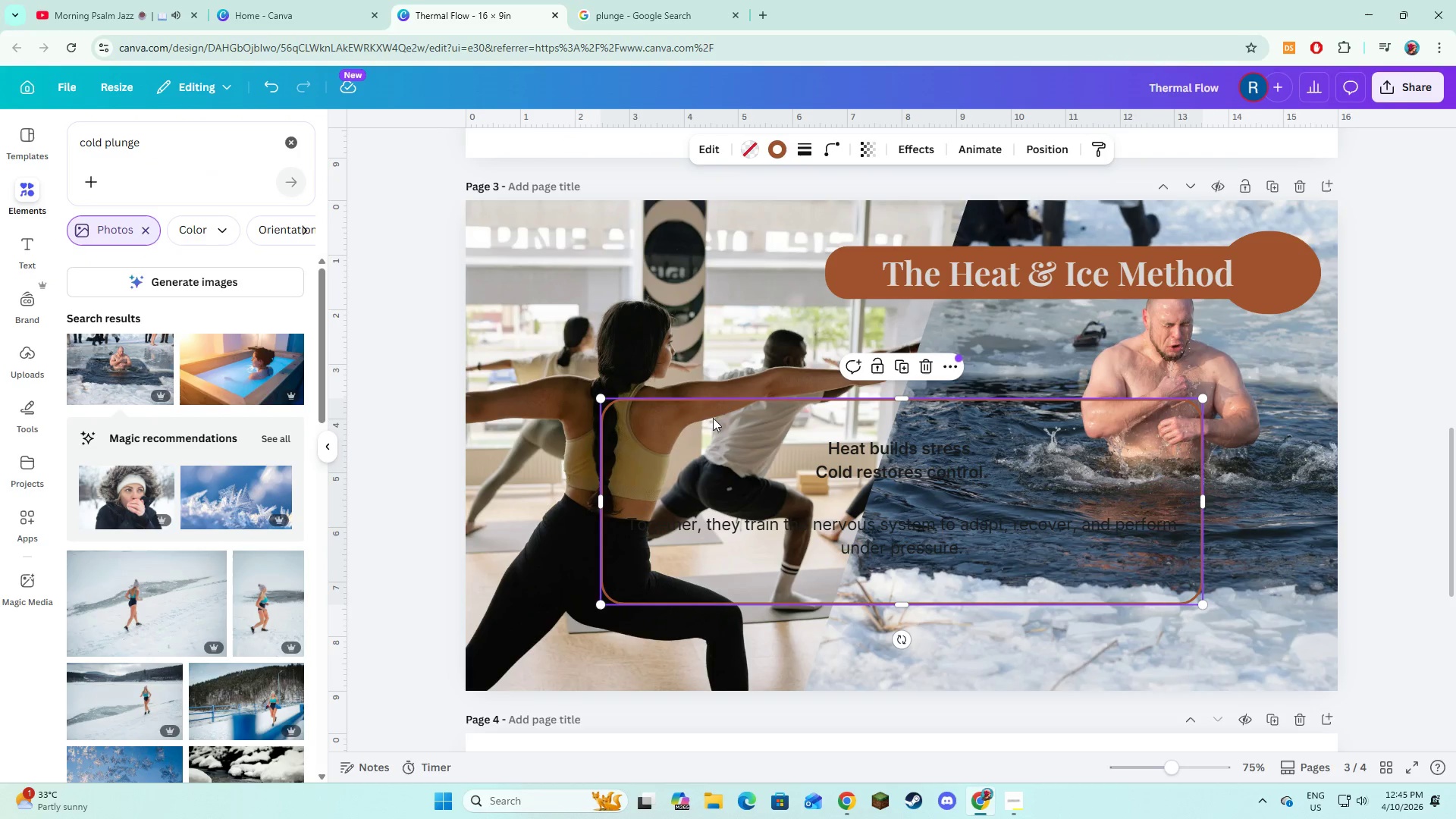 
left_click([755, 151])
 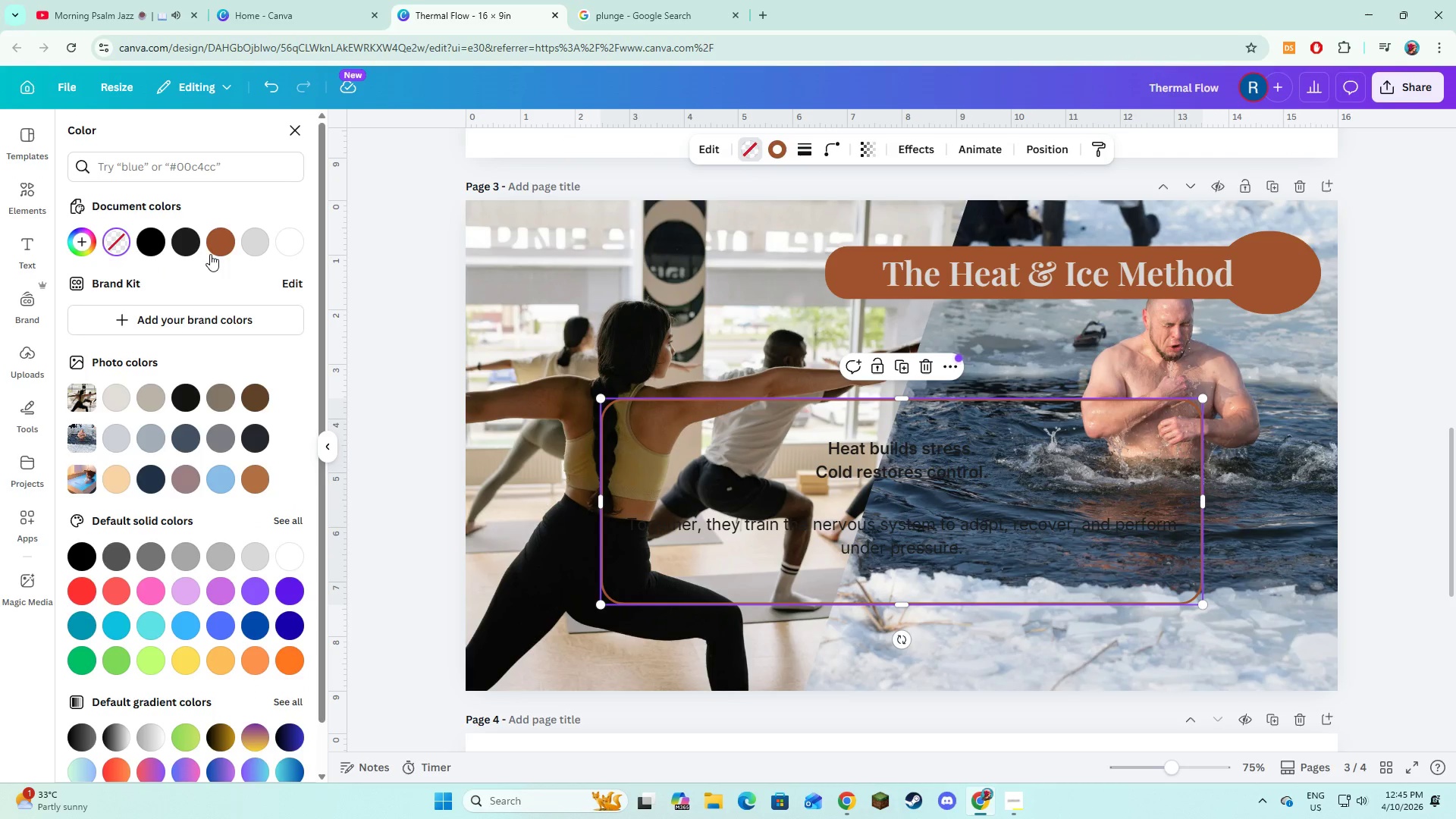 
left_click([221, 249])
 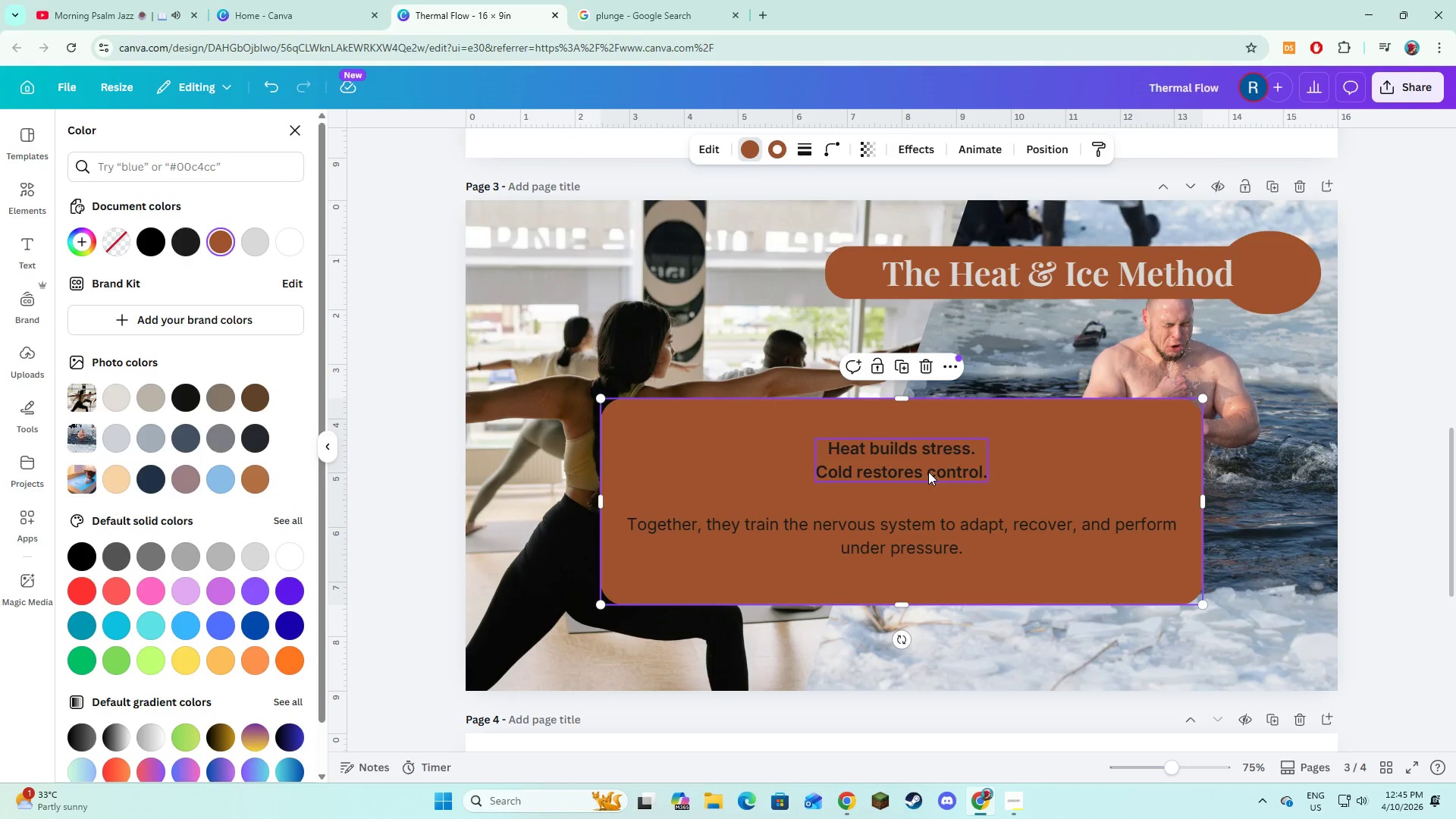 
left_click([922, 466])
 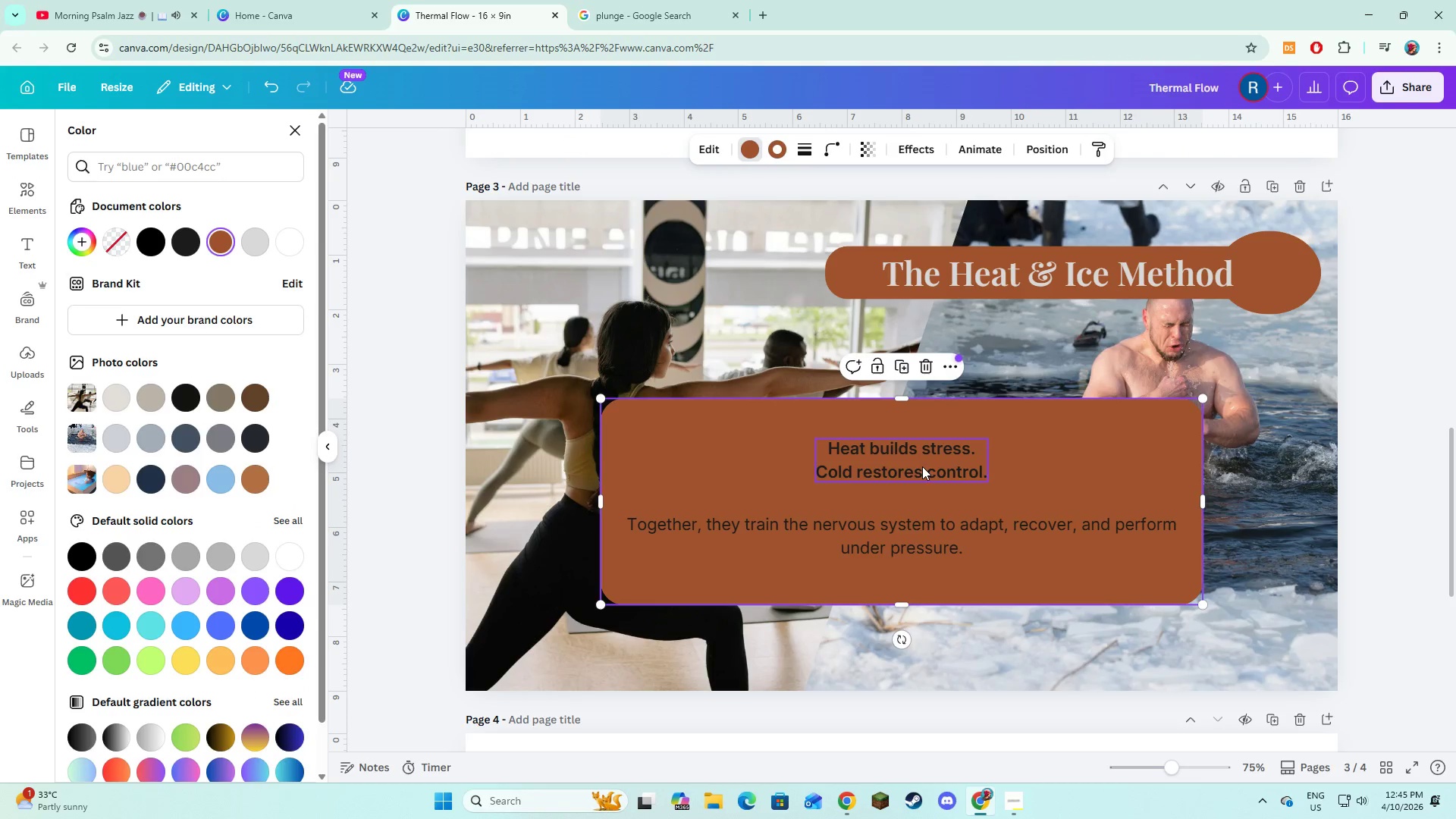 
hold_key(key=ShiftLeft, duration=1.0)
left_click([922, 551])
 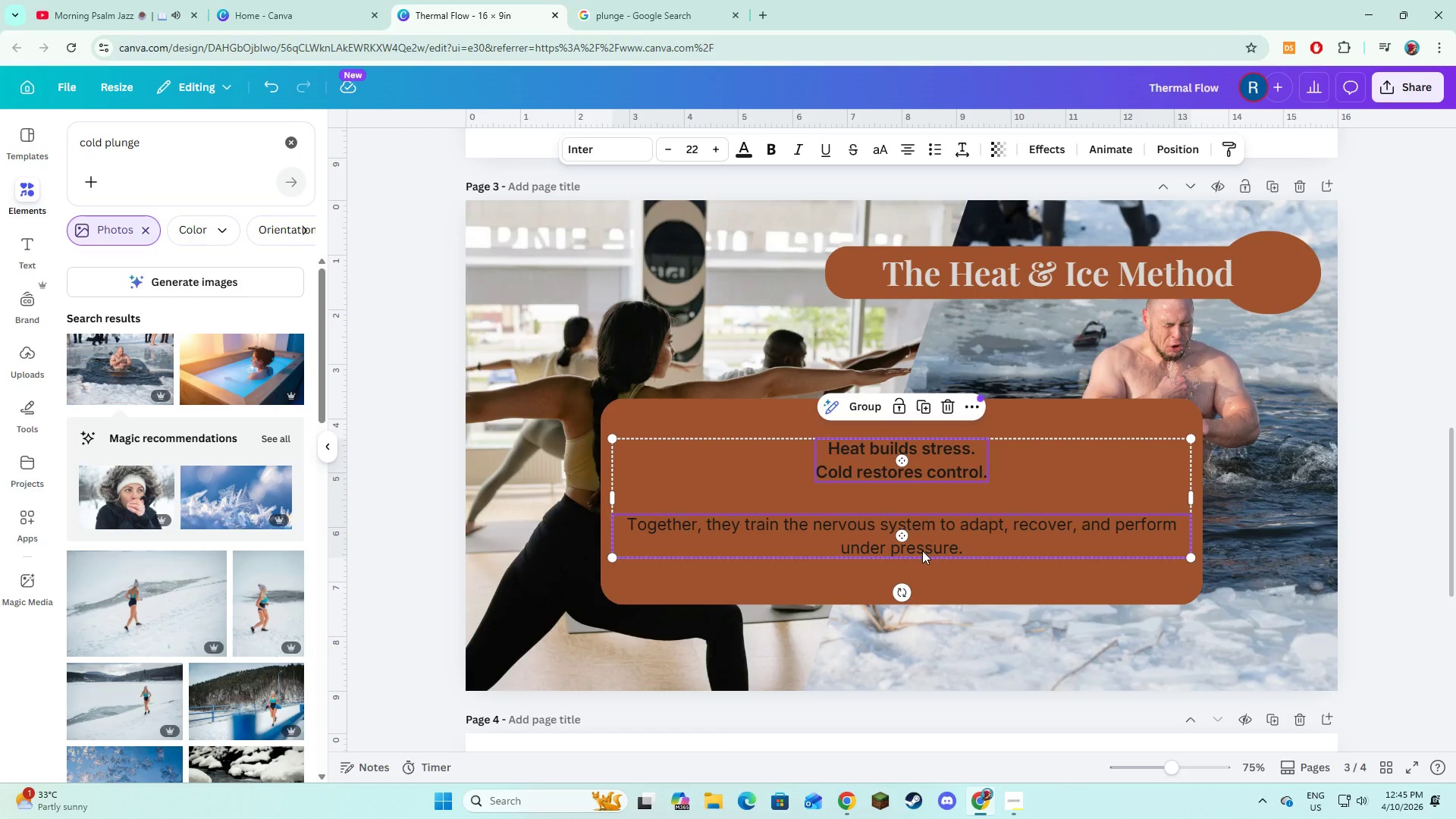 
left_click([742, 151])
 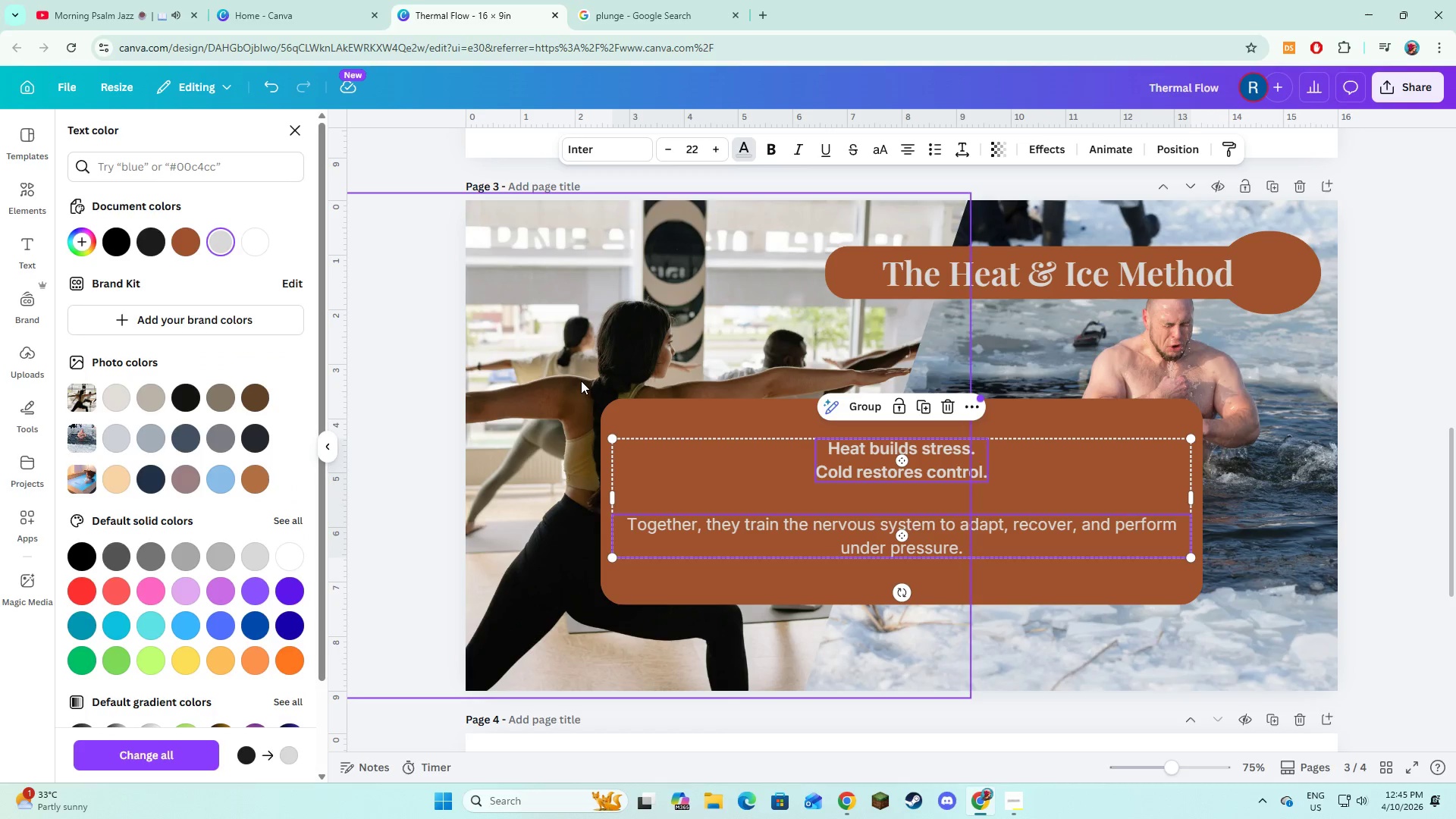 
left_click([621, 408])
 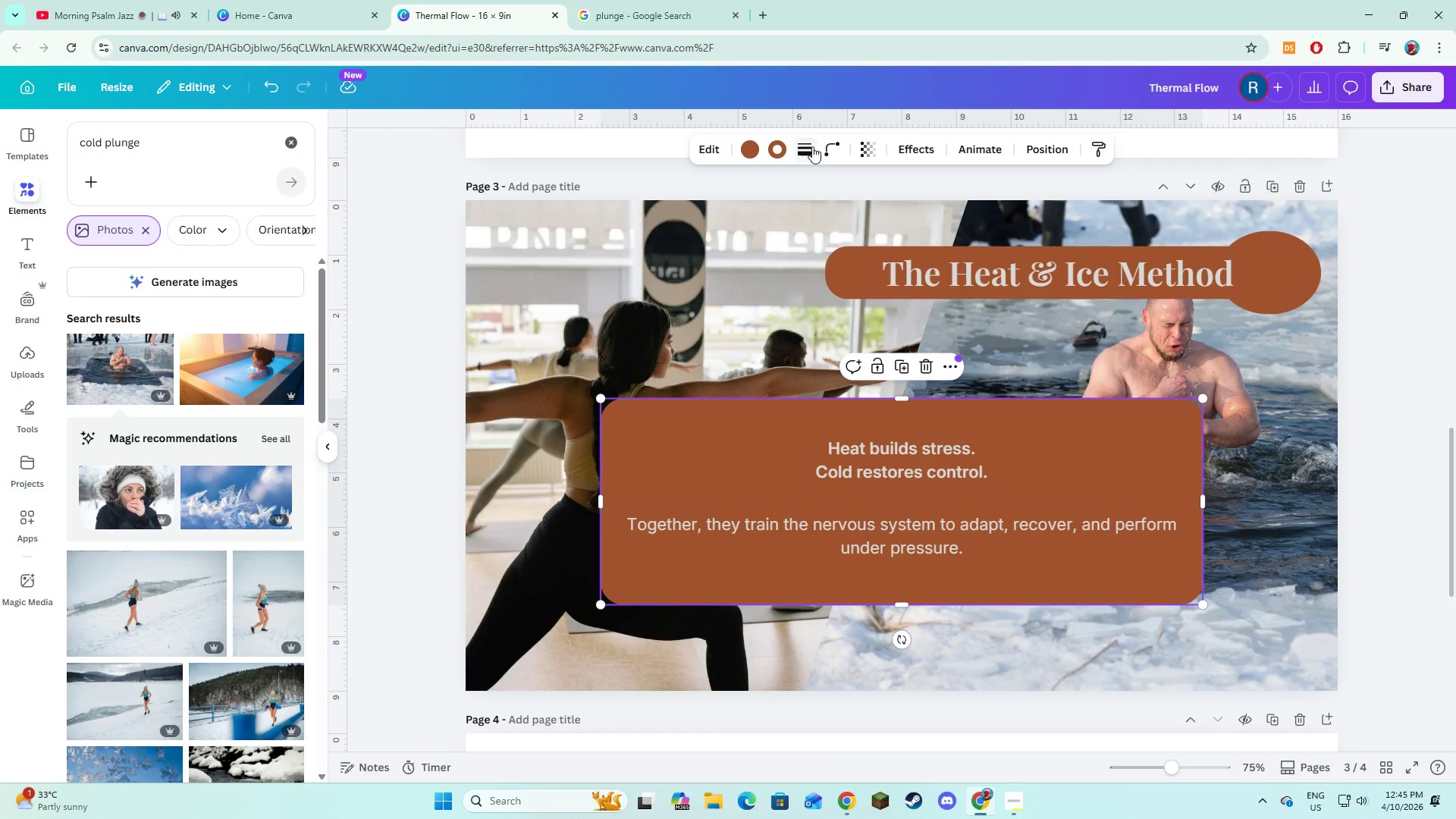 
left_click([812, 147])
 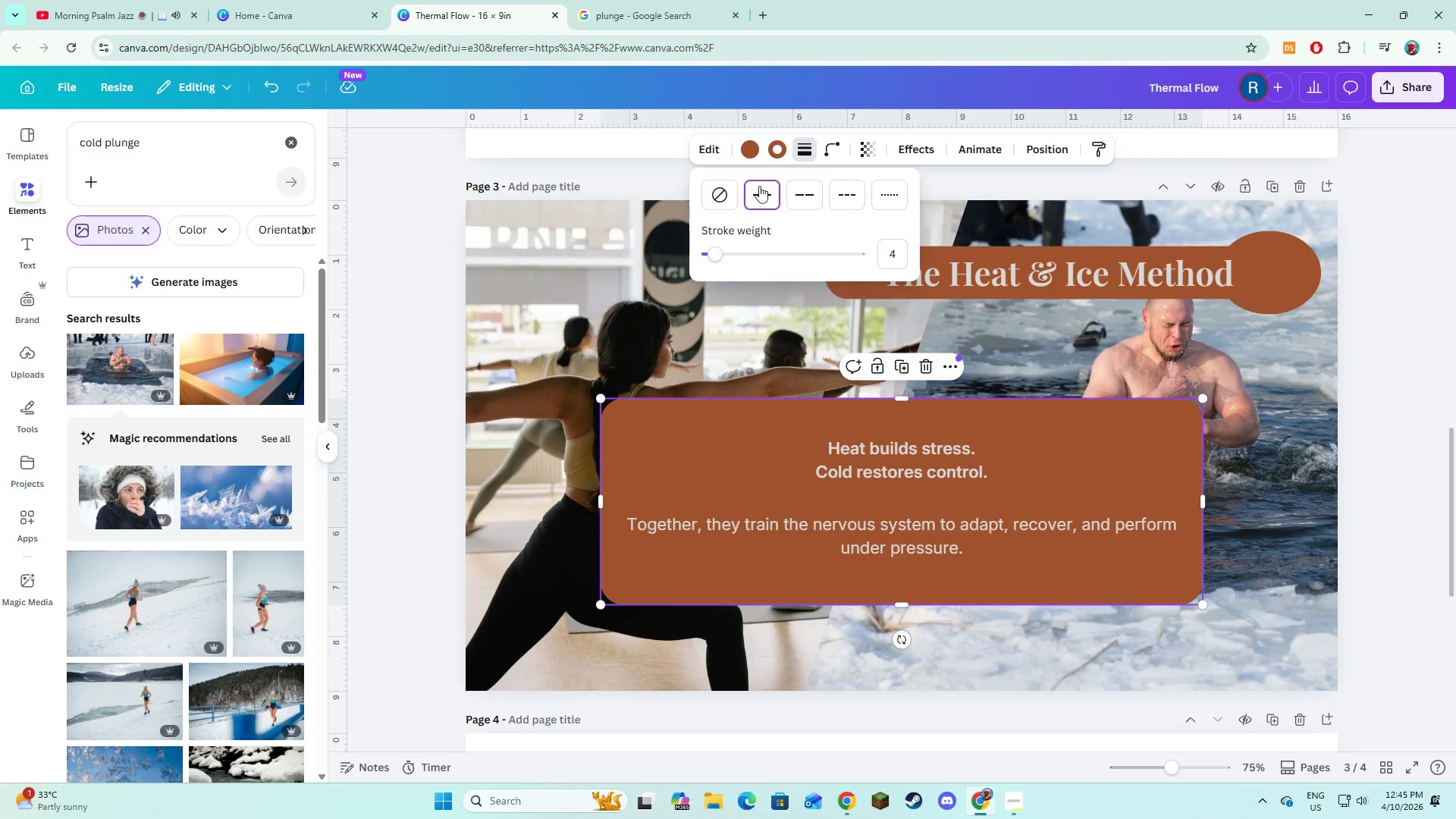 
left_click([770, 150])
 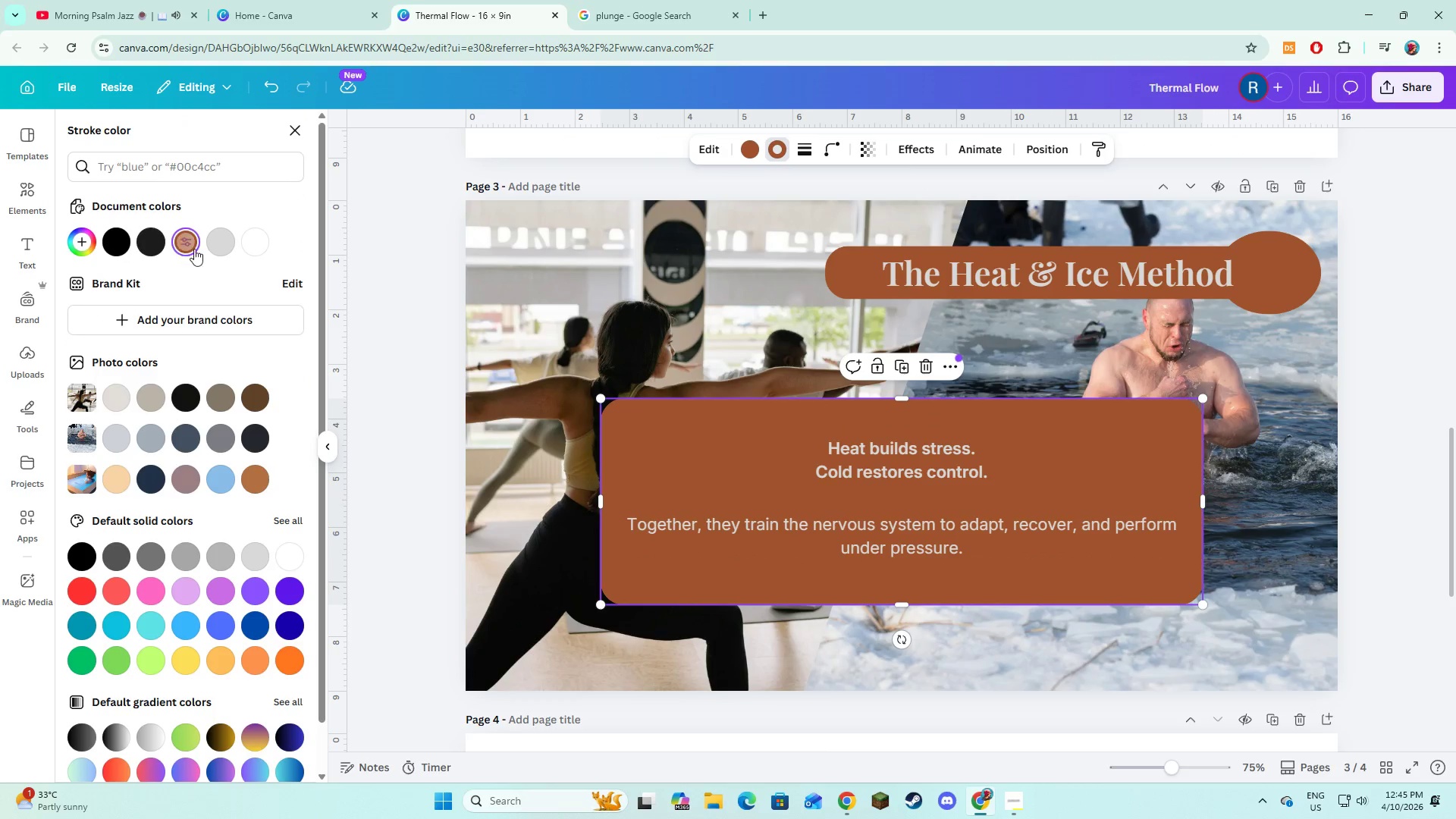 
left_click([210, 249])
 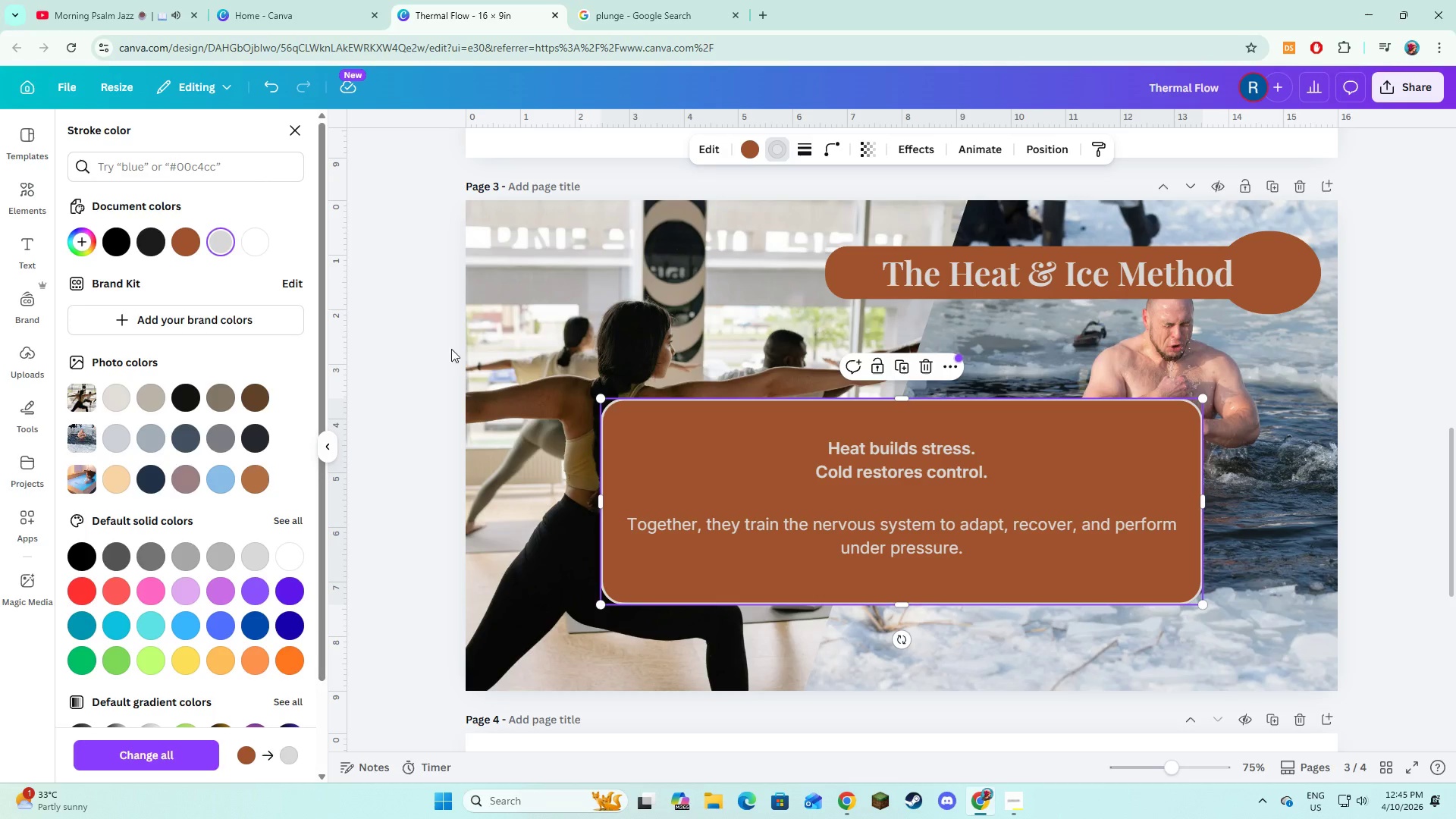 
left_click([446, 360])
 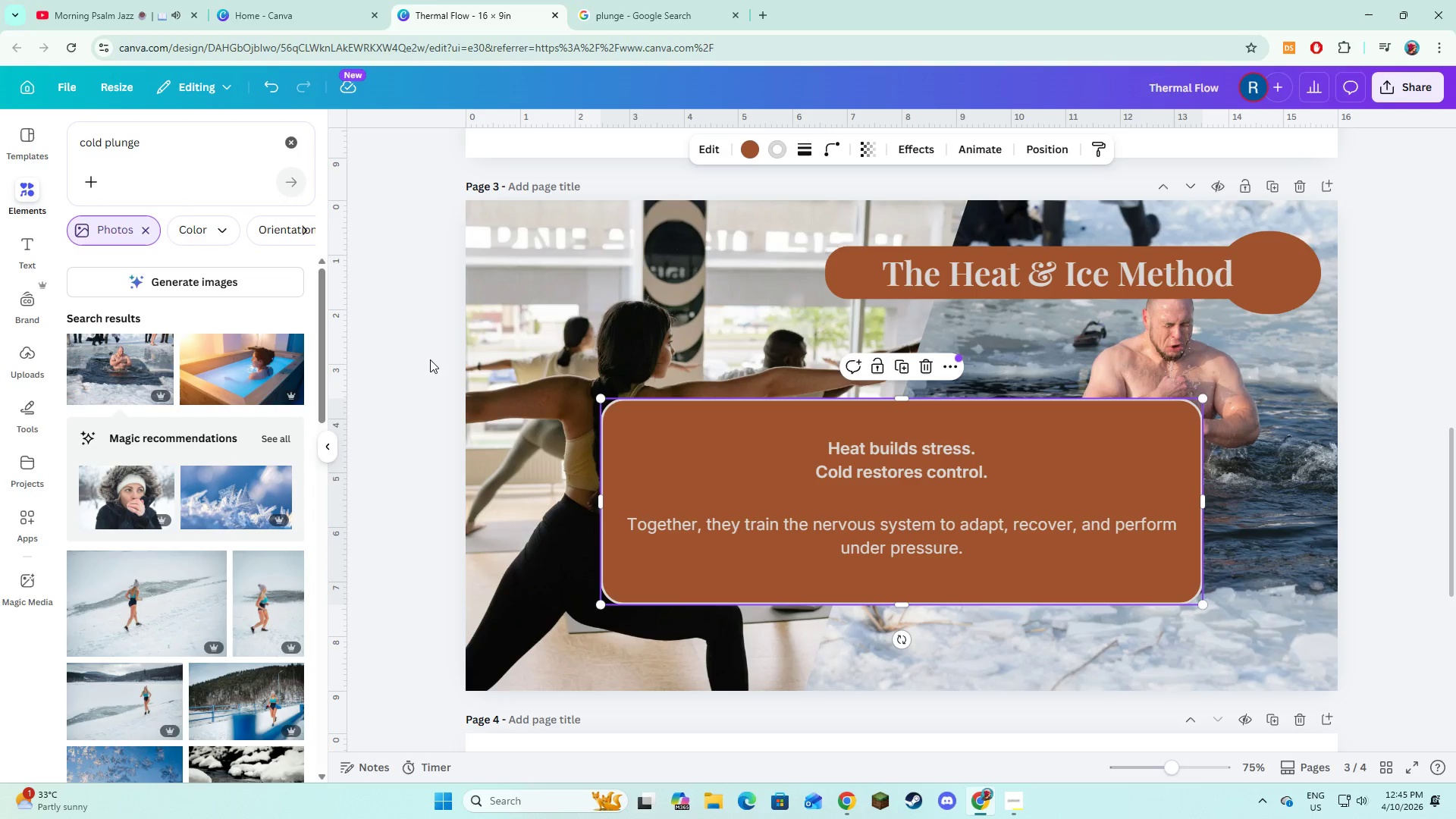 
left_click([430, 359])
 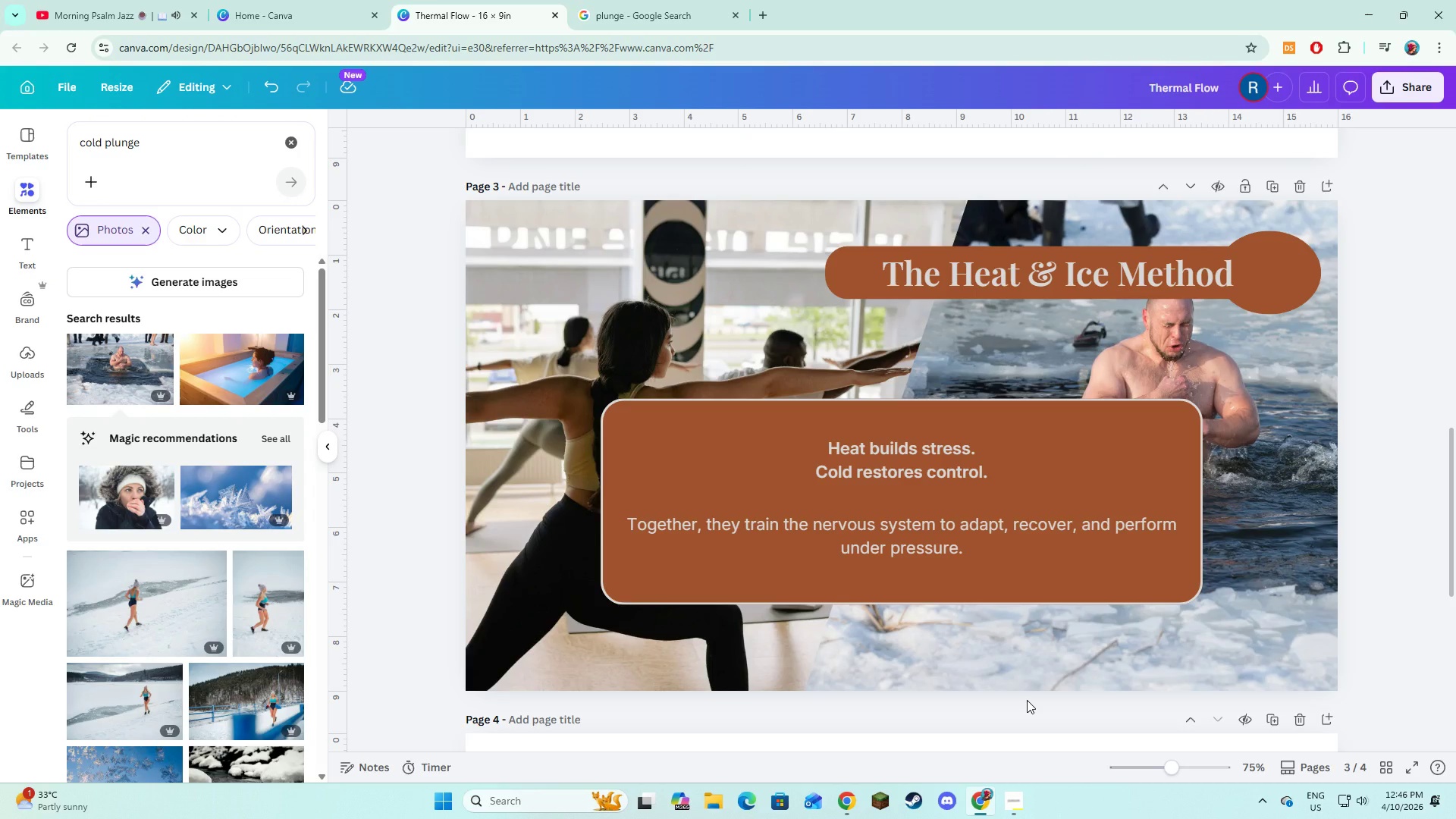 
scroll: coordinate [1027, 700], scroll_direction: down, amount: 2.0
 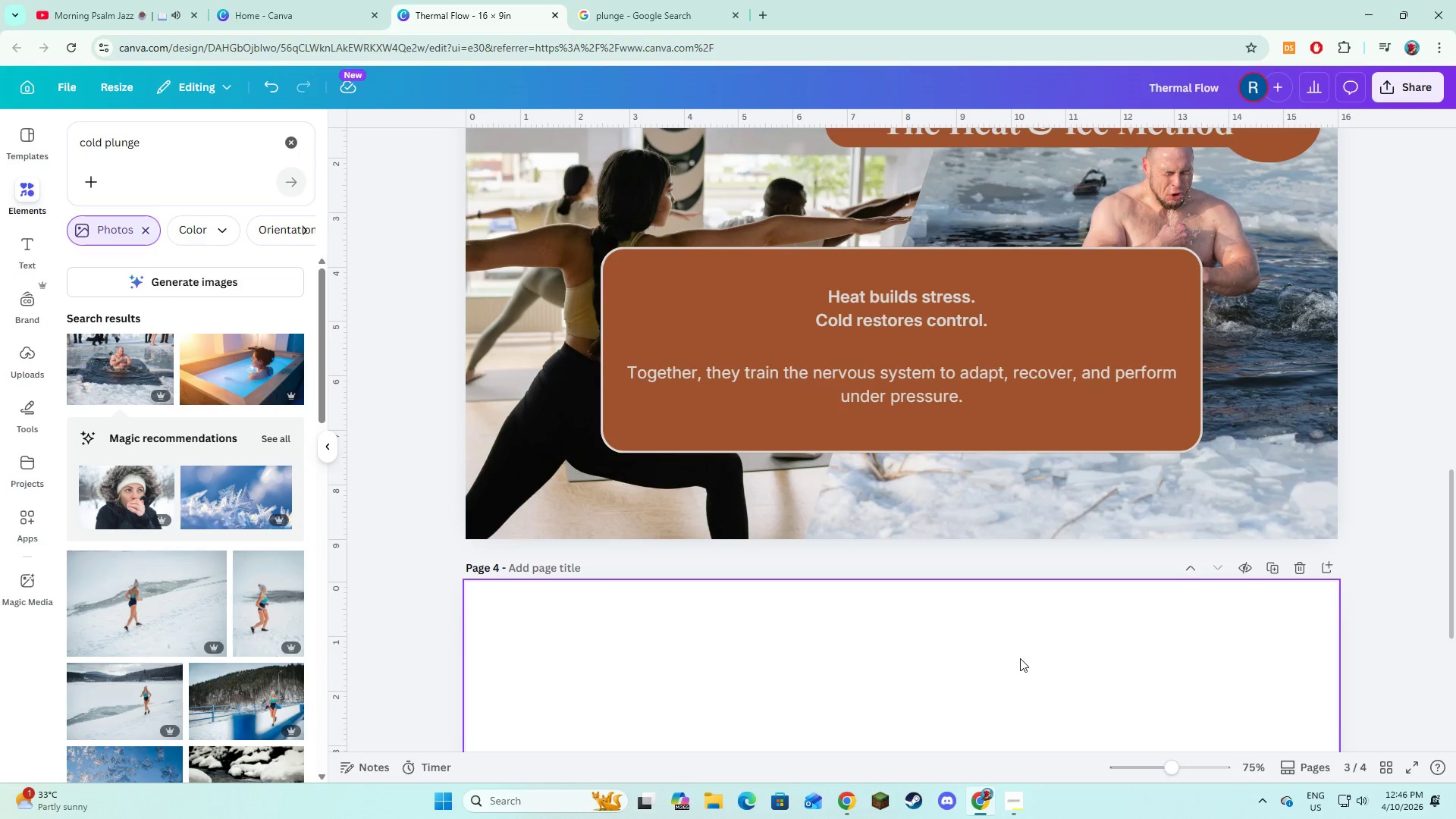 
scroll: coordinate [1031, 636], scroll_direction: up, amount: 3.0
 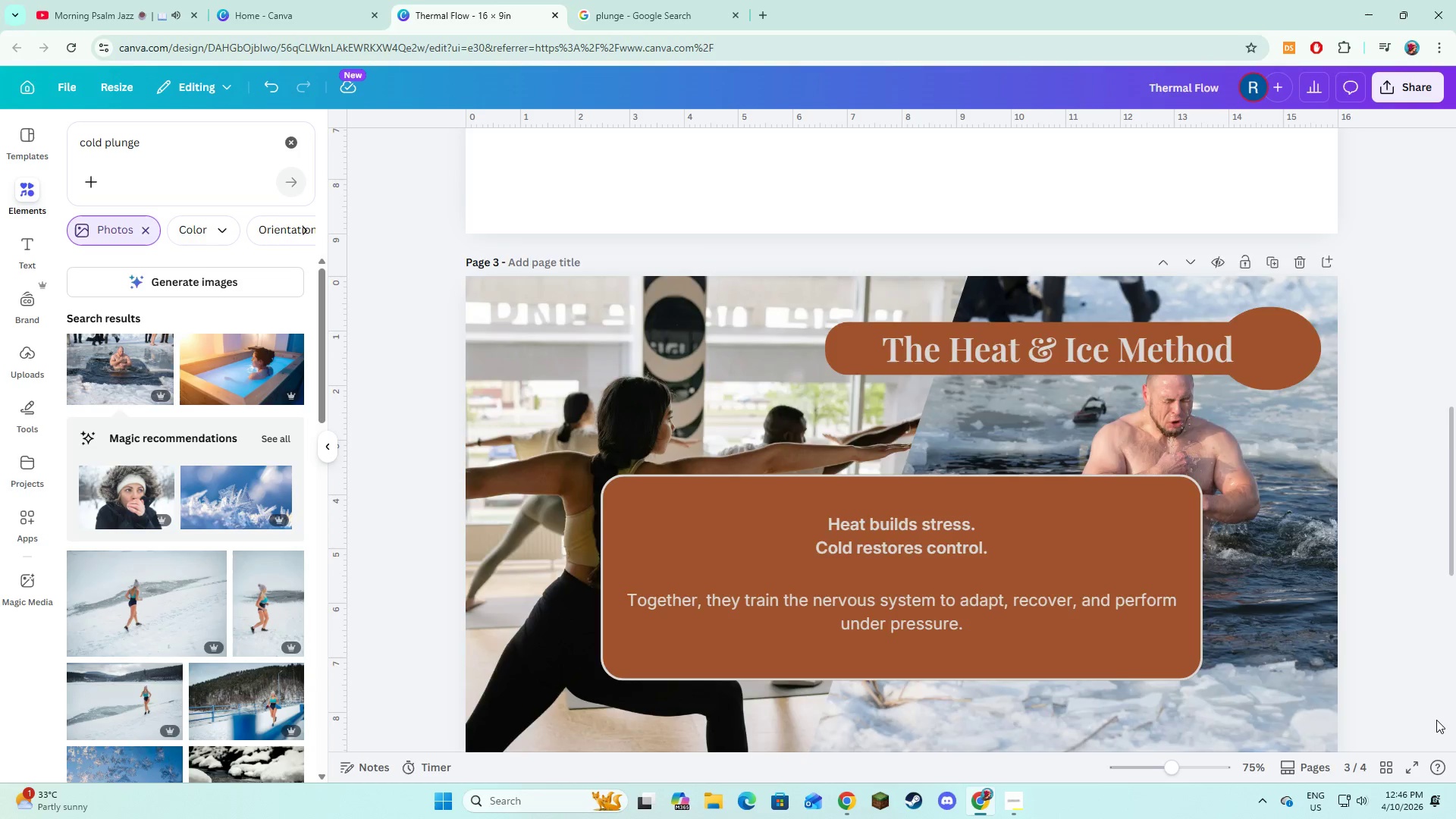 
scroll: coordinate [1436, 720], scroll_direction: down, amount: 4.0
 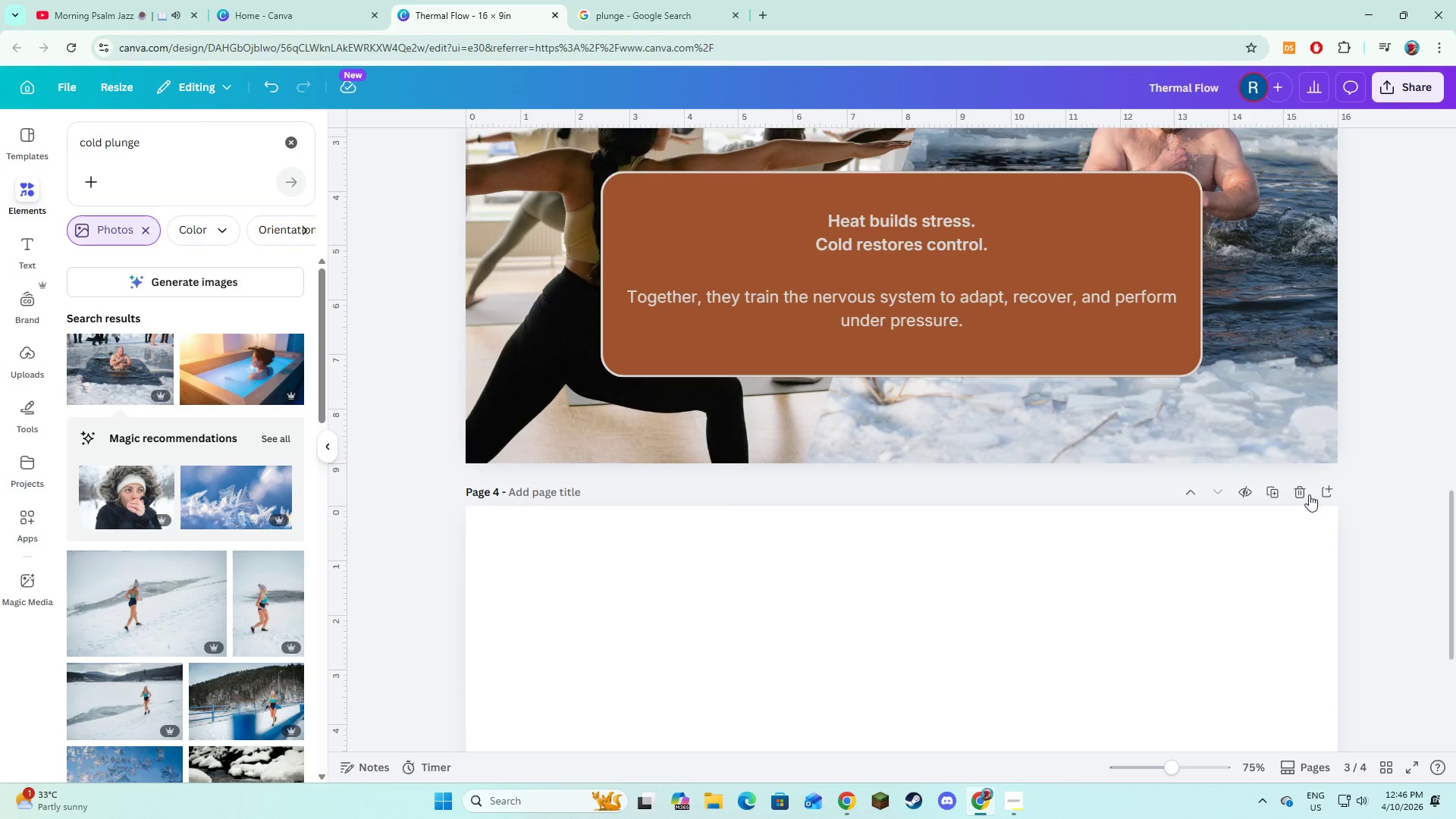 
left_click([1304, 491])
 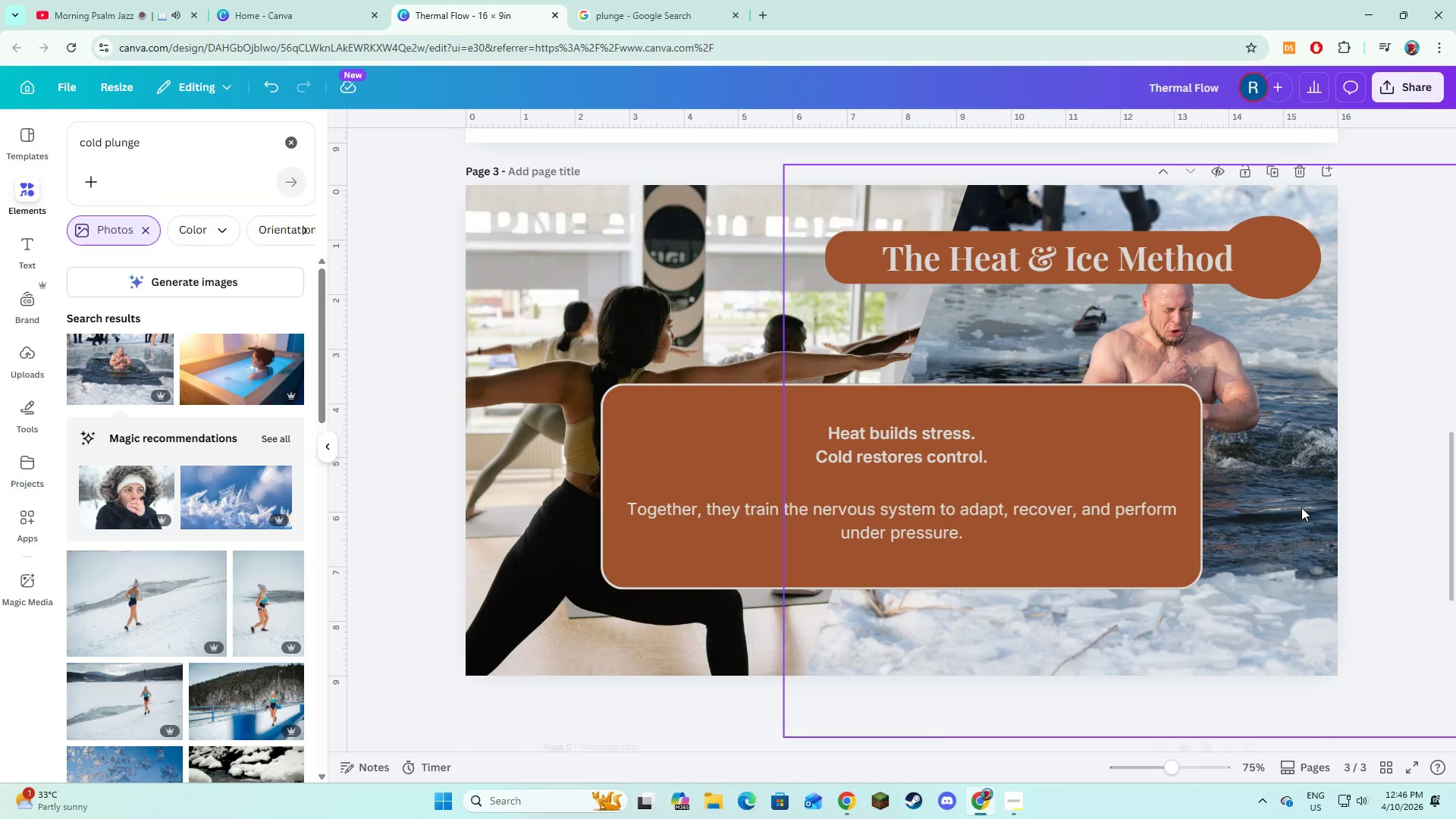 
scroll: coordinate [1301, 507], scroll_direction: up, amount: 3.0
 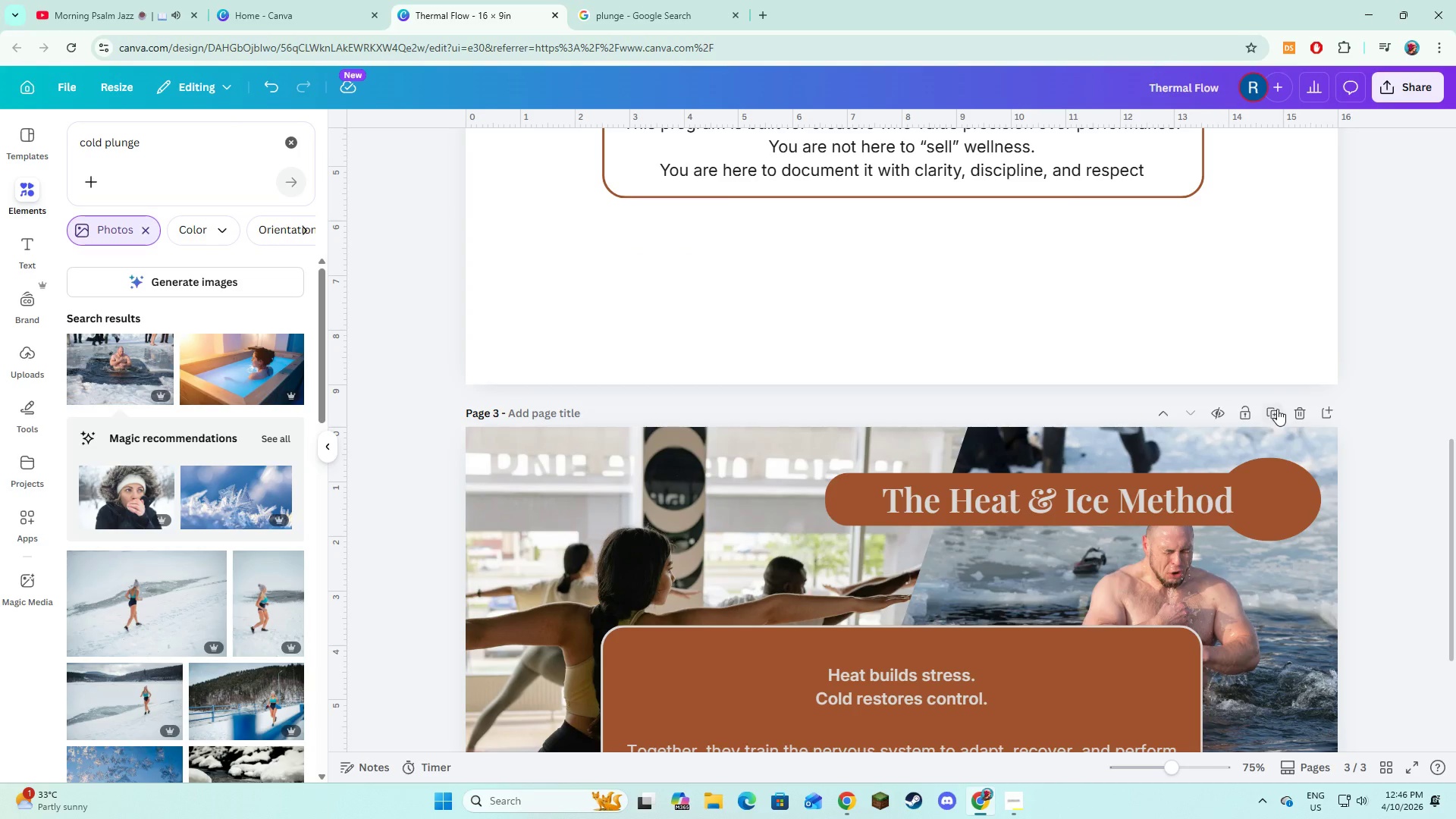 
left_click([1271, 415])
 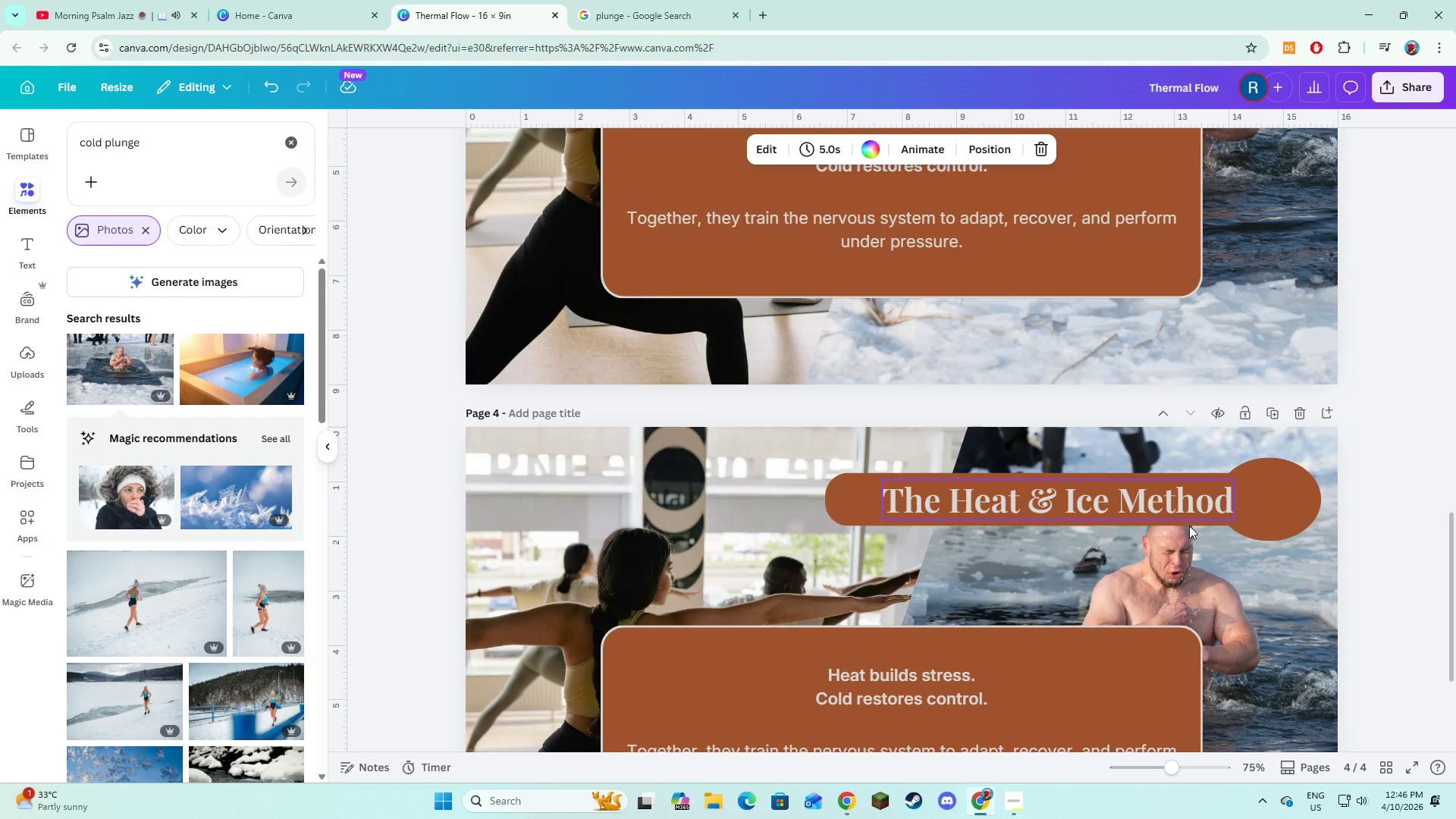 
scroll: coordinate [983, 540], scroll_direction: down, amount: 2.0
 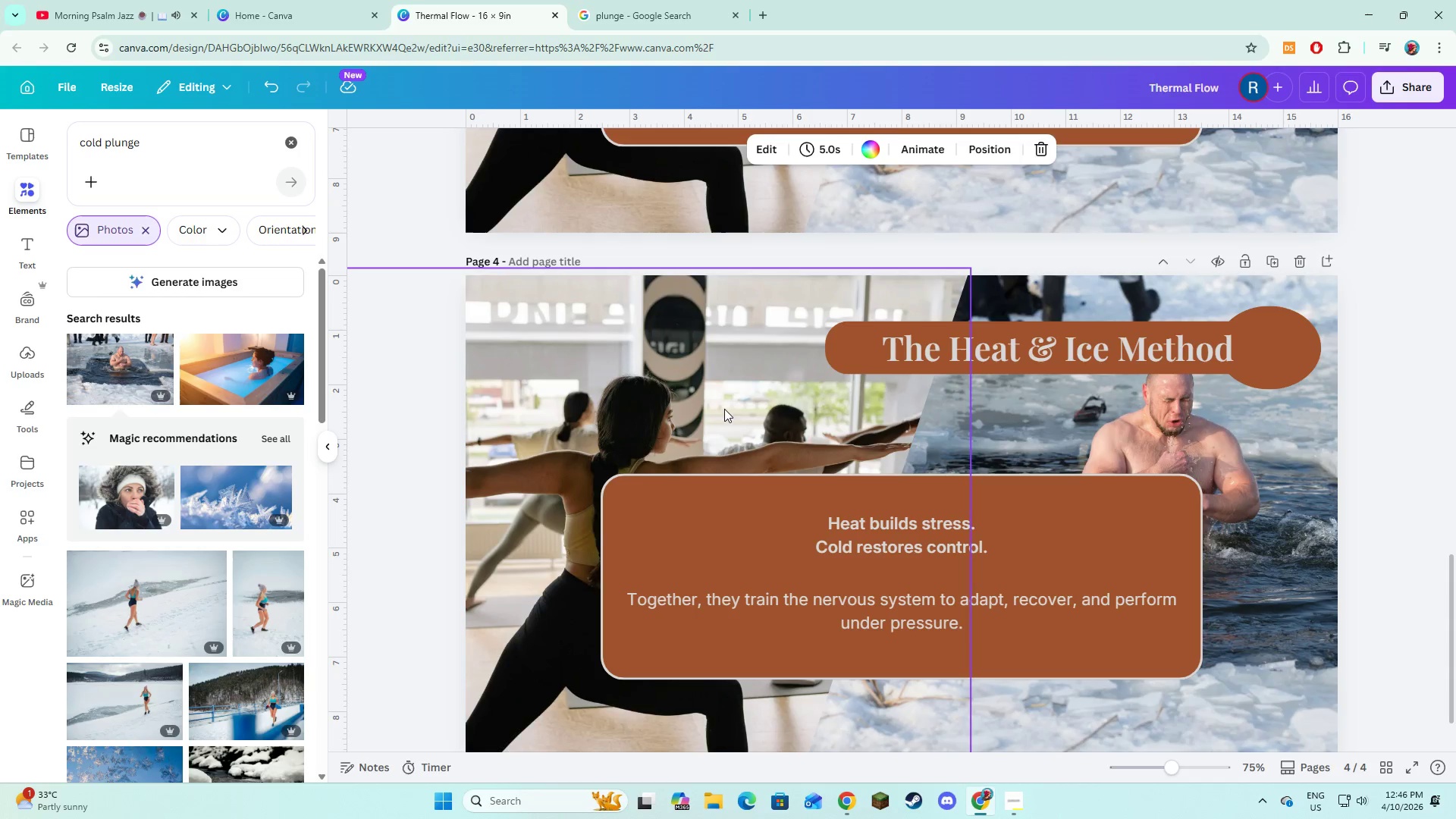 
left_click([724, 407])
 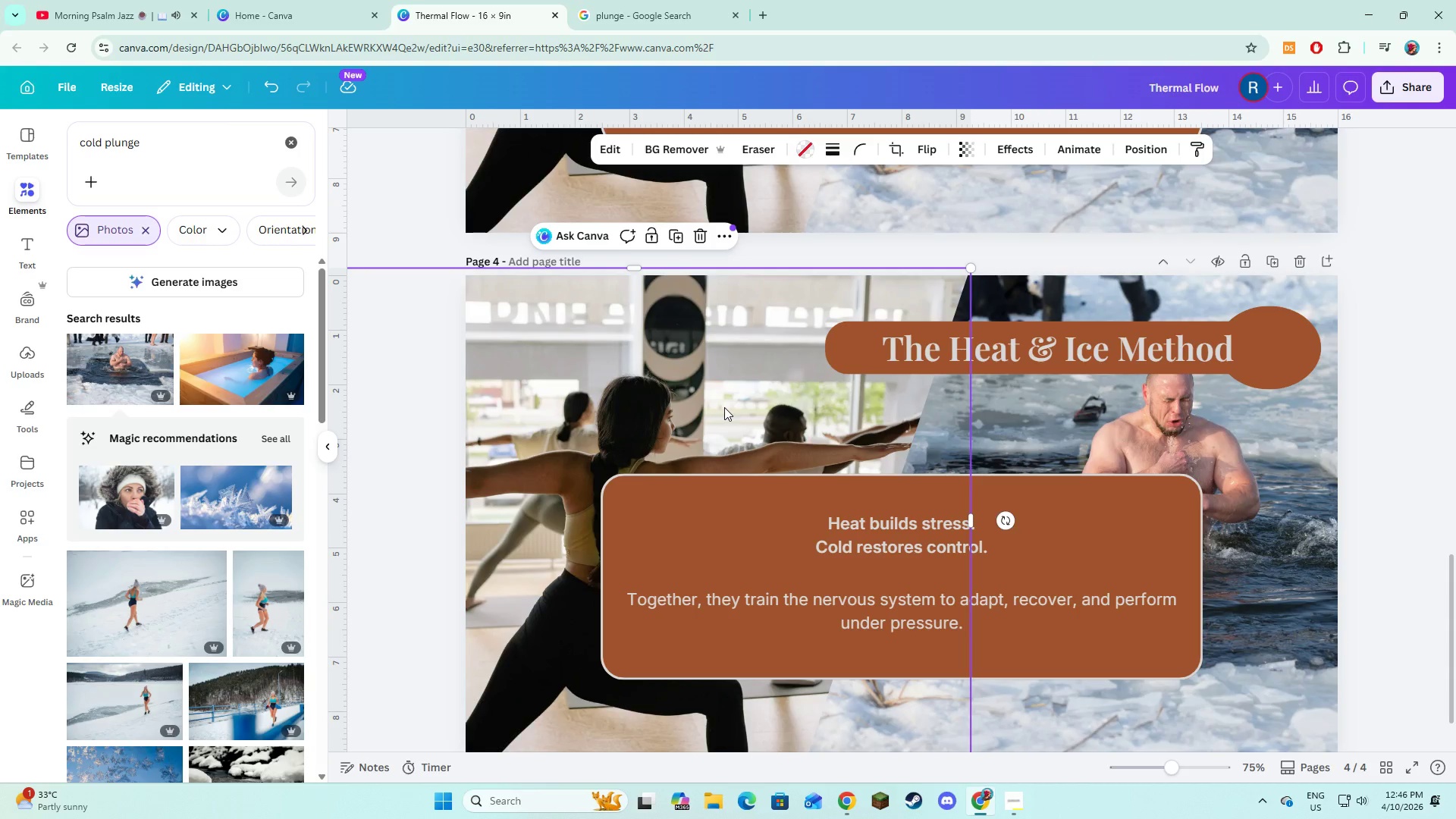 
key(Backspace)
 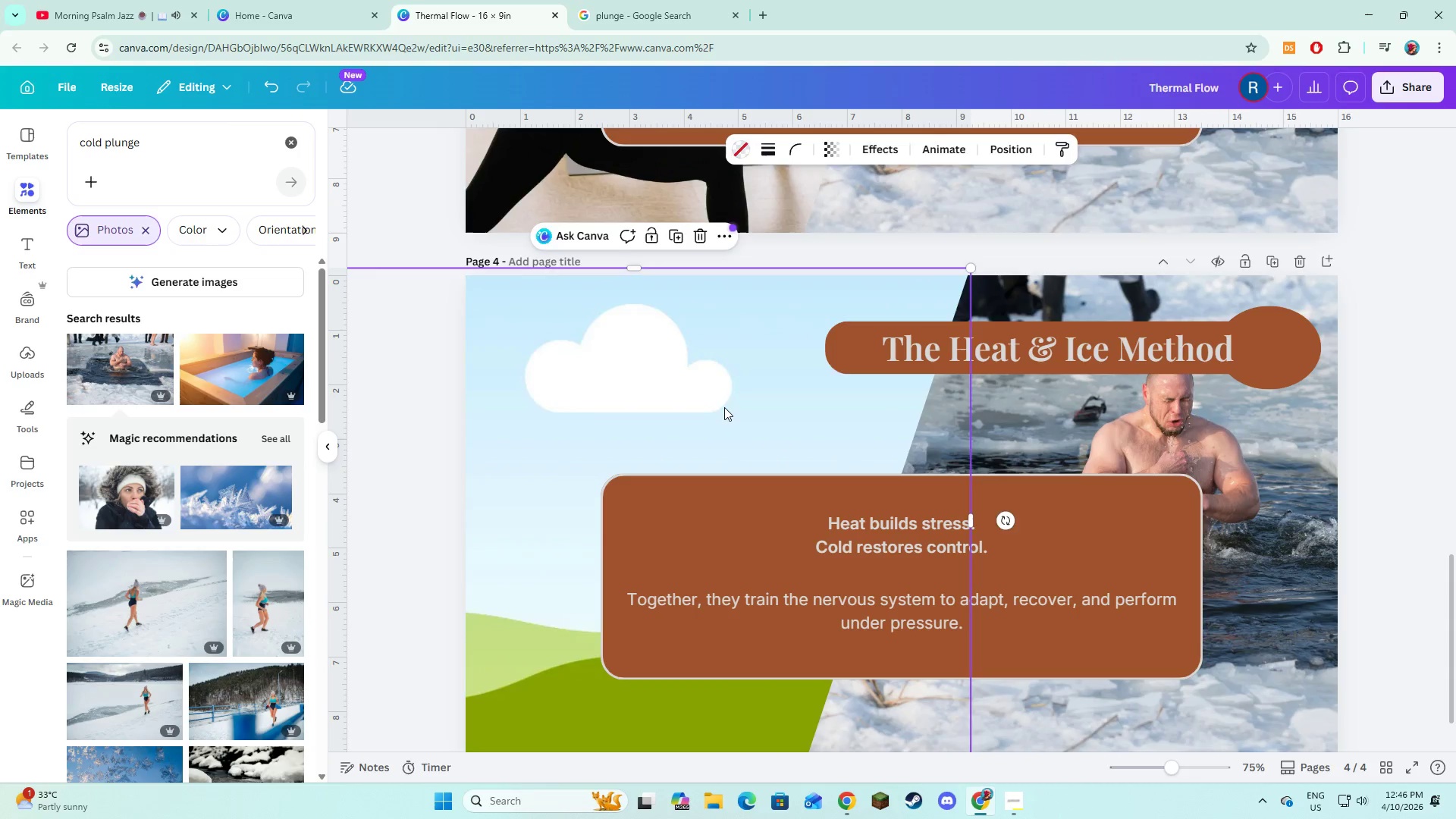 
key(Backspace)
 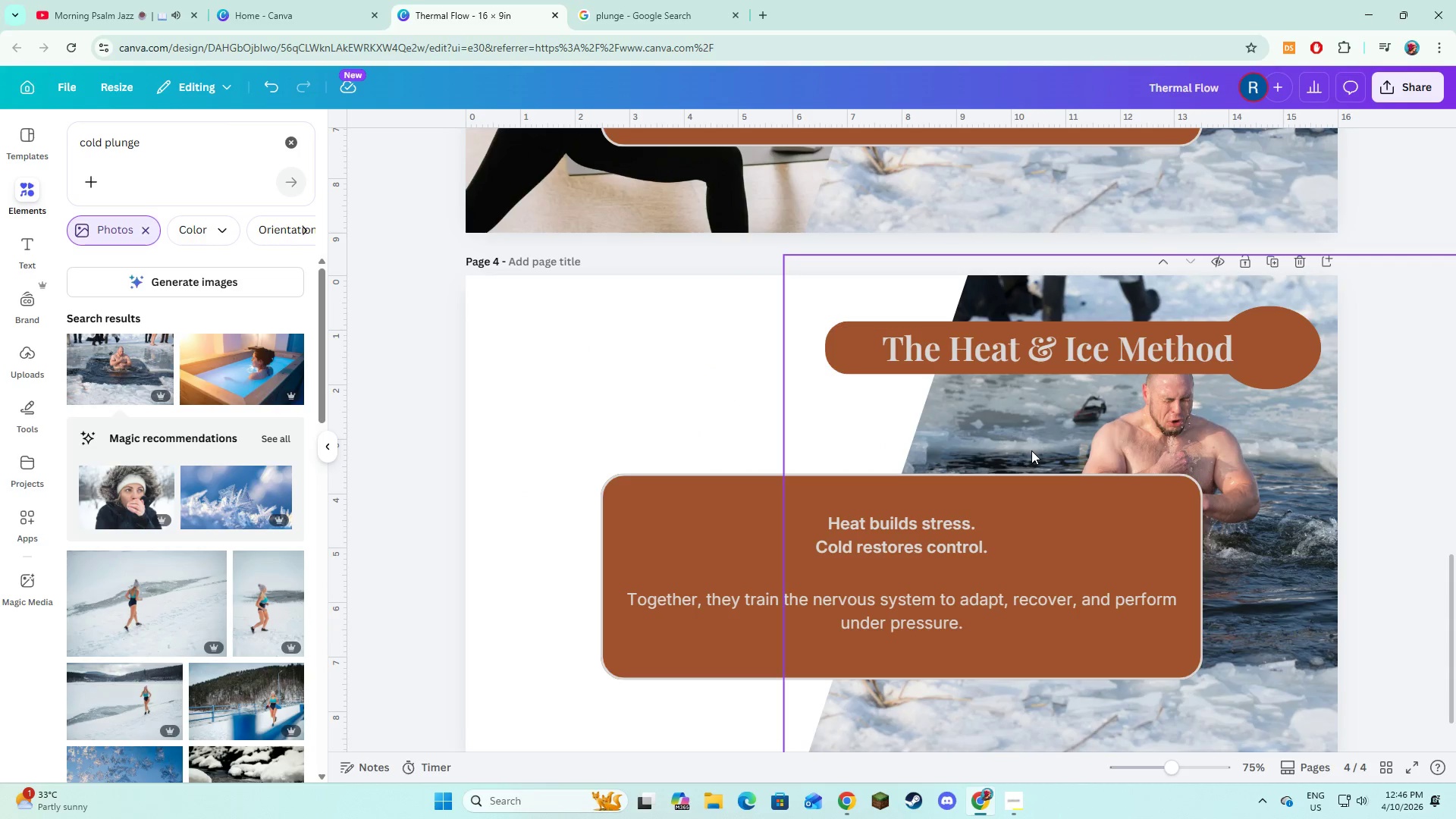 
left_click([1031, 450])
 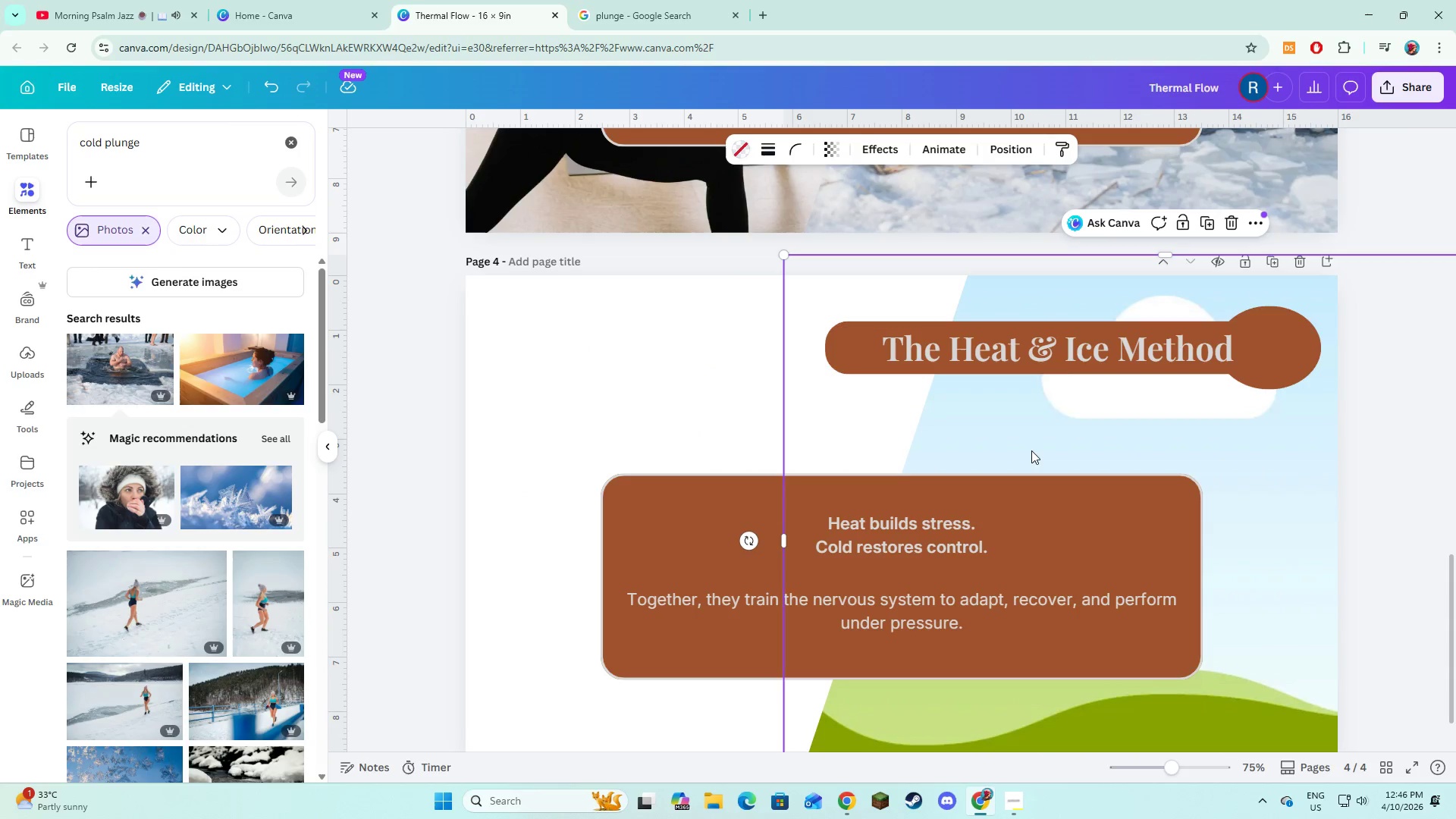 
key(Backspace)
 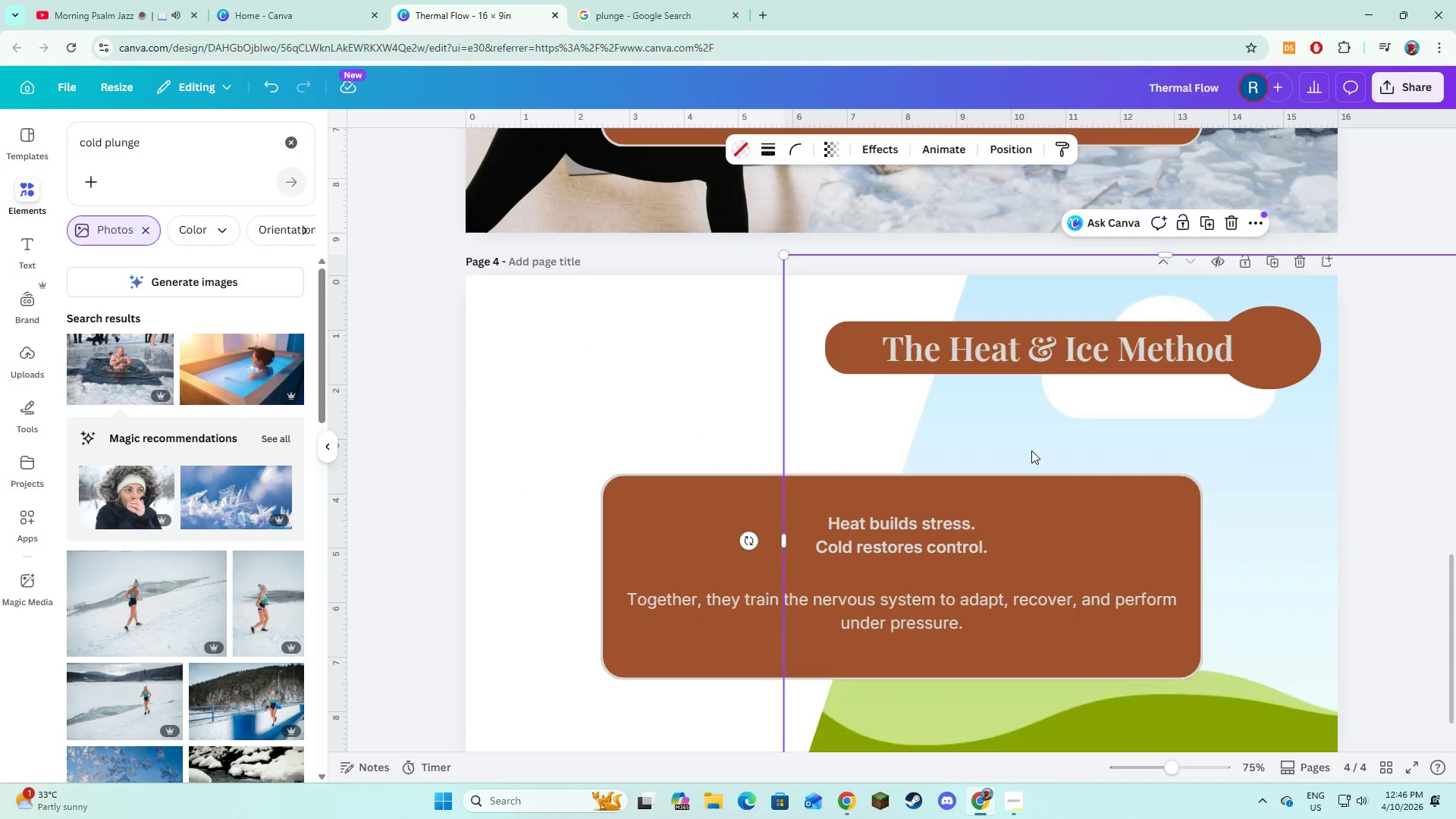 
key(Backspace)
 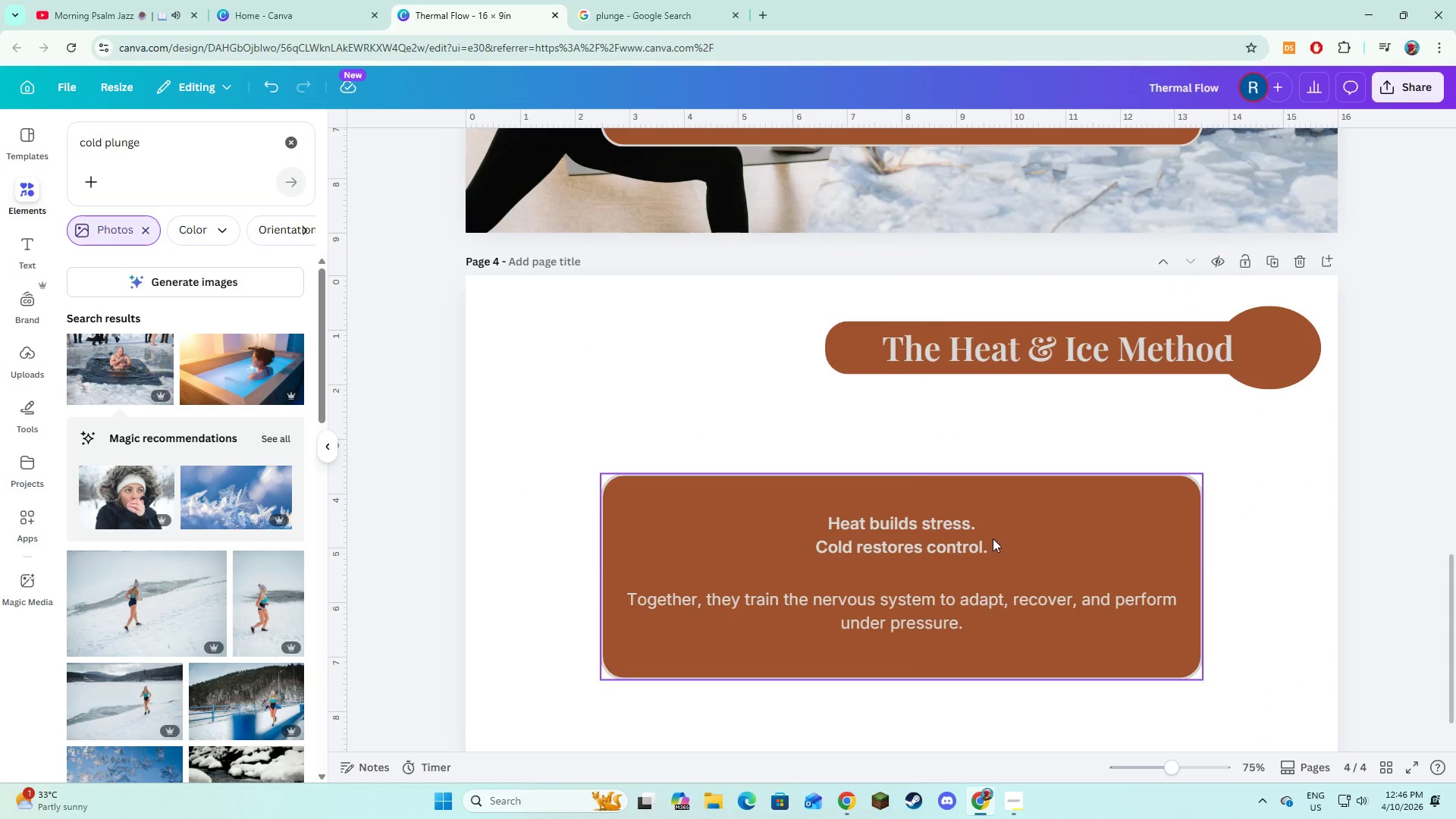 
left_click([993, 538])
 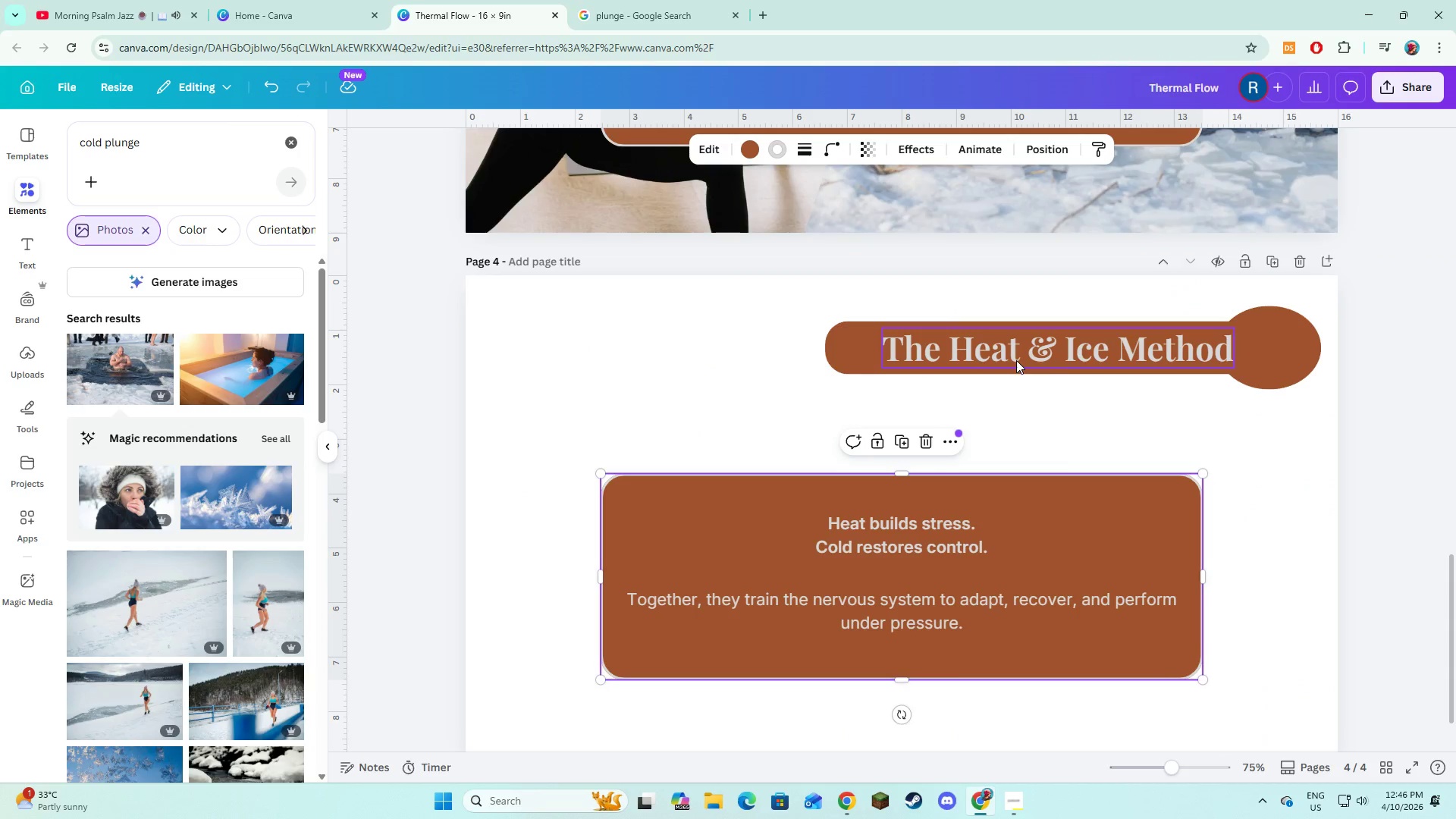 
double_click([1018, 356])
 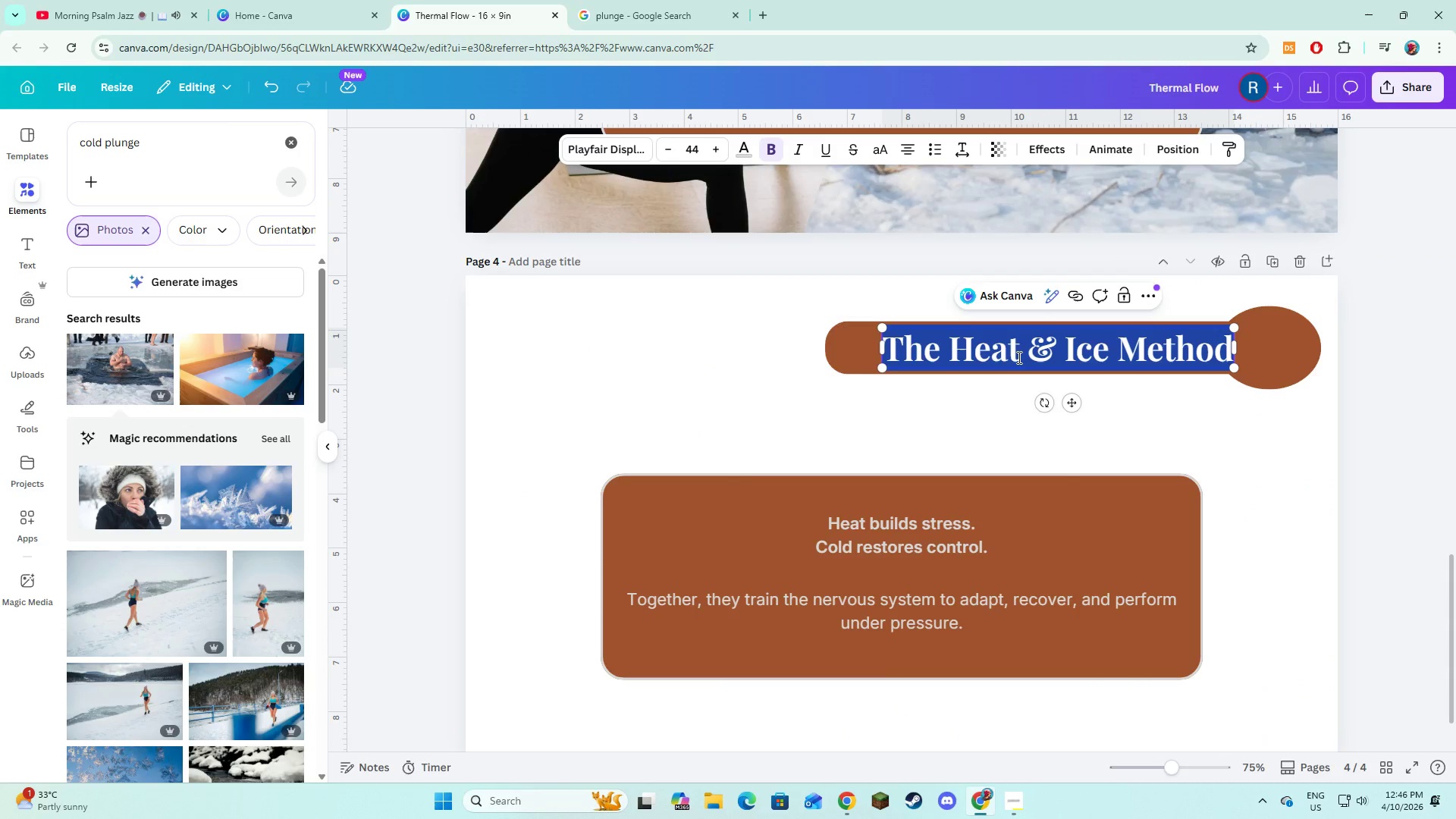 
type(Our Visual Langa)
key(Backspace)
type(uage)
 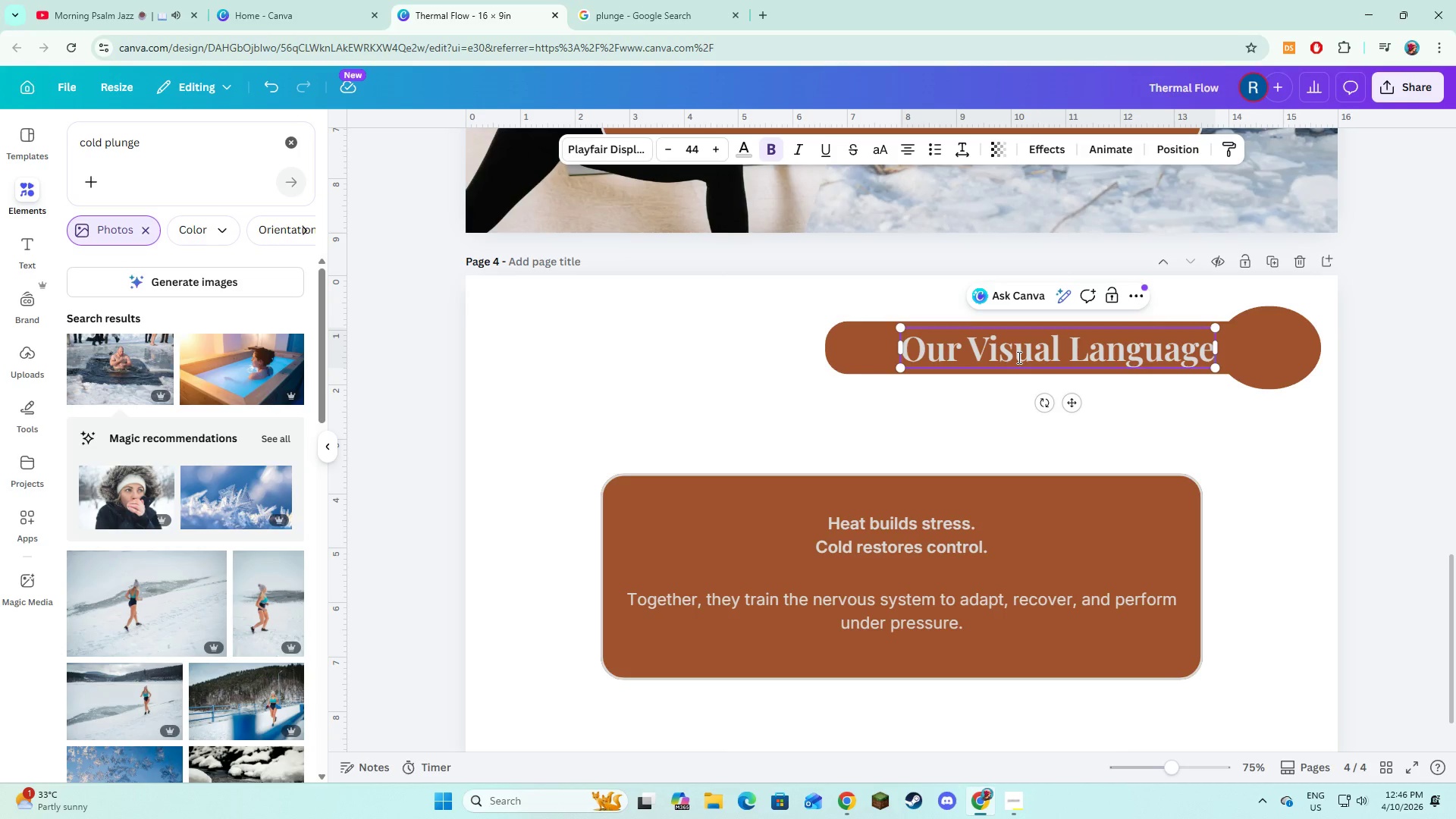 
left_click([907, 401])
 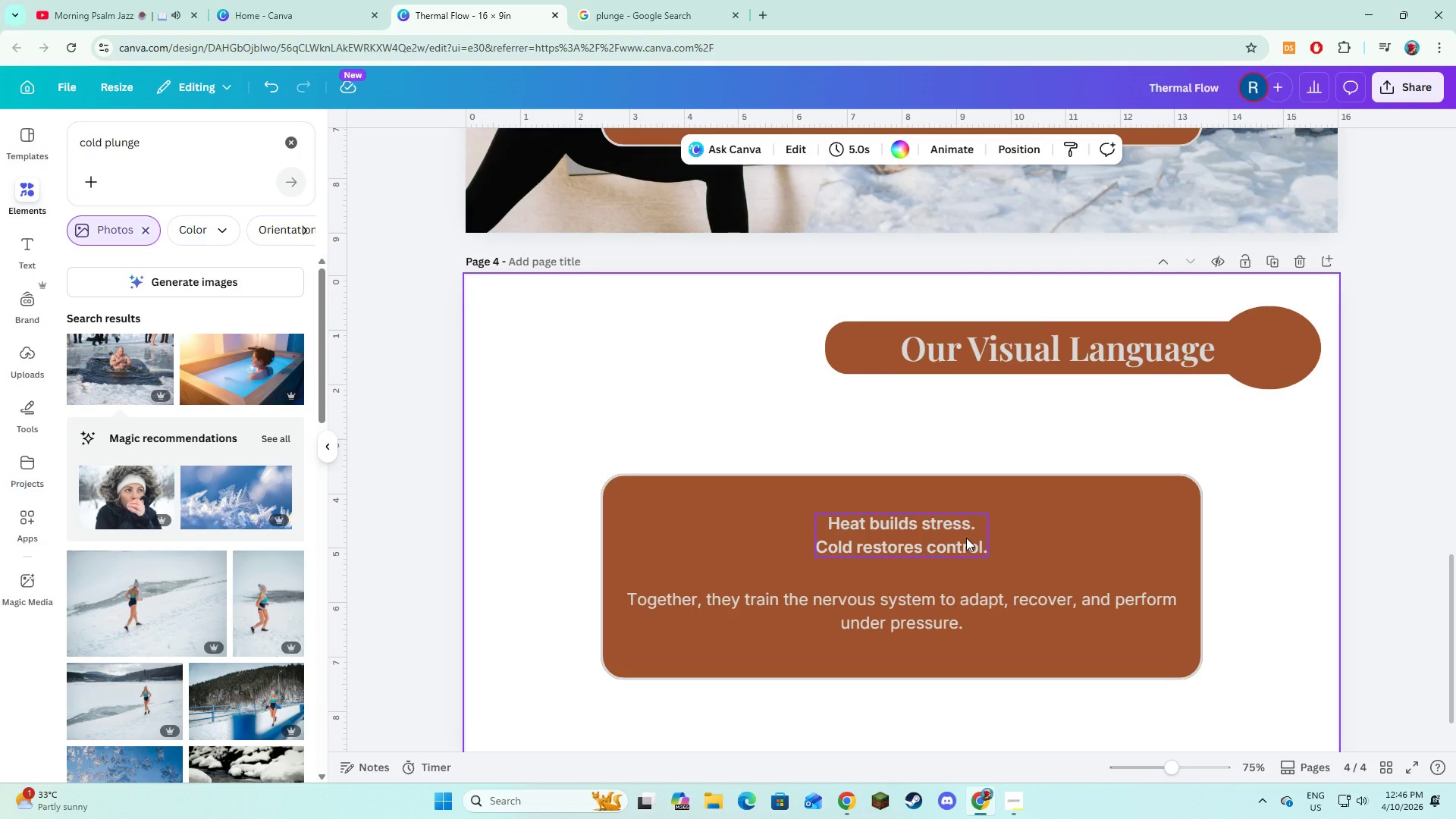 
left_click([966, 538])
 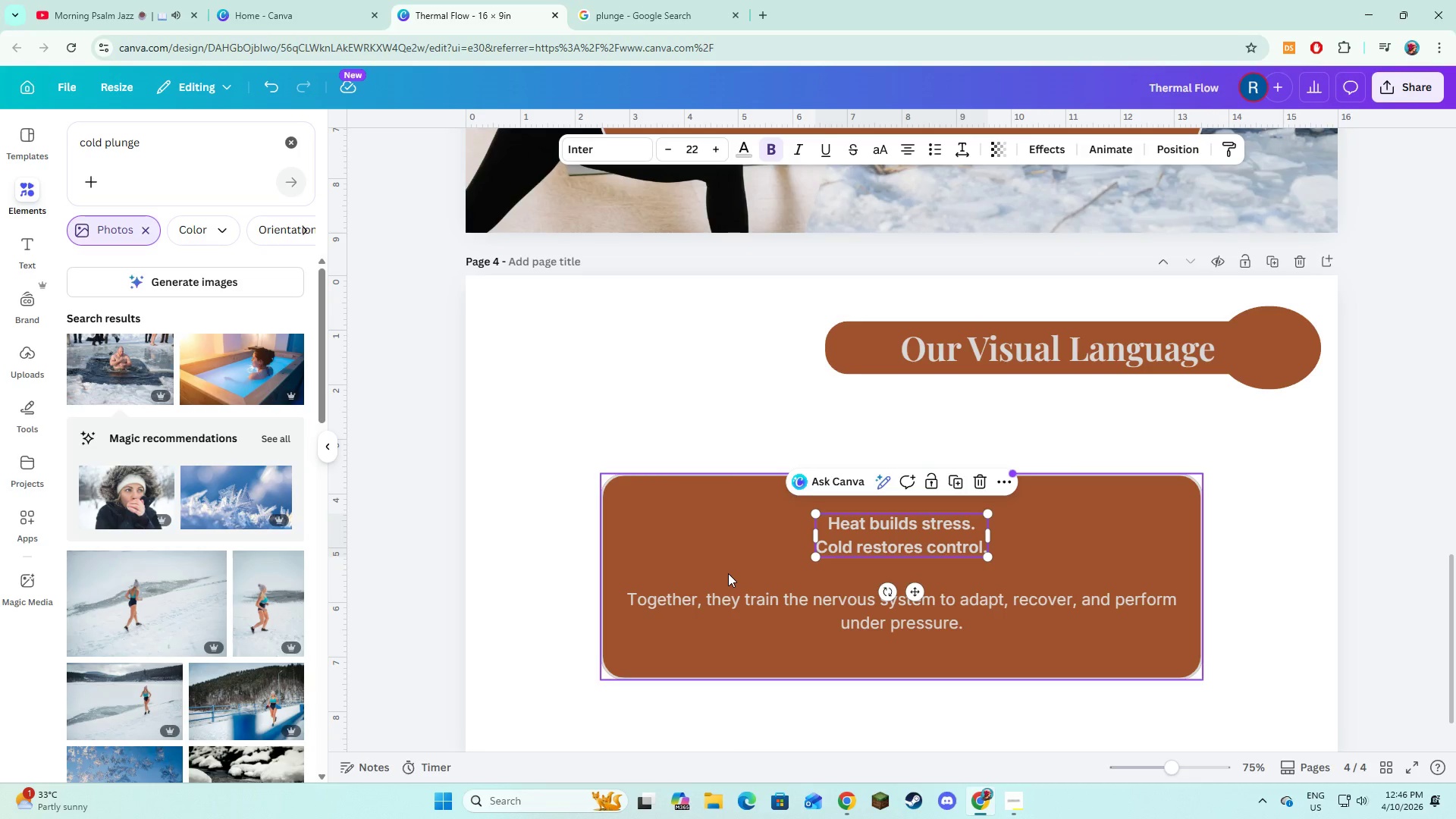 
wait(7.34)
 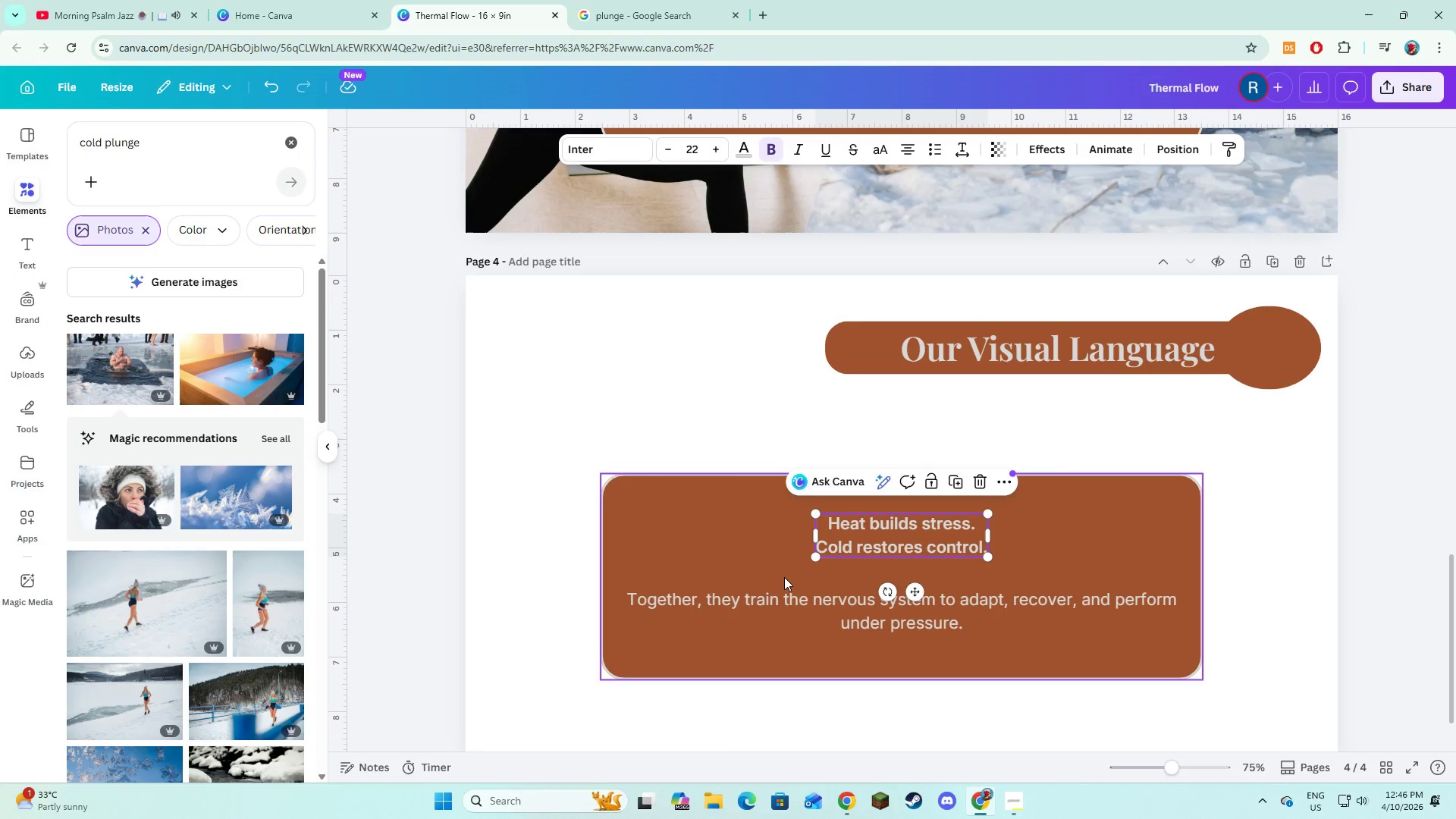 
left_click([728, 573])
 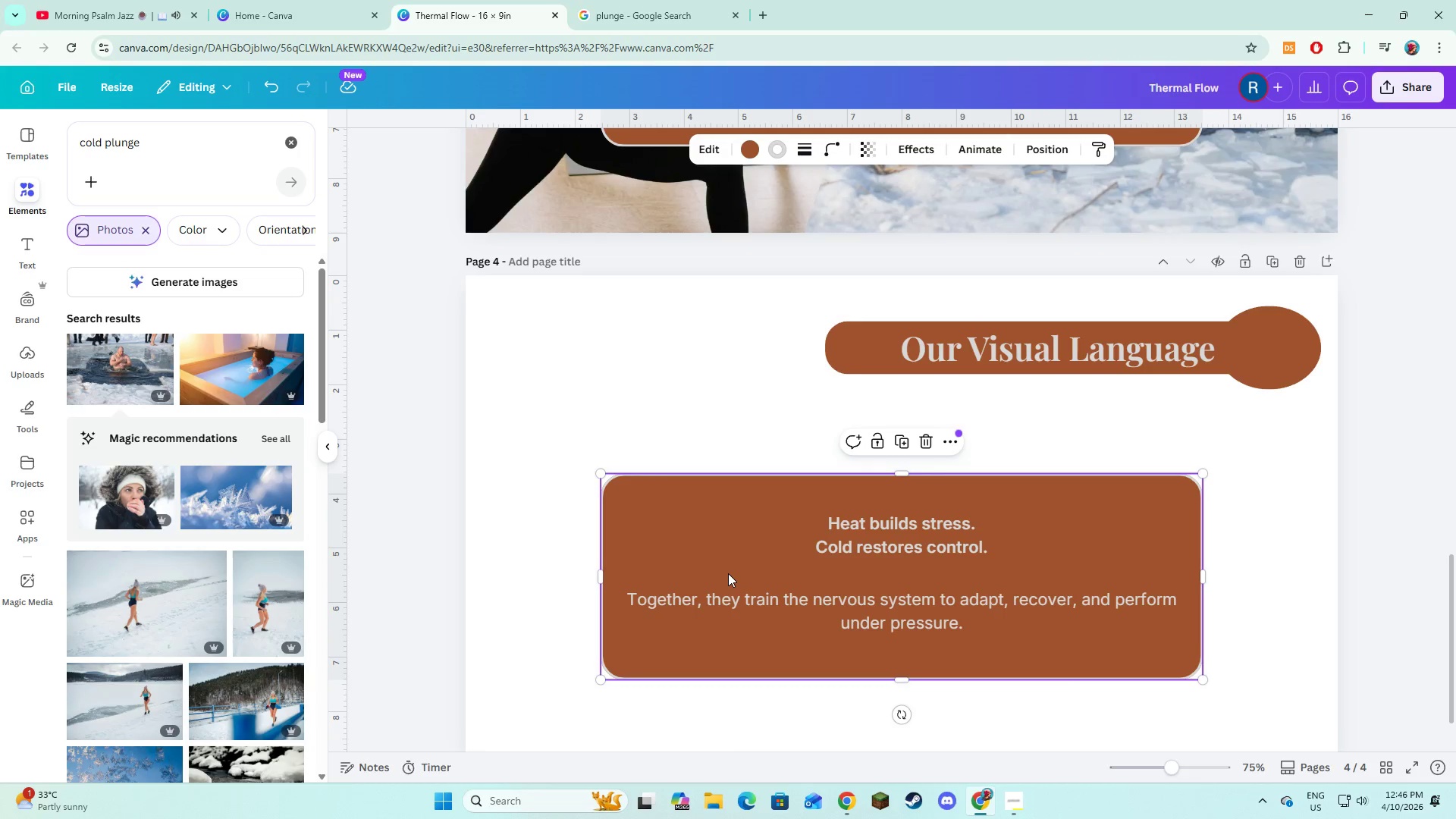 
key(Backspace)
 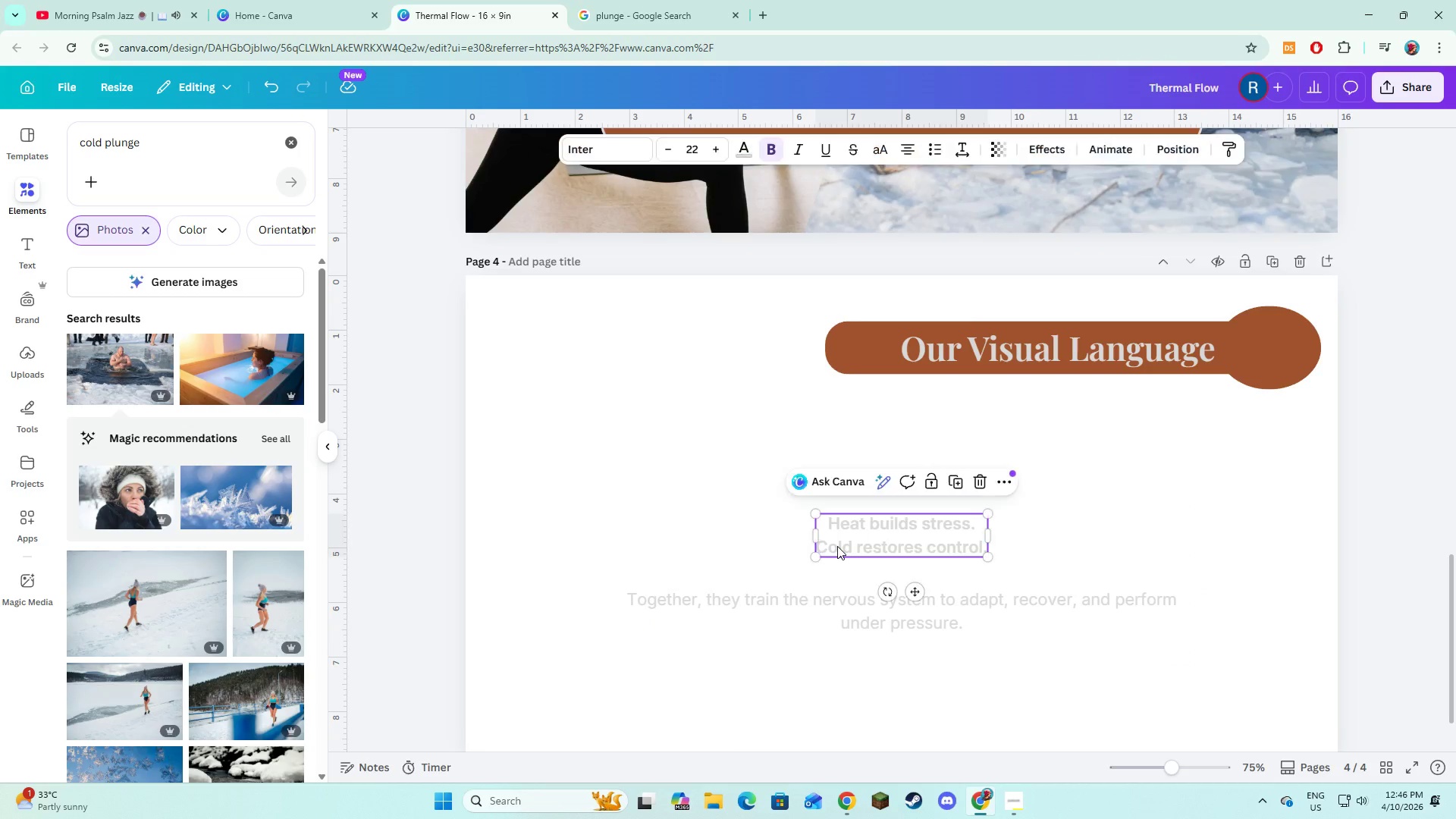 
double_click([837, 546])
 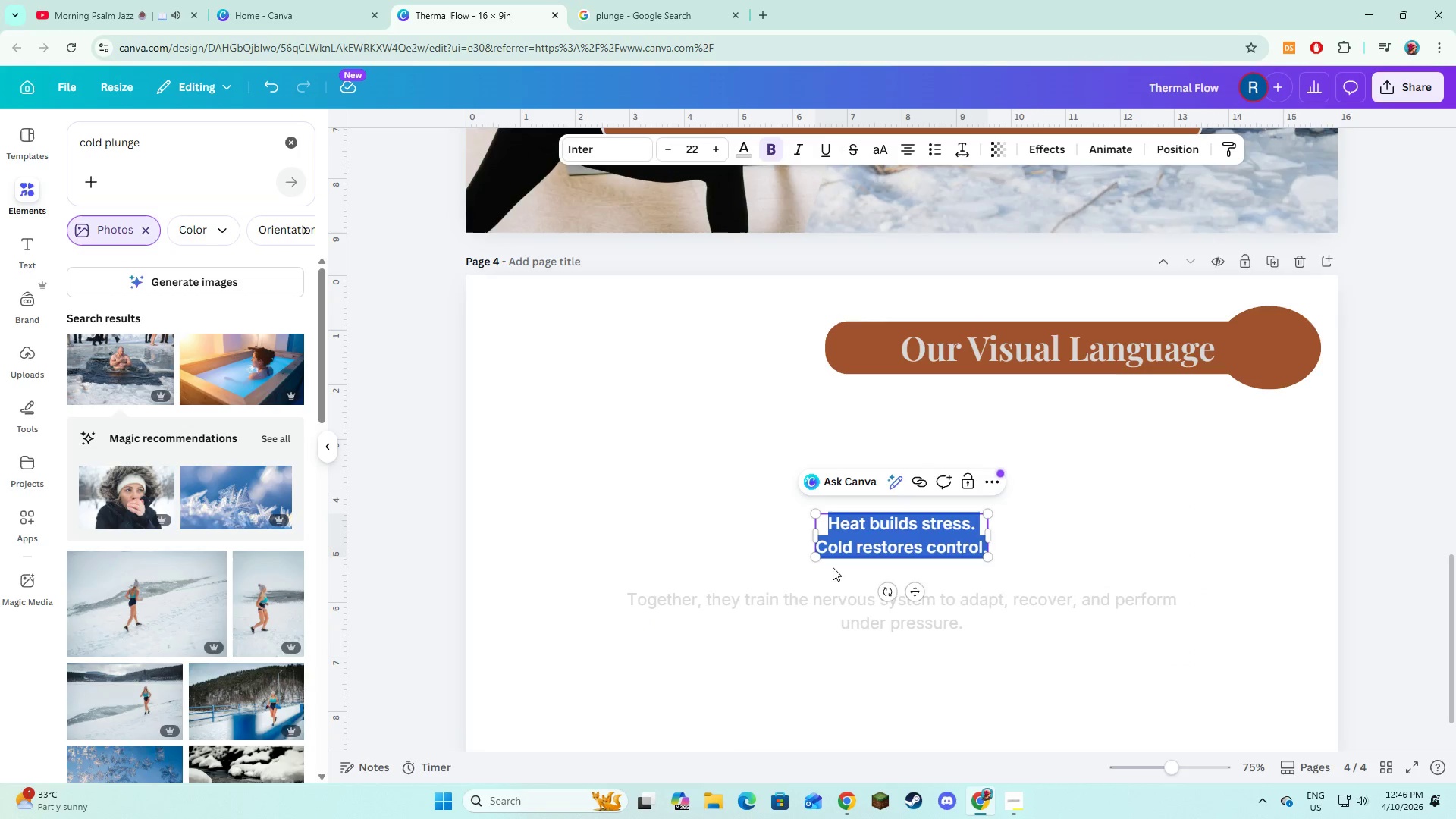 
left_click([788, 595])
 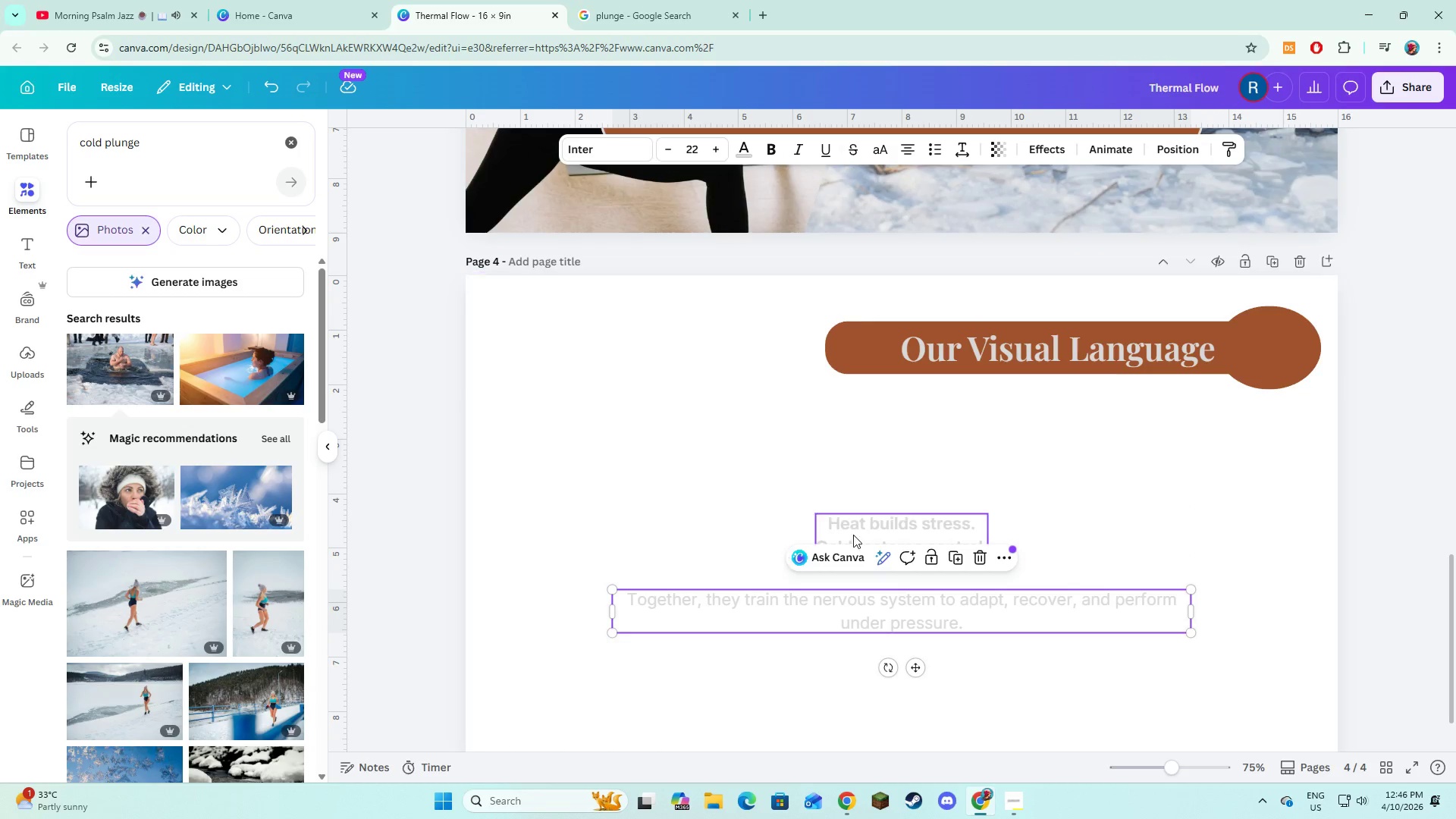 
key(Backspace)
 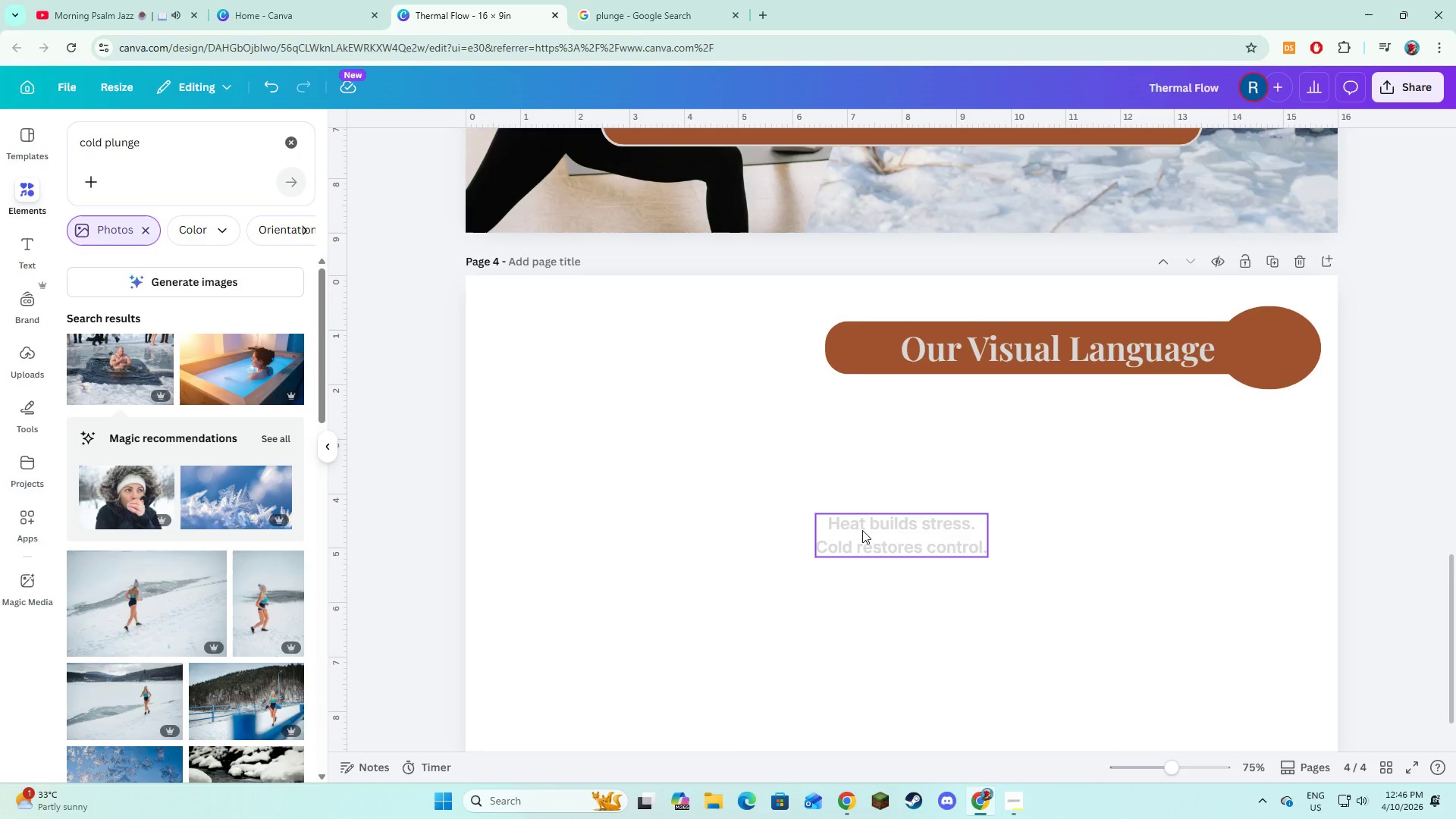 
left_click([862, 530])
 